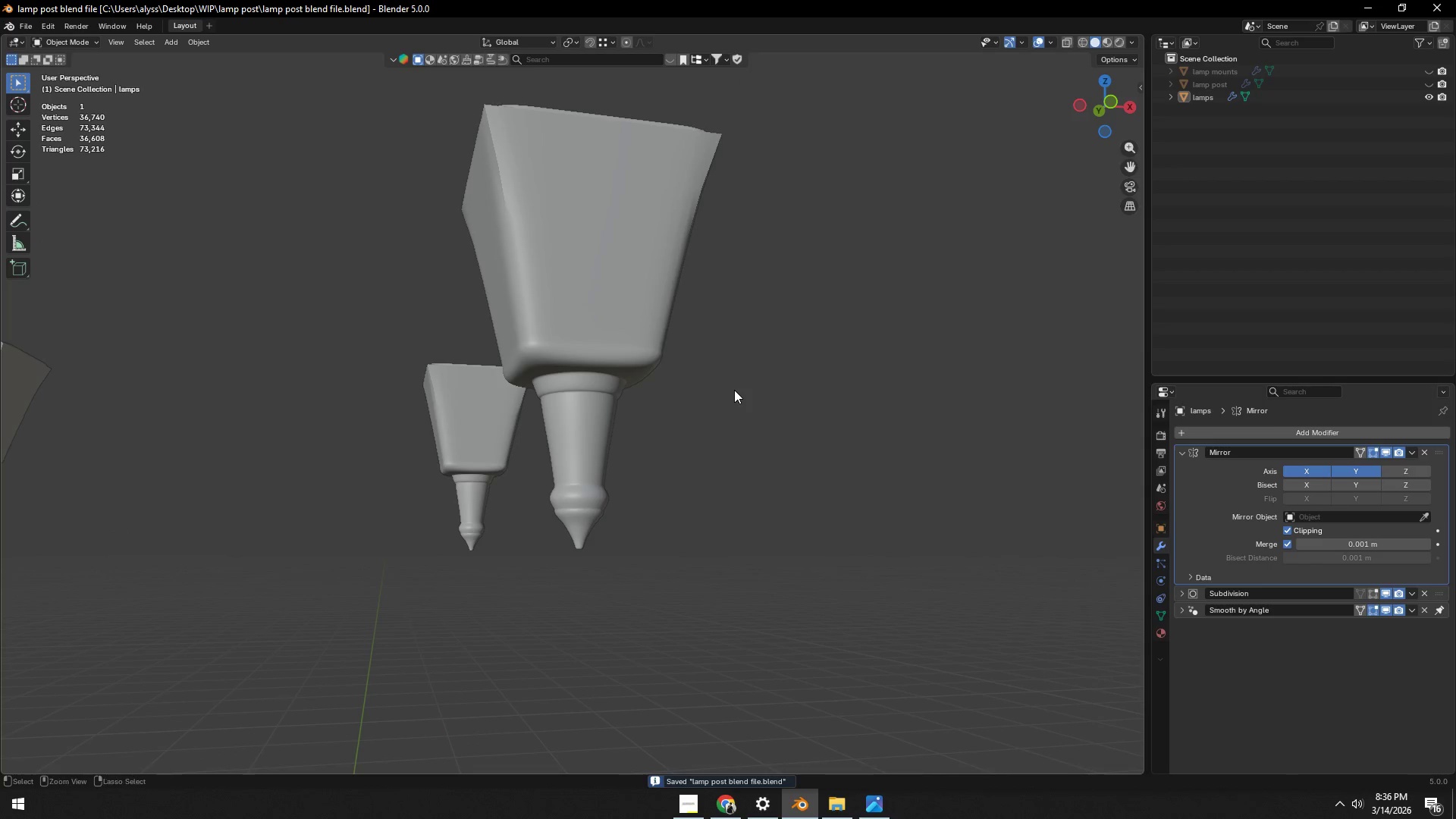 
key(Control+S)
 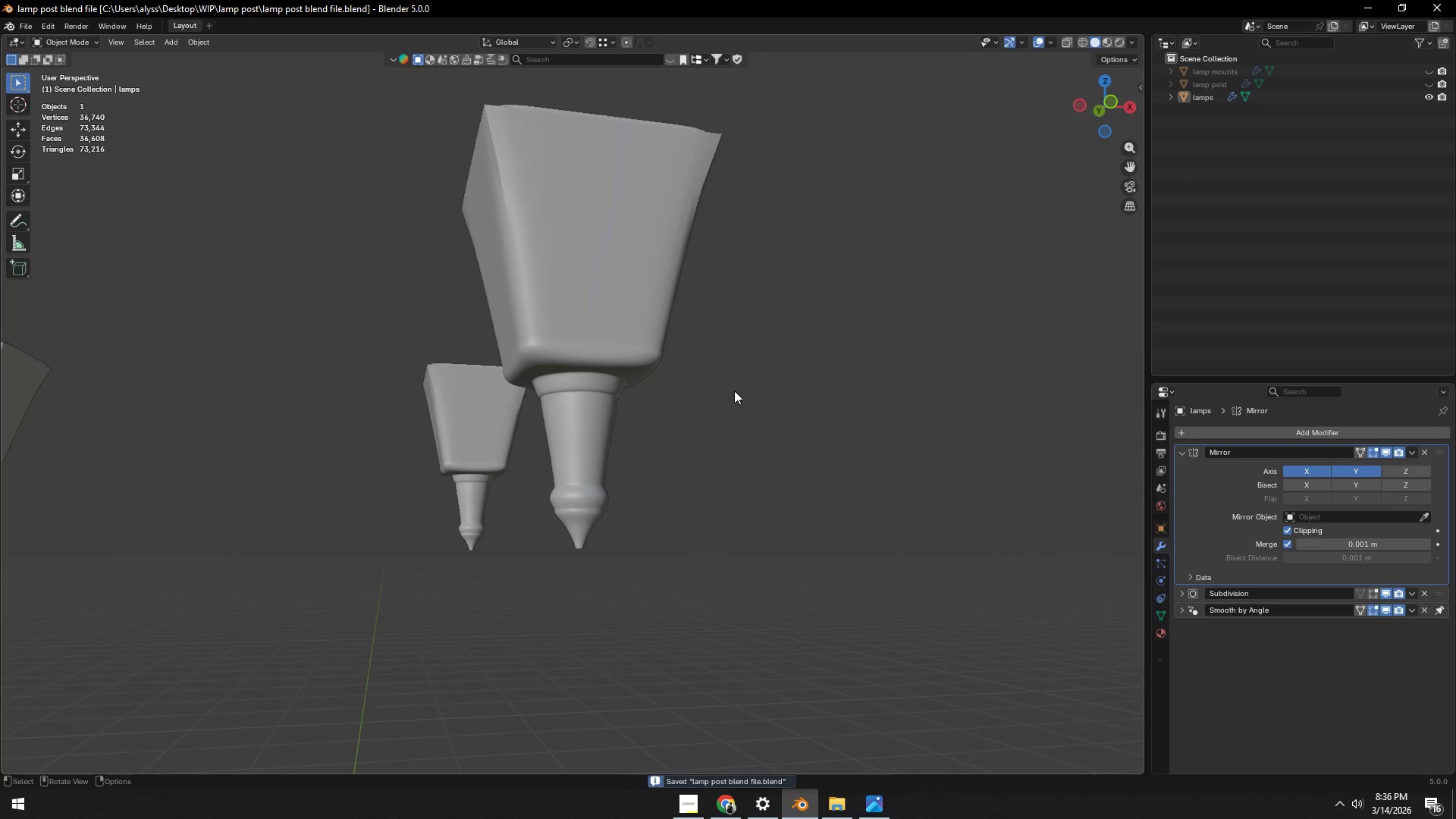 
key(Tab)
 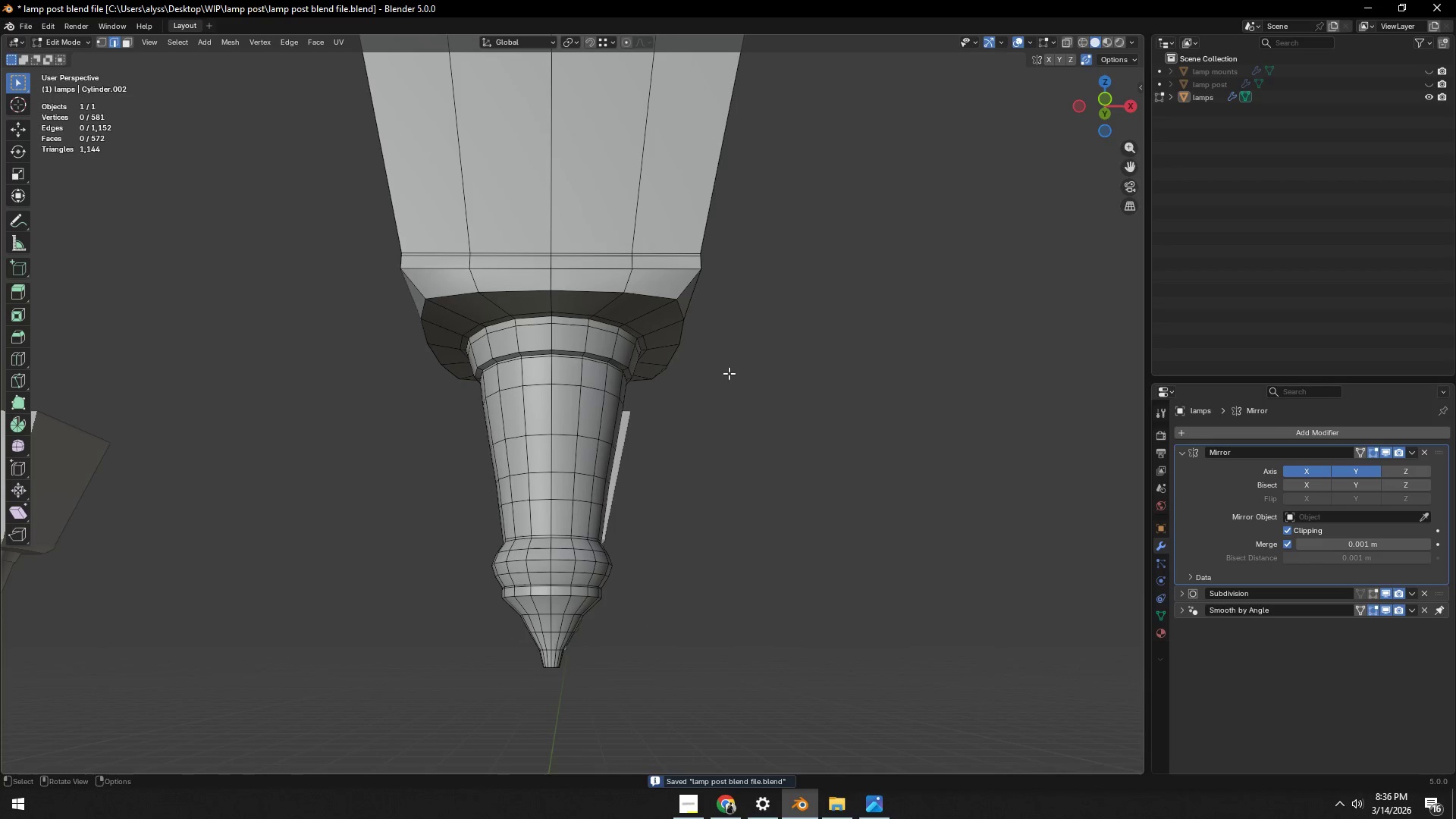 
scroll: coordinate [684, 394], scroll_direction: up, amount: 2.0
 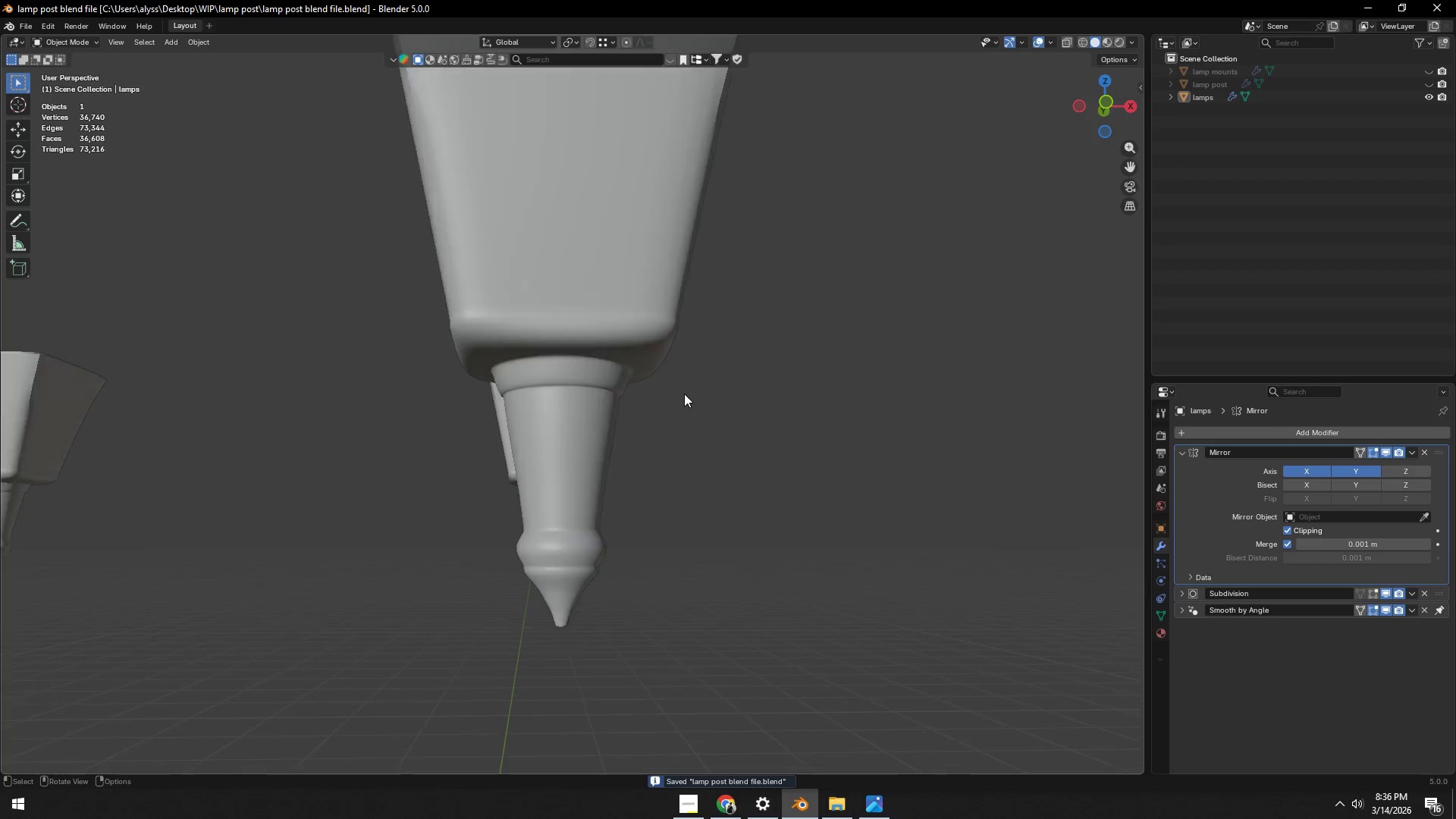 
hold_key(key=ShiftLeft, duration=0.38)
 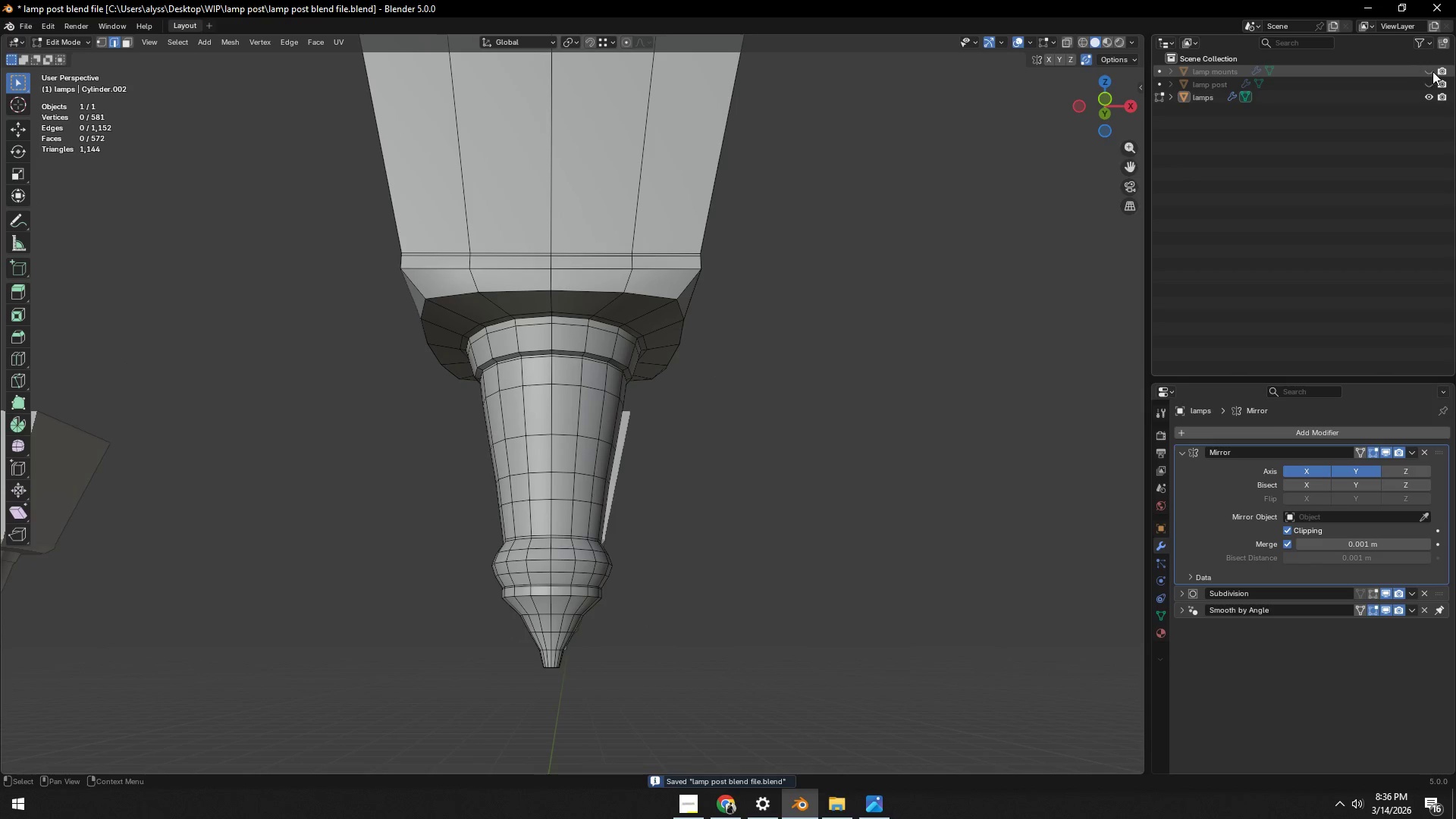 
left_click([1429, 71])
 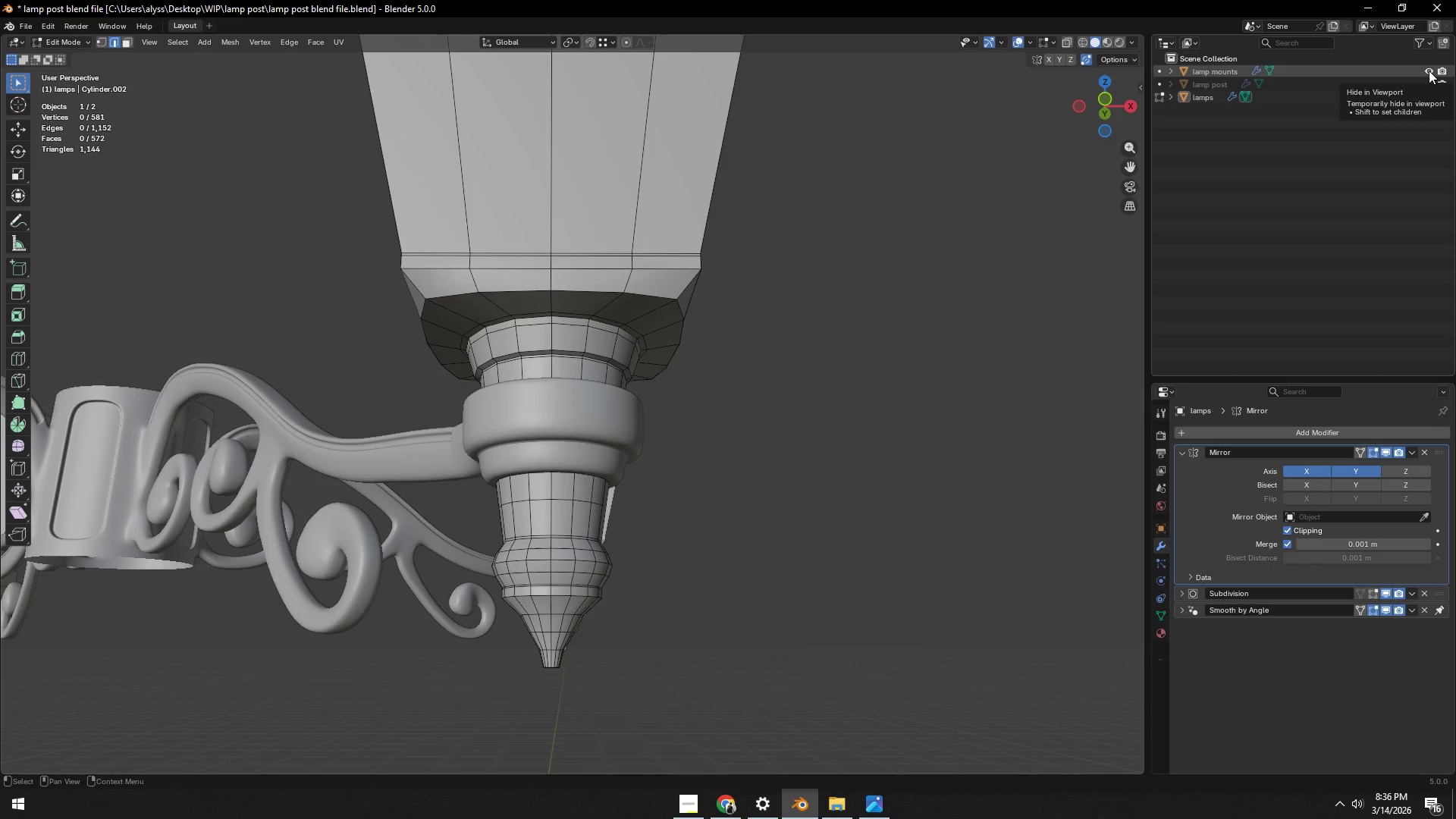 
left_click([1429, 71])
 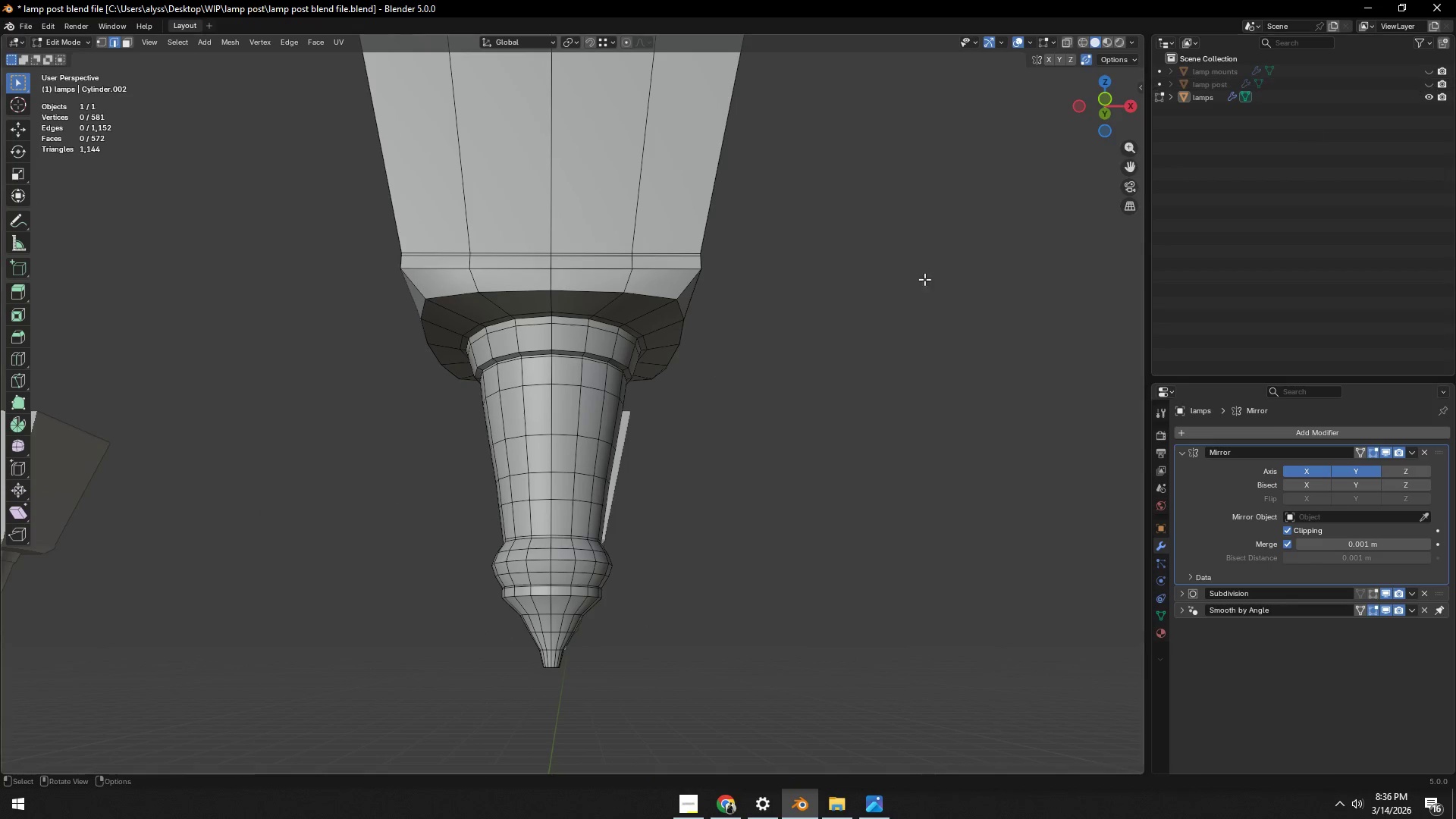 
left_click([845, 309])
 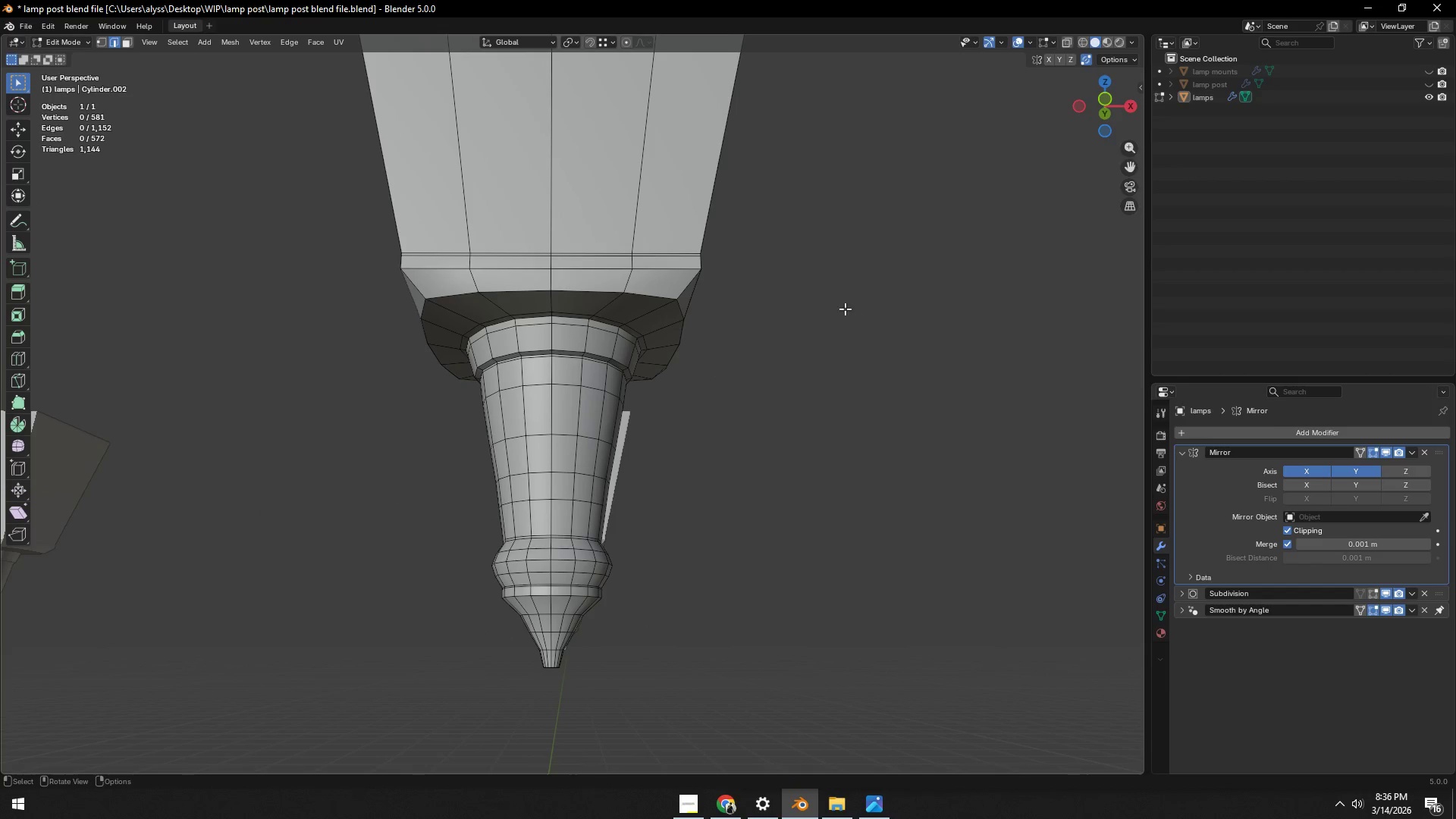 
key(Control+ControlLeft)
 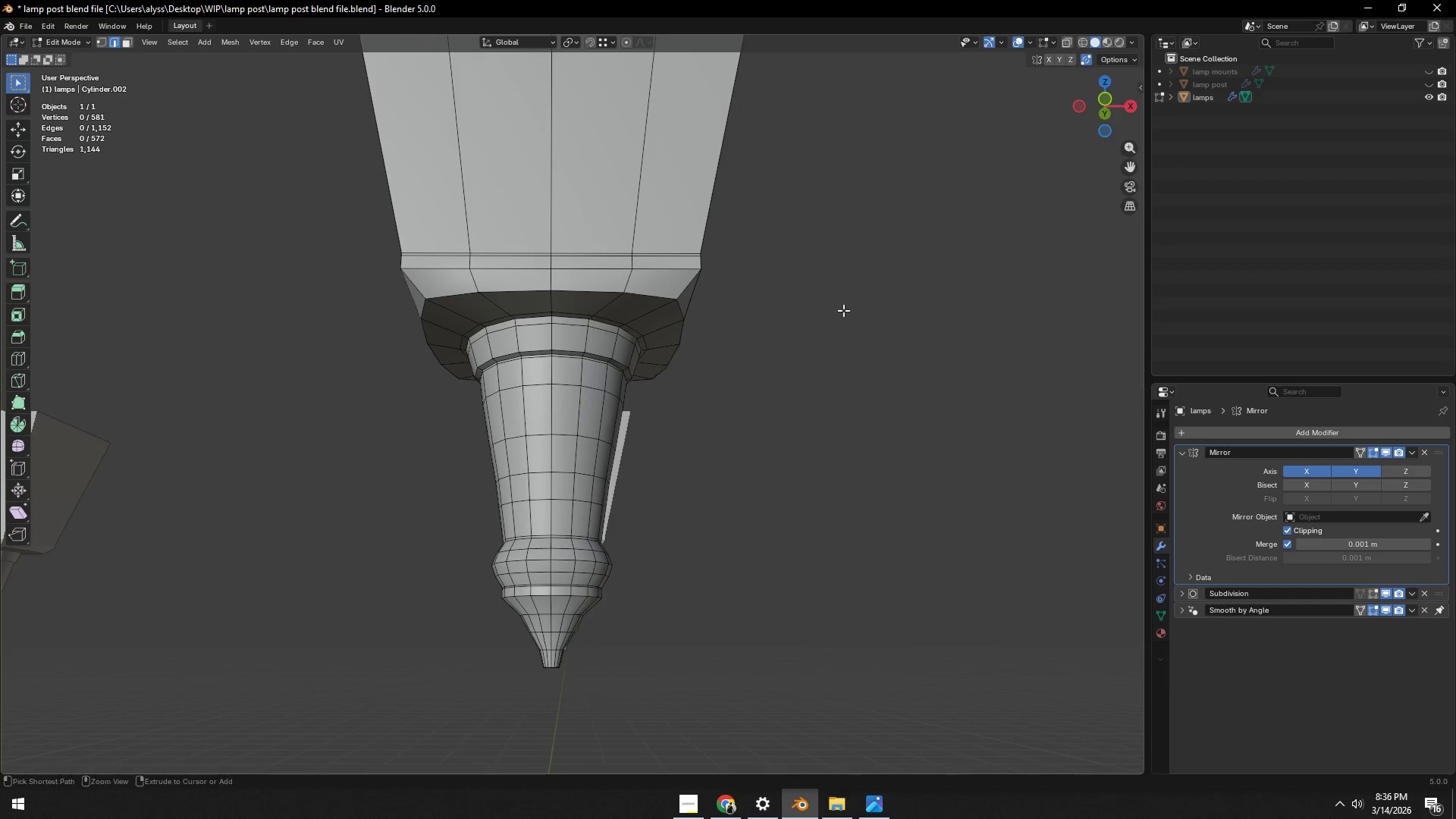 
key(Control+S)
 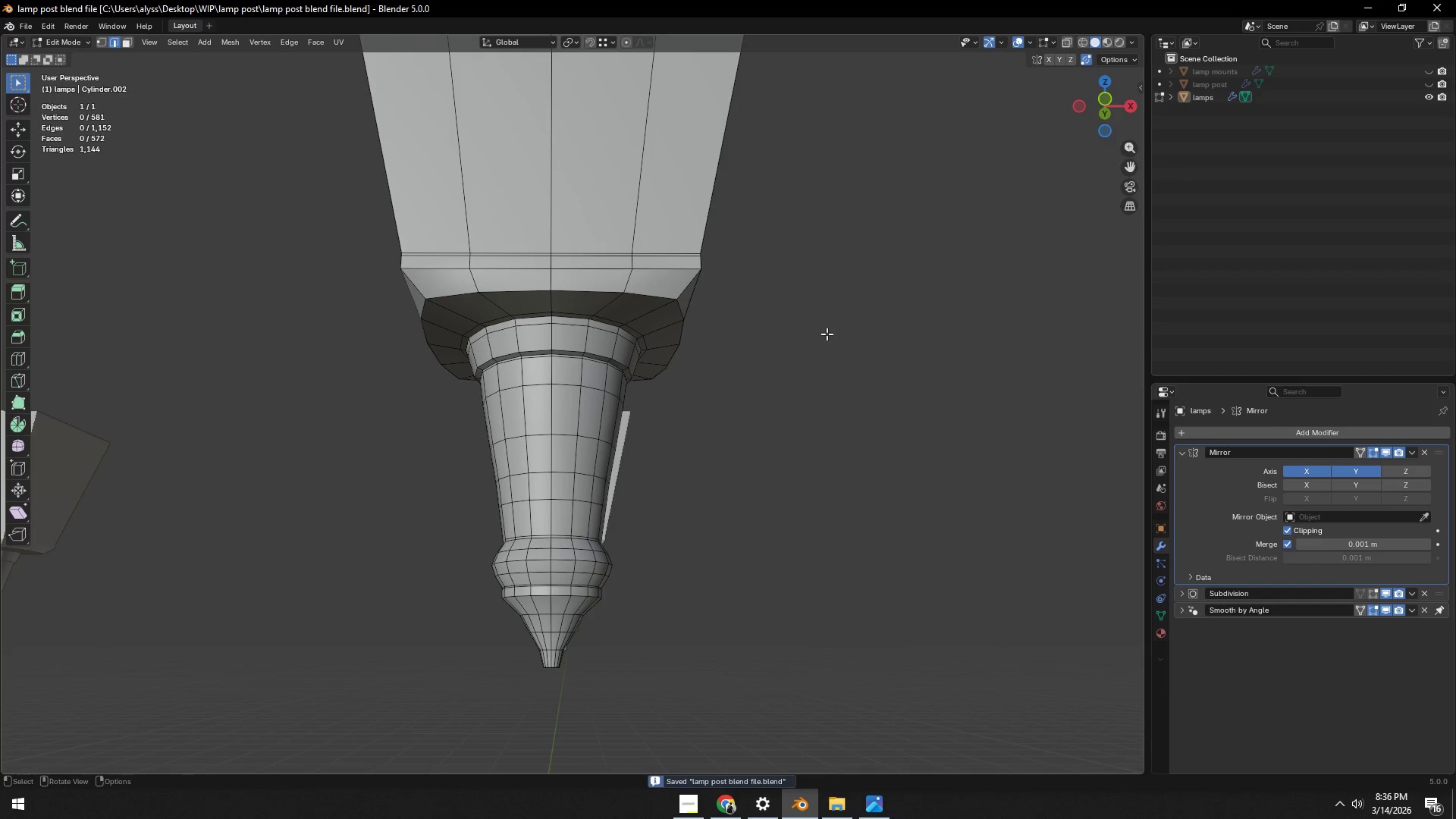 
scroll: coordinate [824, 337], scroll_direction: down, amount: 2.0
 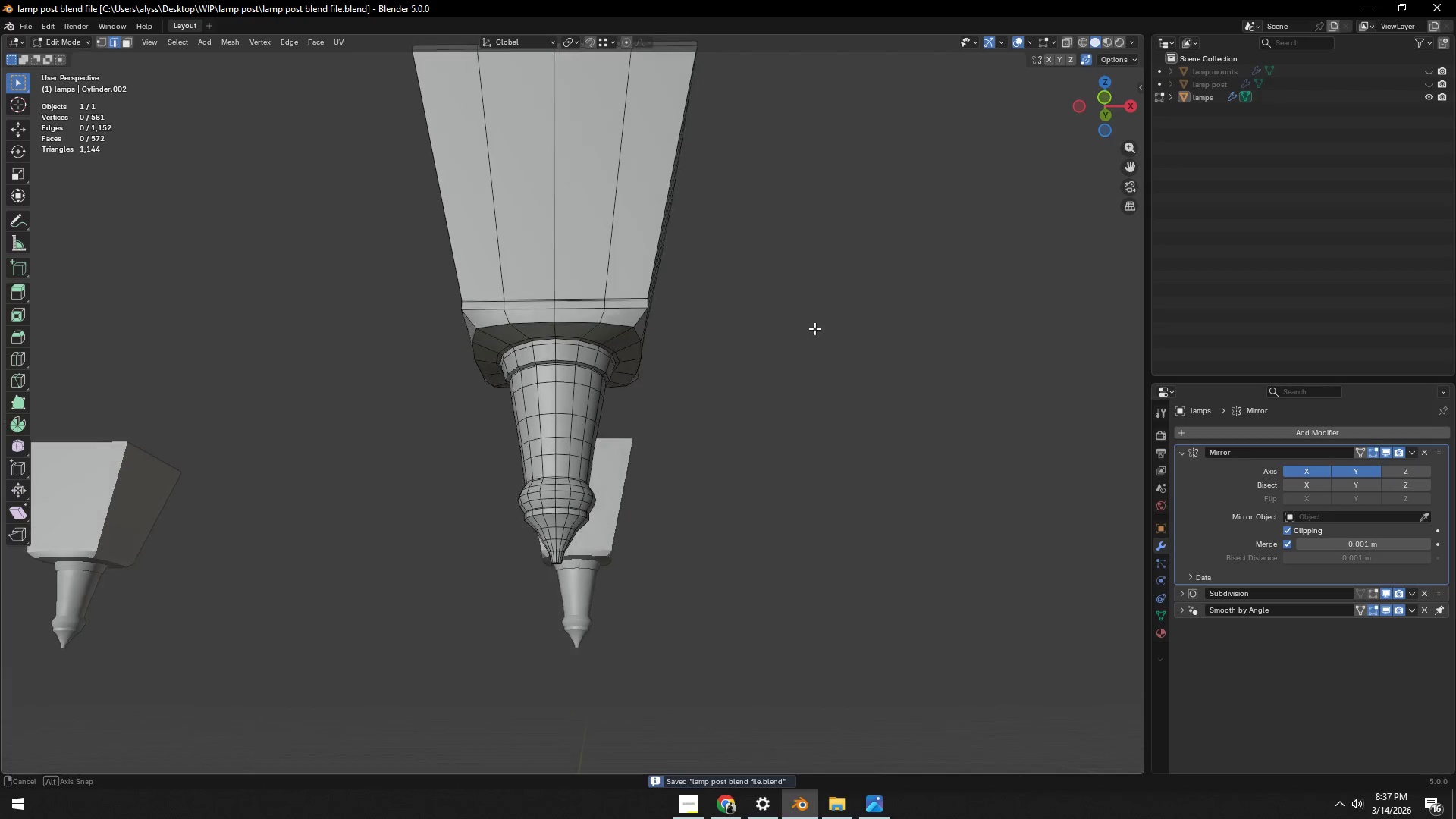 
key(Tab)
 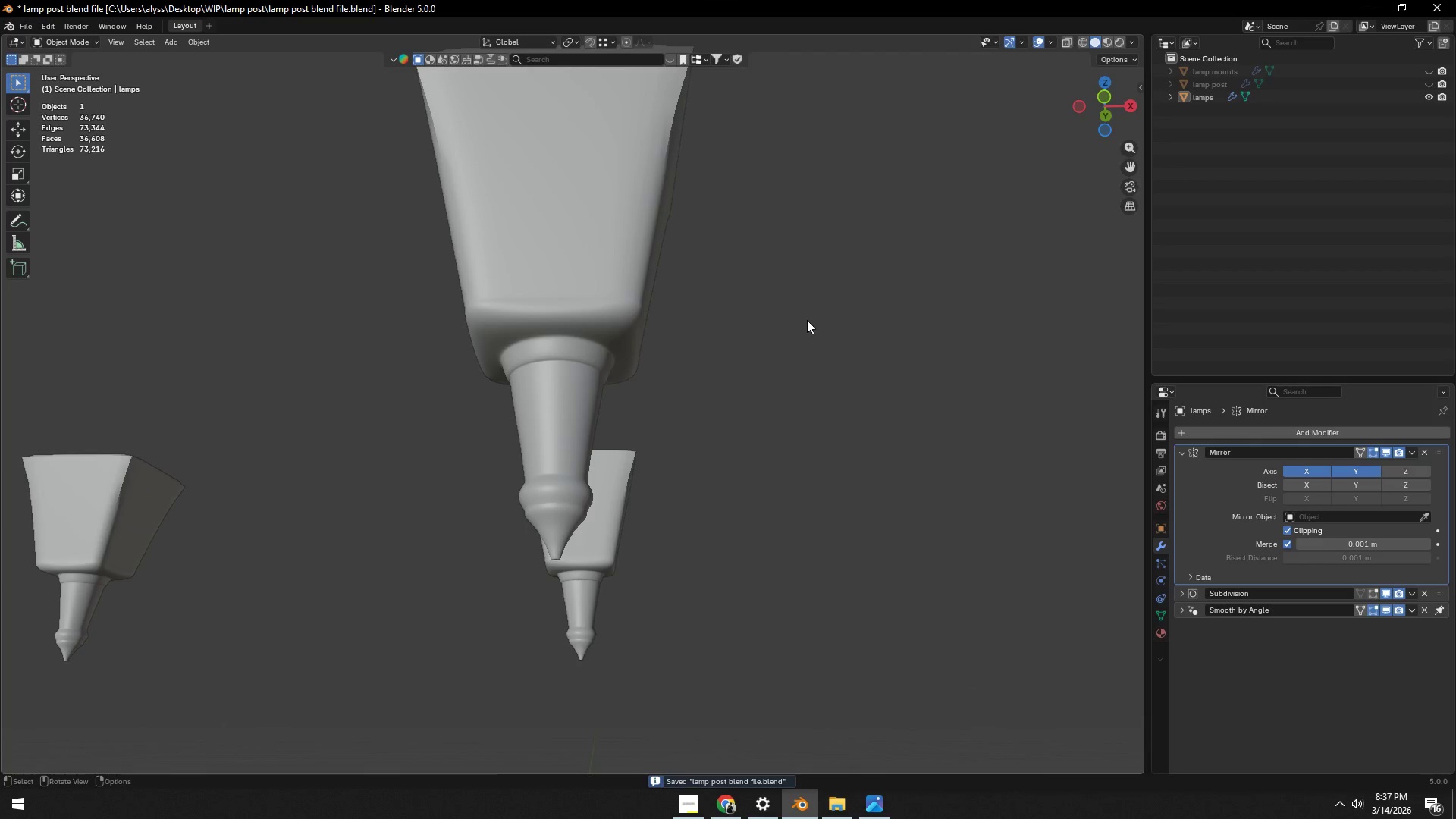 
scroll: coordinate [715, 338], scroll_direction: up, amount: 3.0
 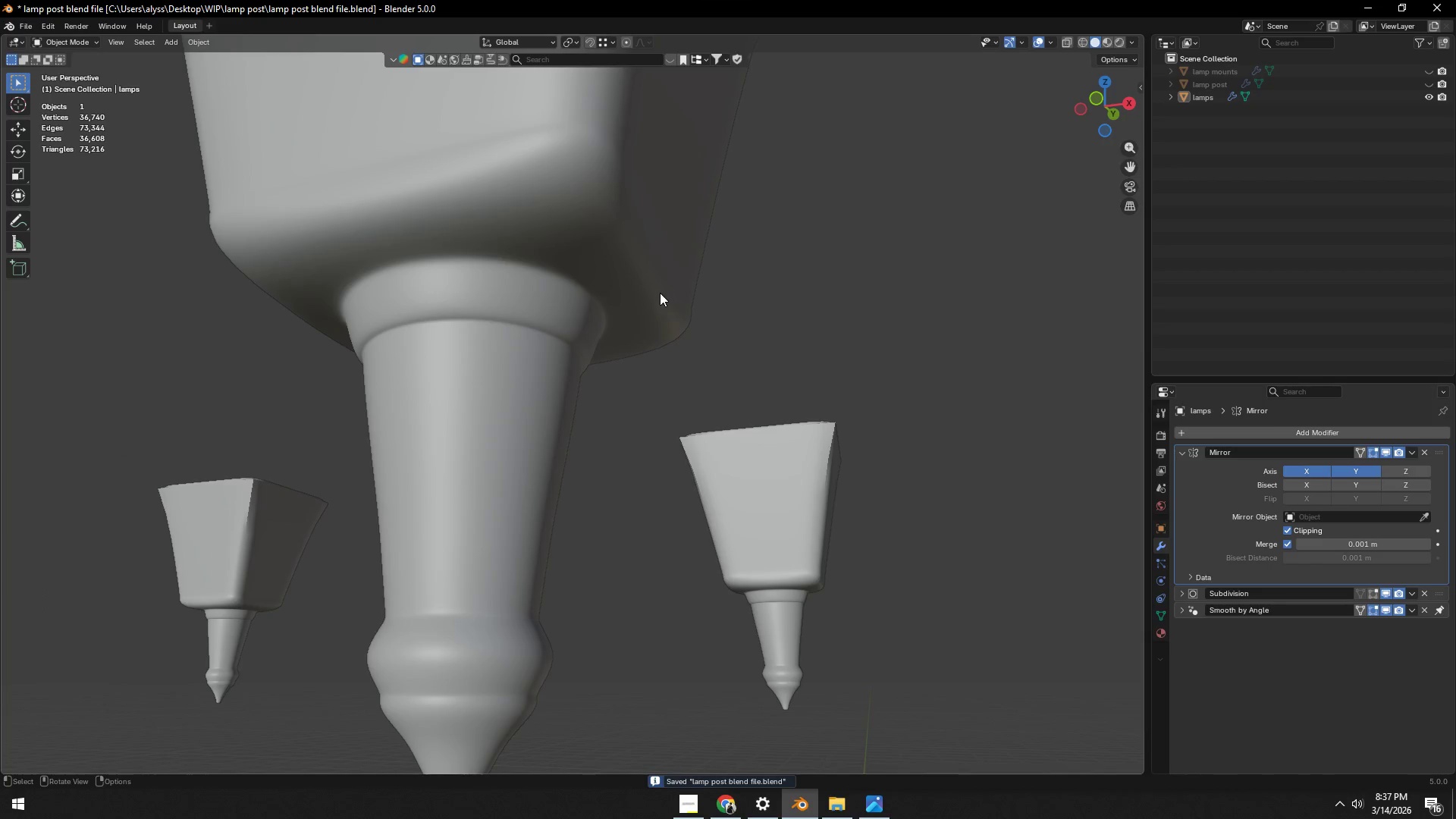 
key(Tab)
 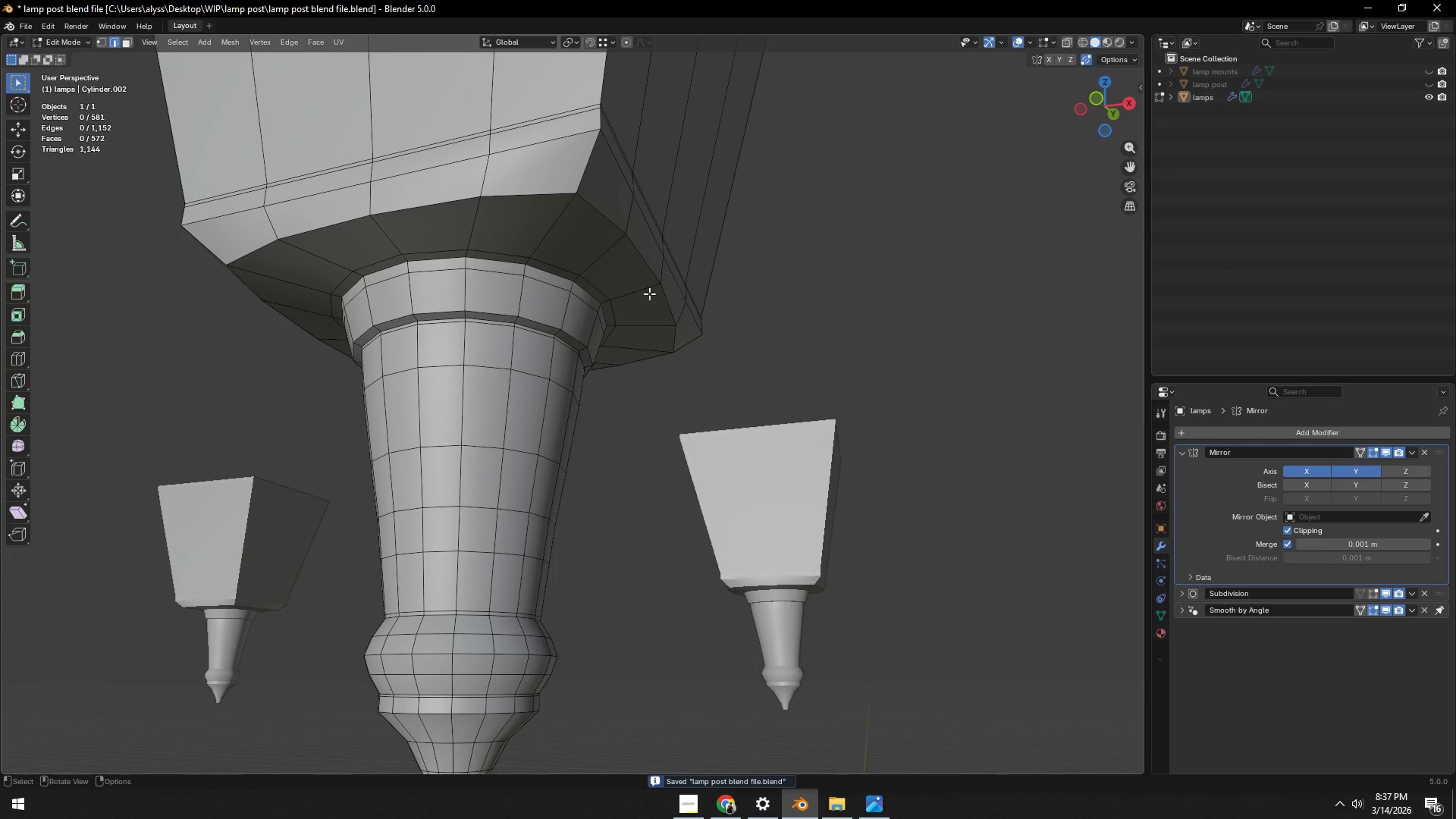 
hold_key(key=ShiftLeft, duration=0.41)
 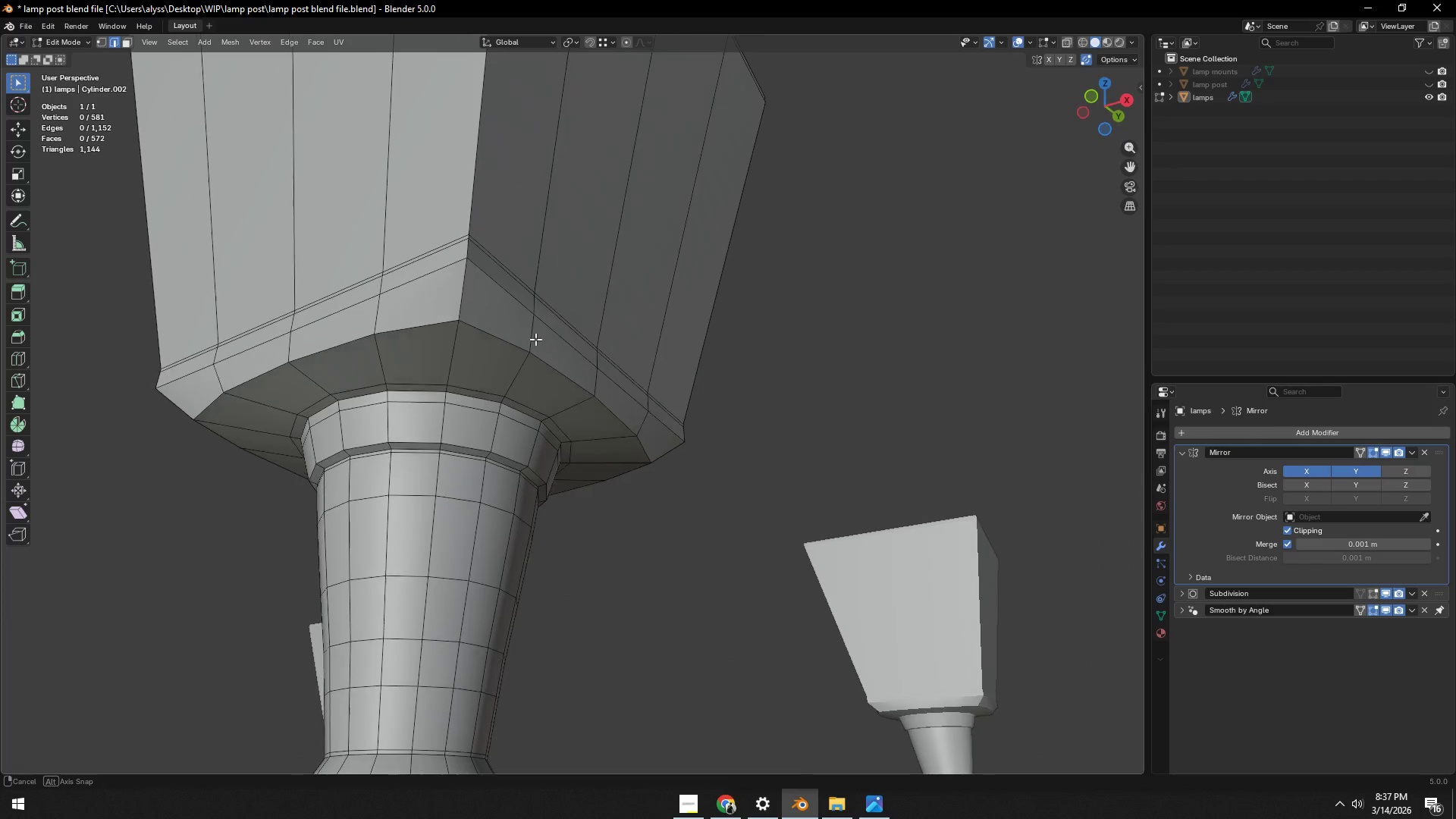 
wait(11.03)
 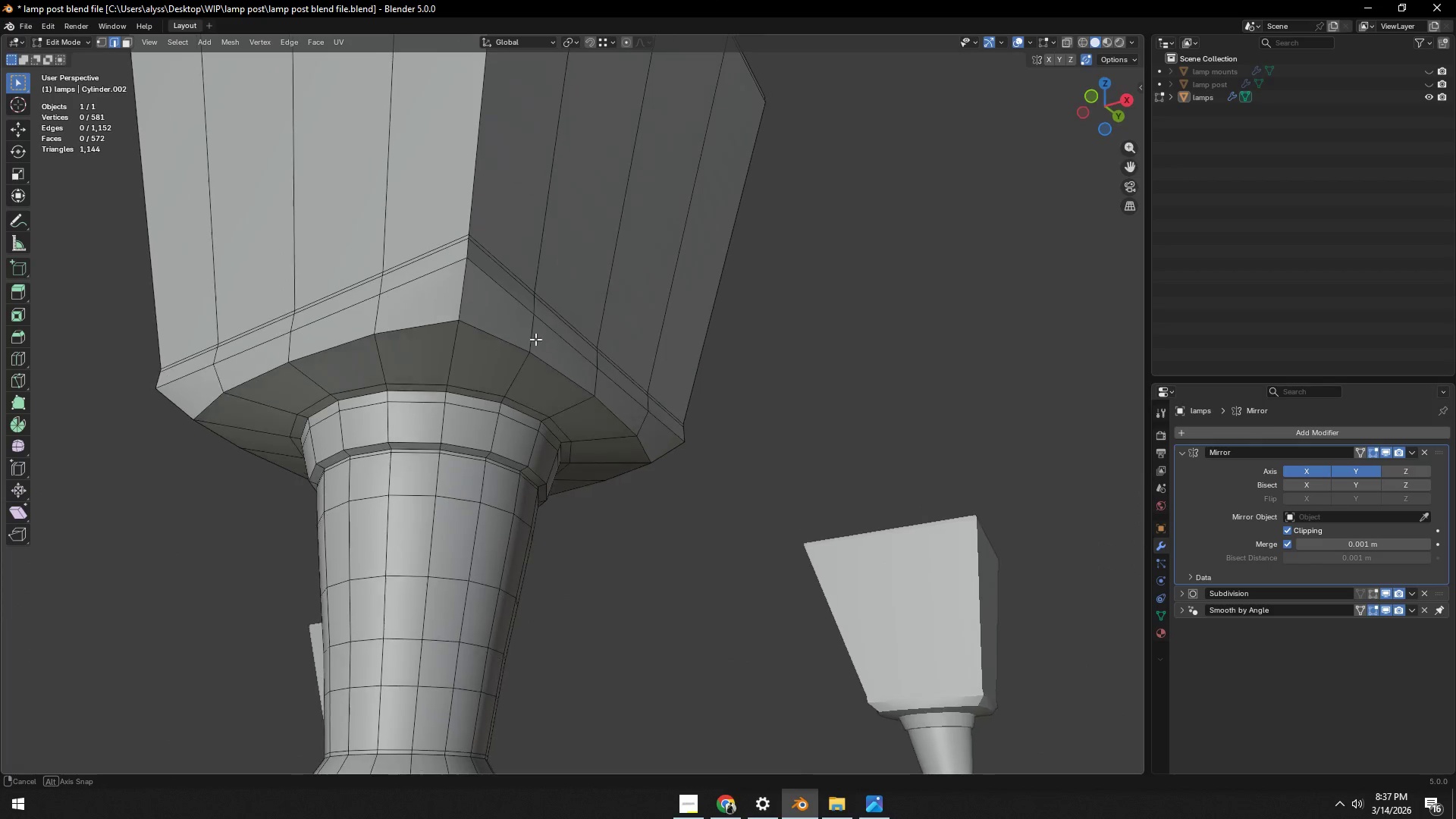 
hold_key(key=ShiftLeft, duration=0.34)
 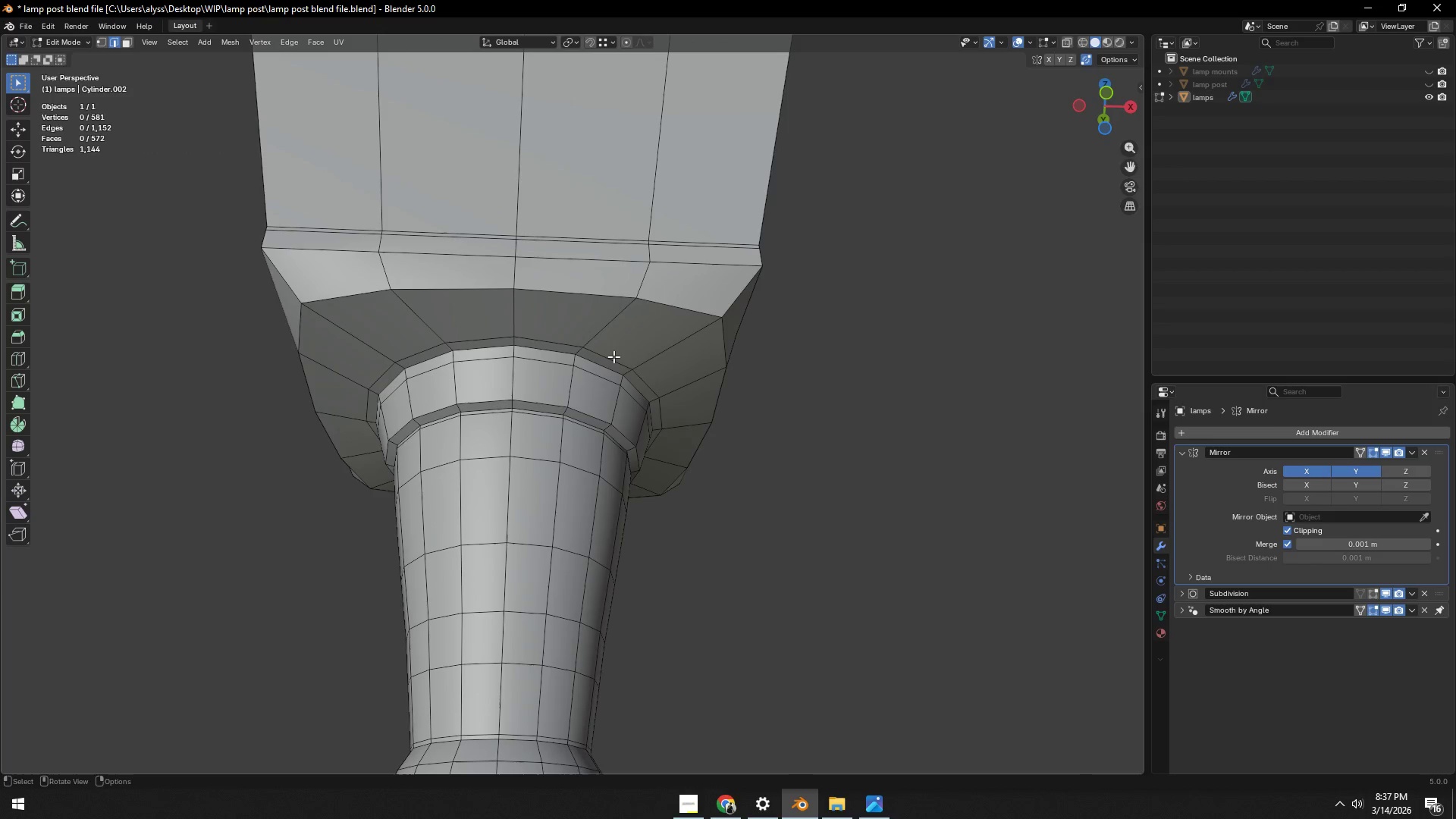 
wait(7.17)
 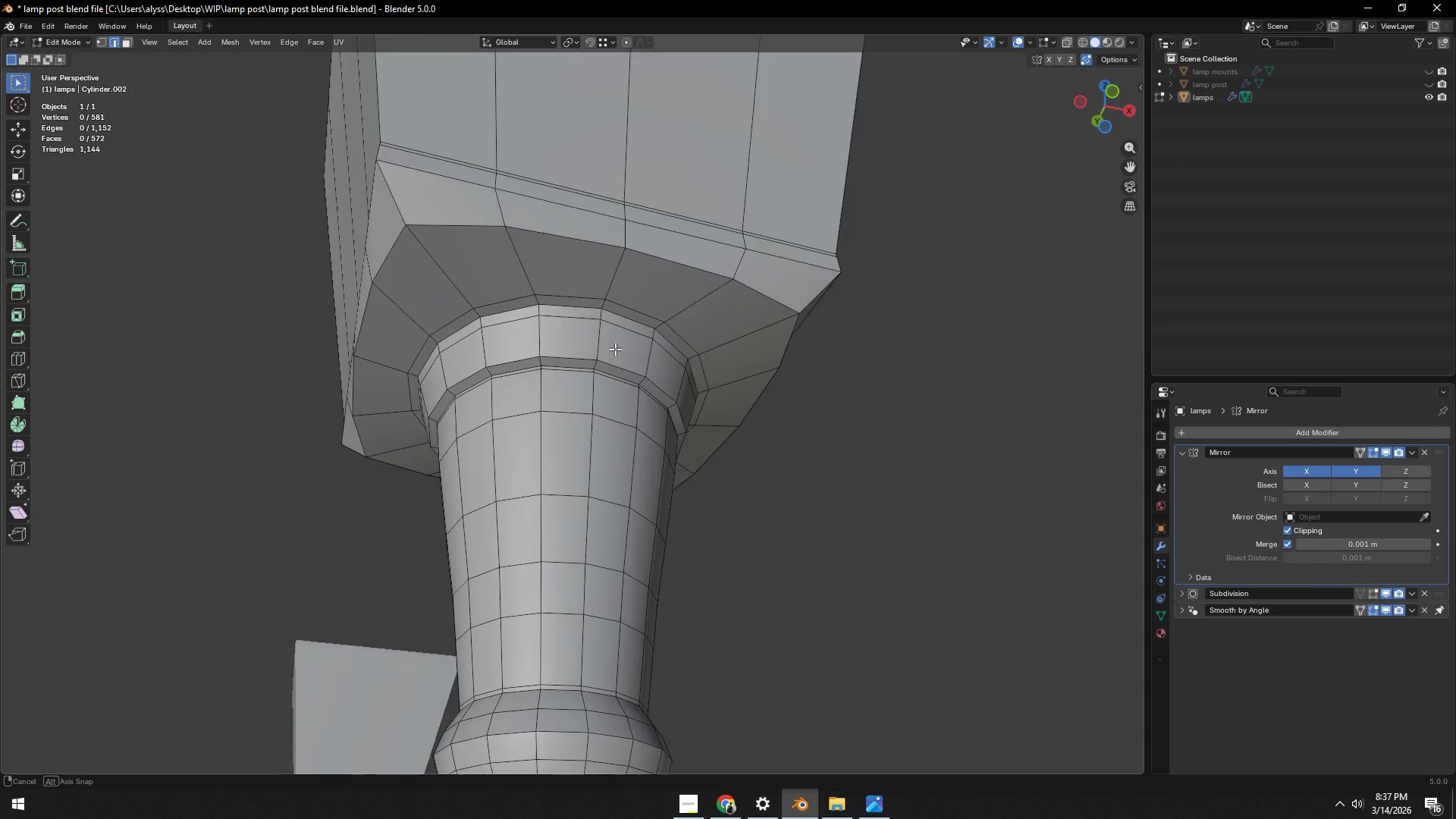 
key(Tab)
 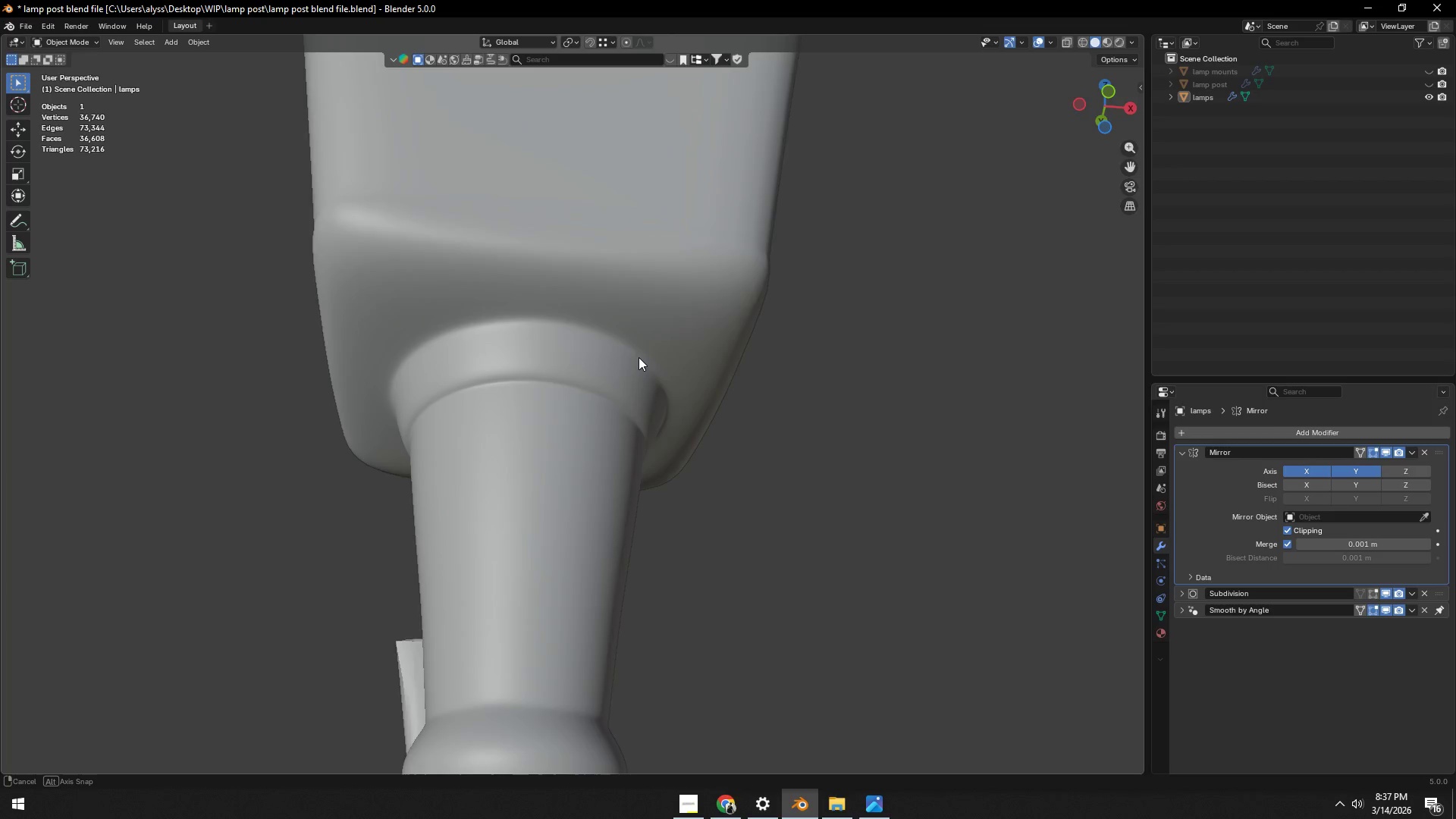 
key(Tab)
 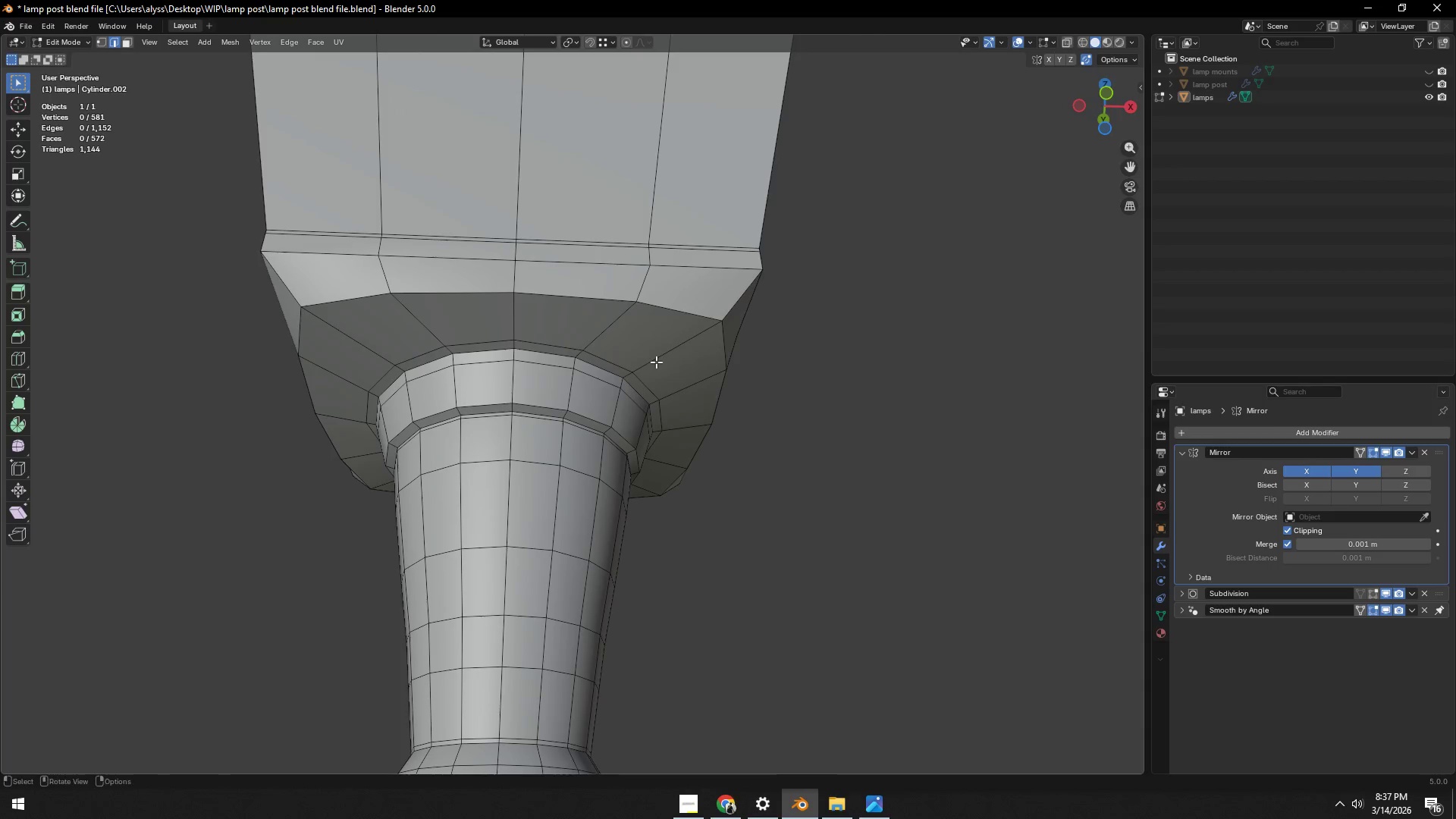 
hold_key(key=AltLeft, duration=0.41)
left_click([679, 315])
 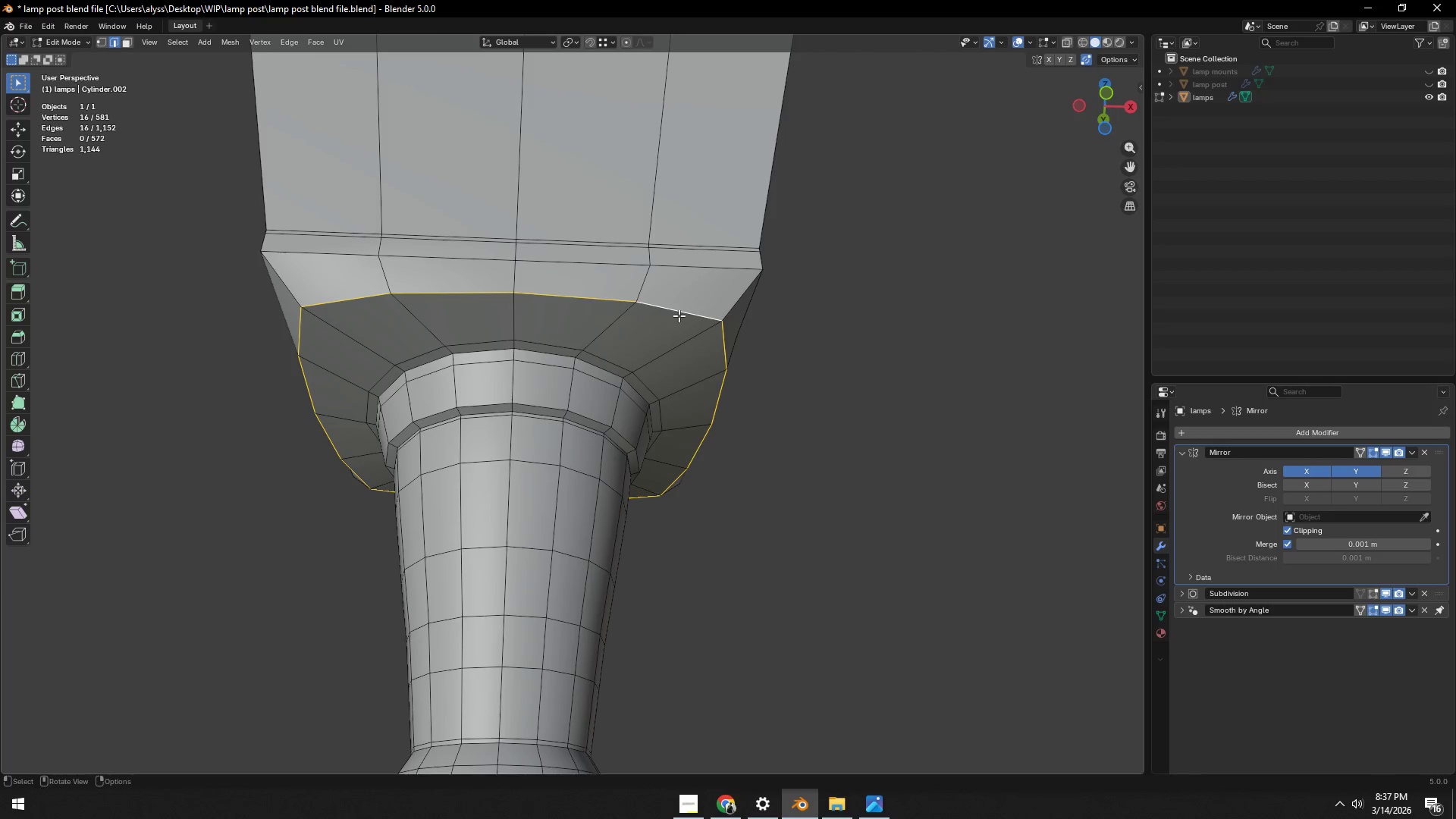 
key(X)
 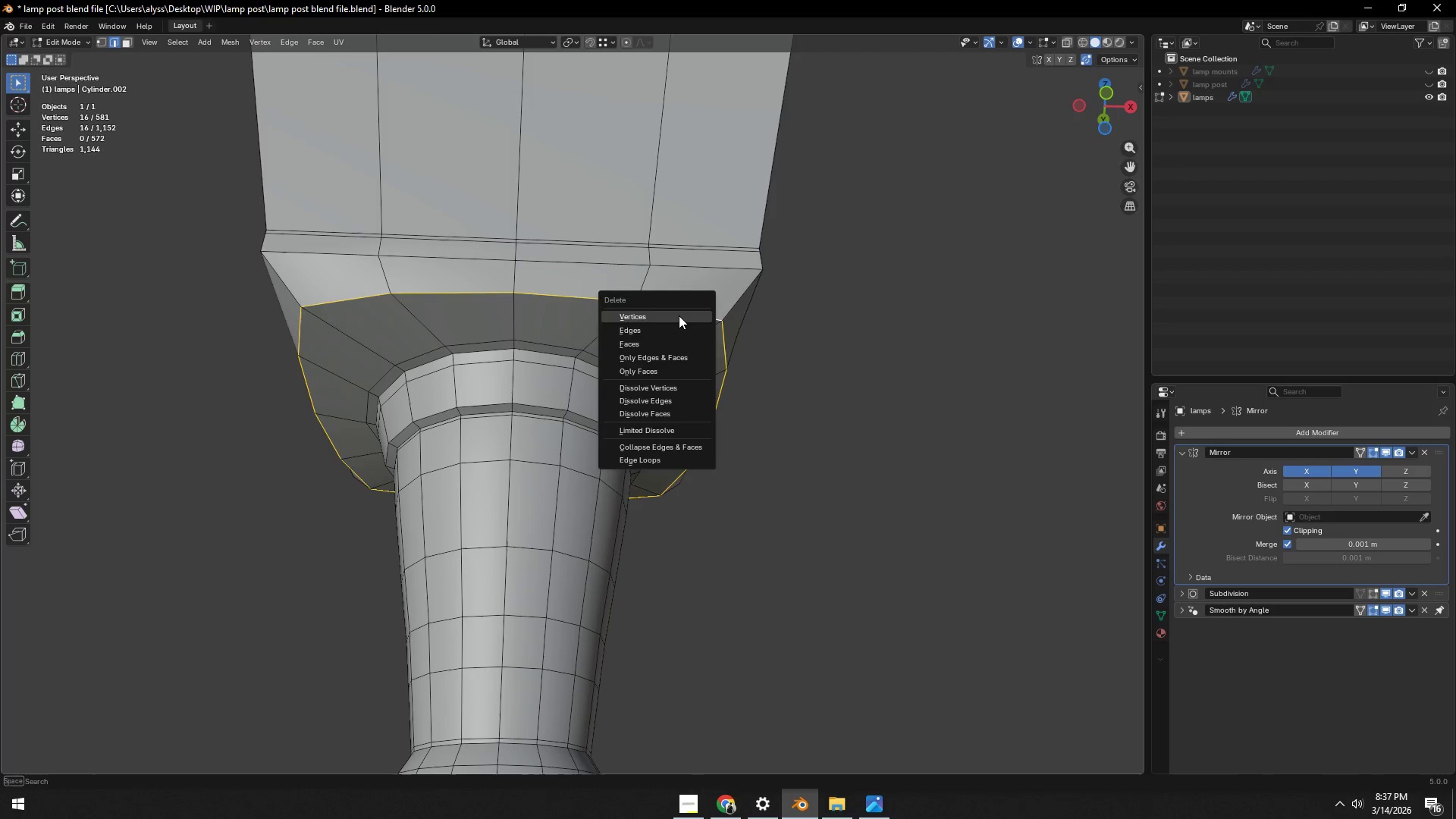 
left_click([679, 315])
 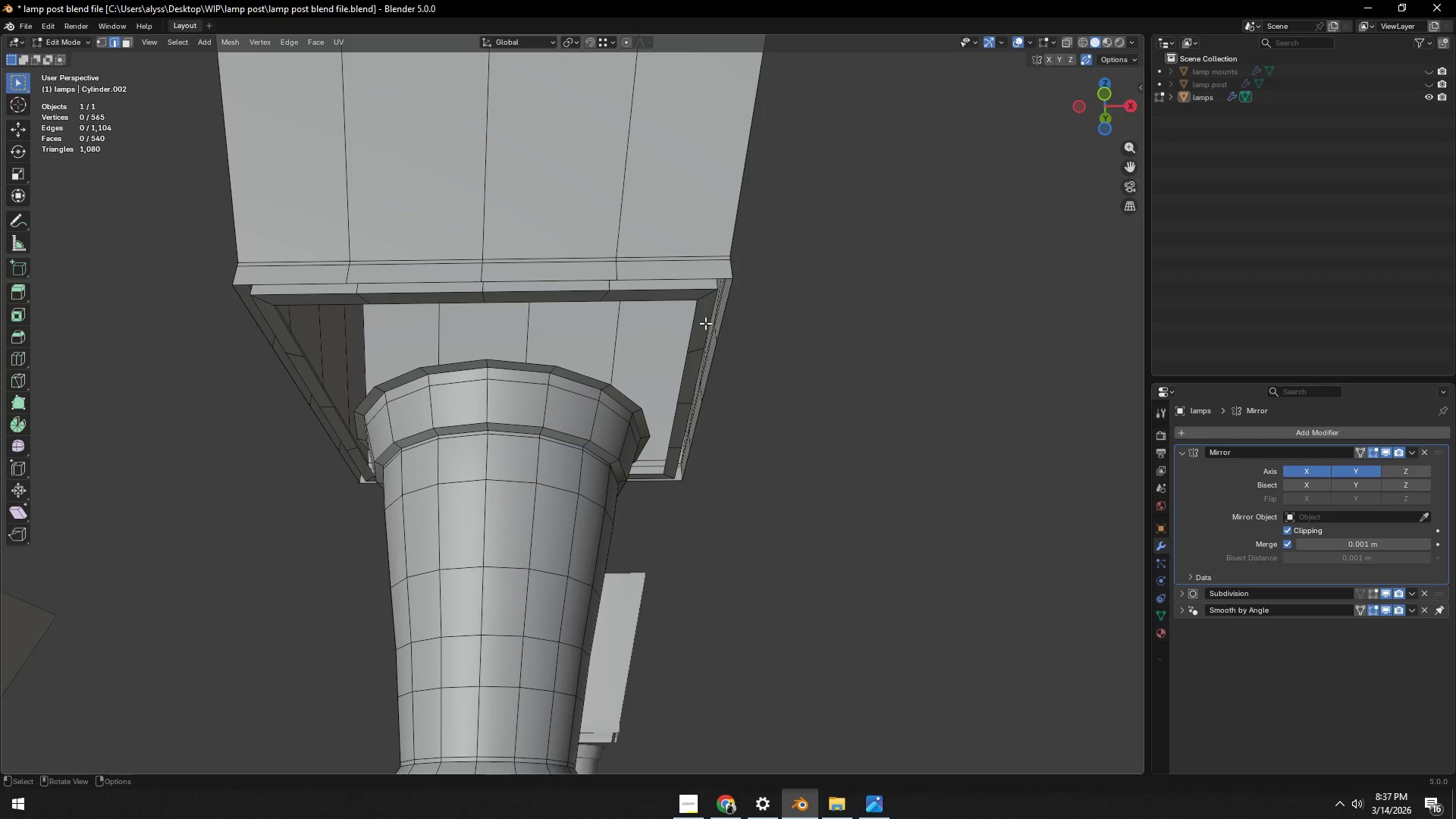 
hold_key(key=AltLeft, duration=0.59)
left_click([695, 326])
 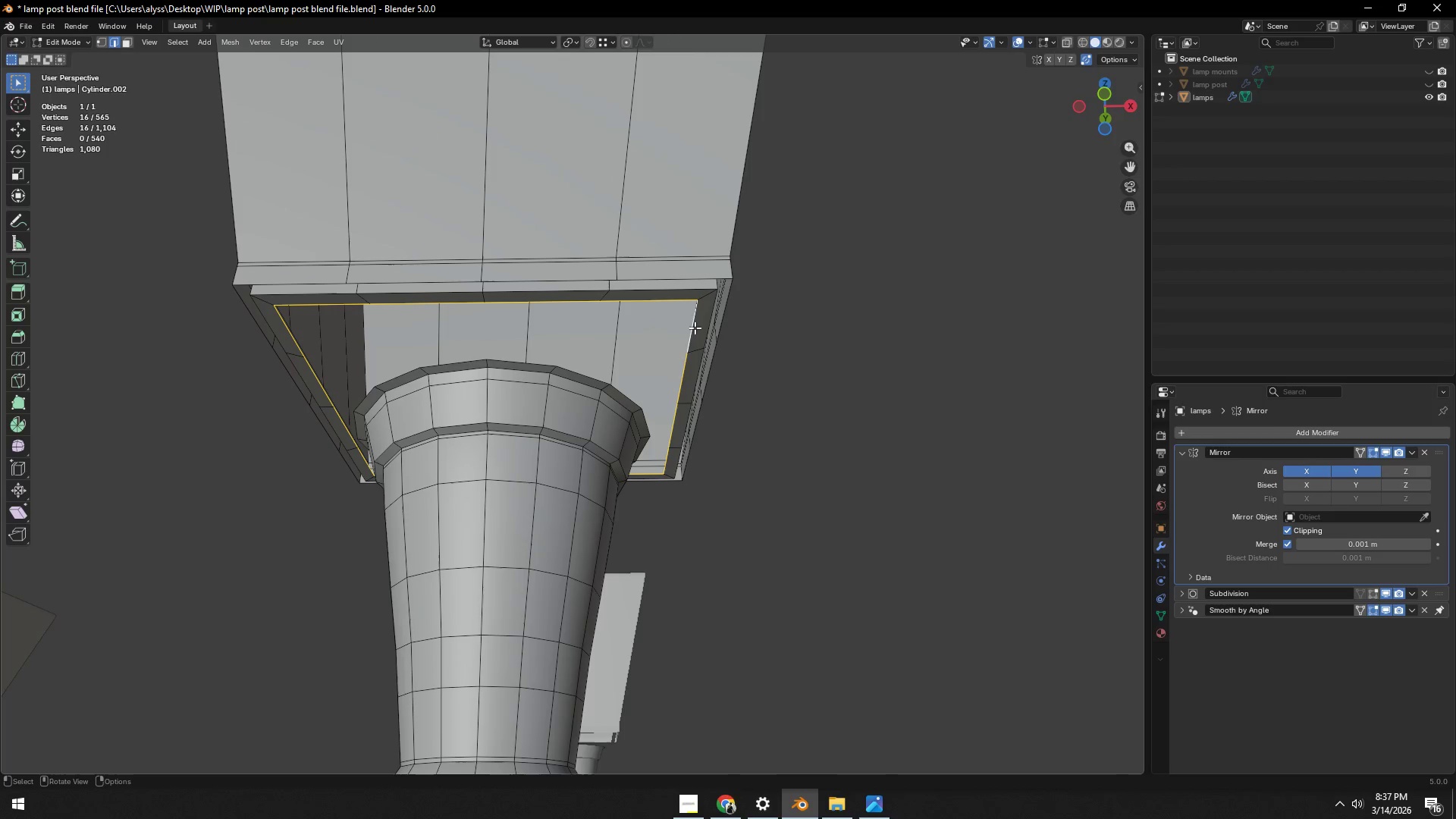 
scroll: coordinate [695, 332], scroll_direction: down, amount: 5.0
 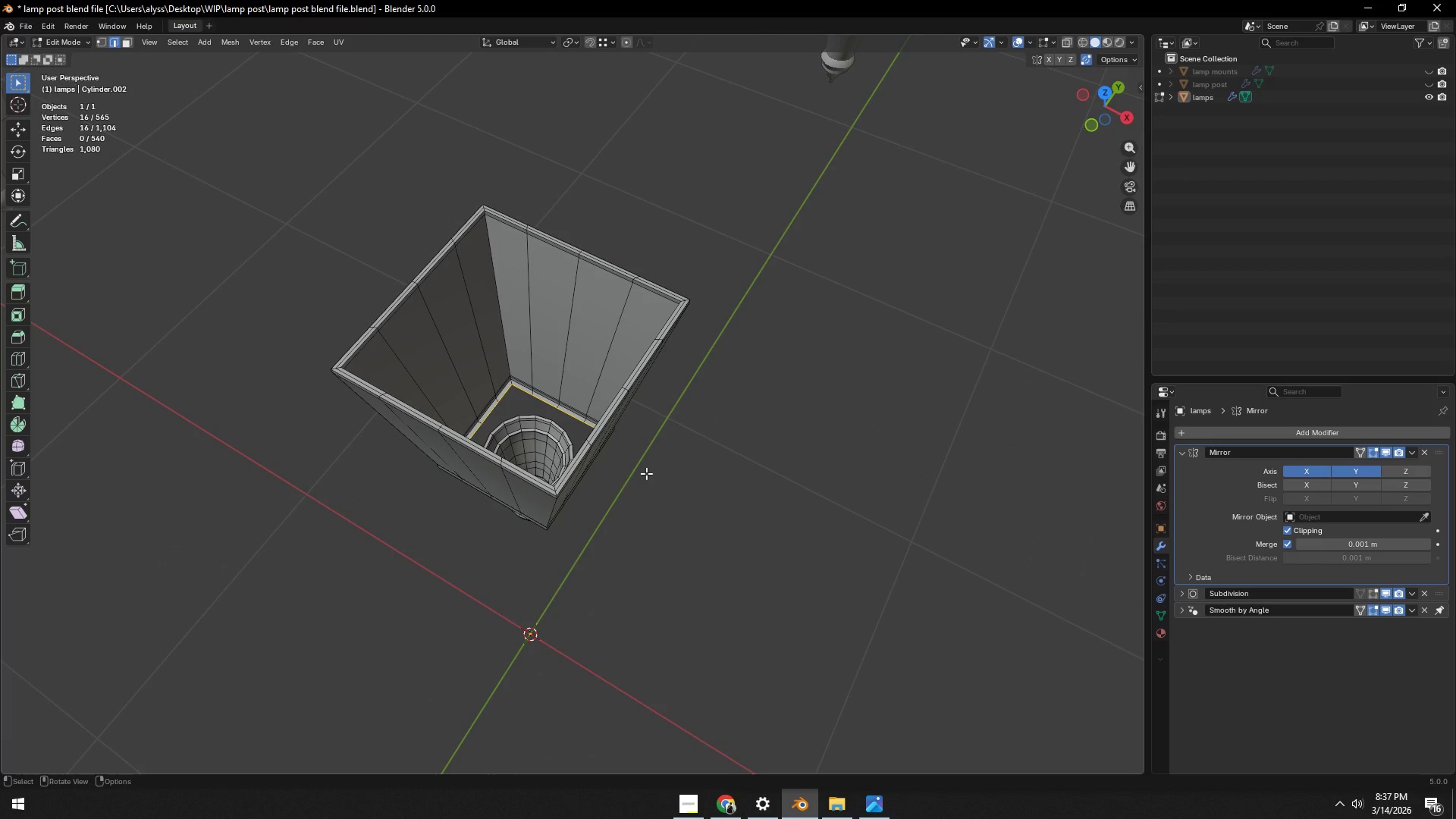 
scroll: coordinate [638, 476], scroll_direction: up, amount: 1.0
 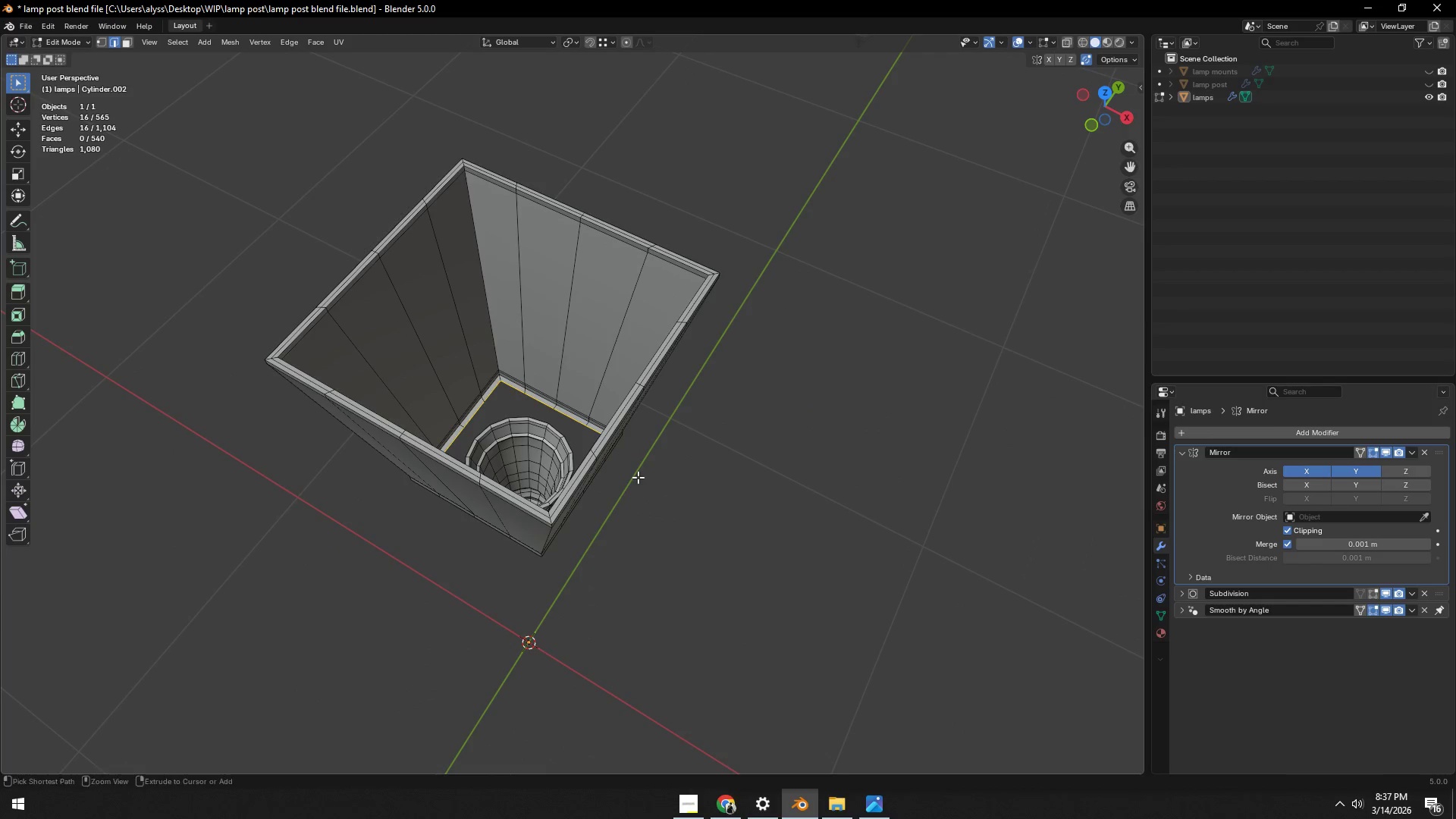 
hold_key(key=ControlLeft, duration=1.19)
 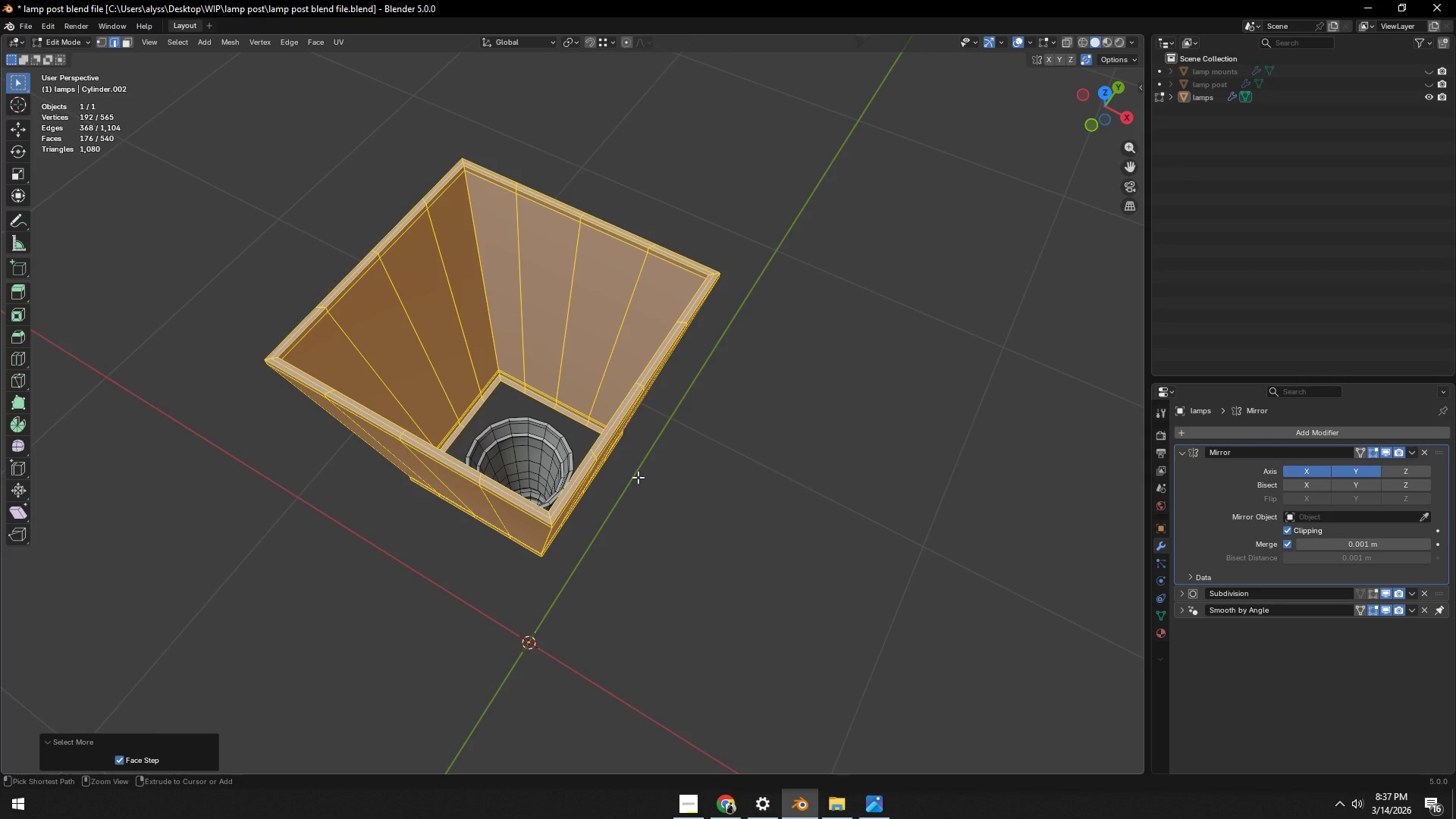 
hold_key(key=NumpadAdd, duration=0.88)
 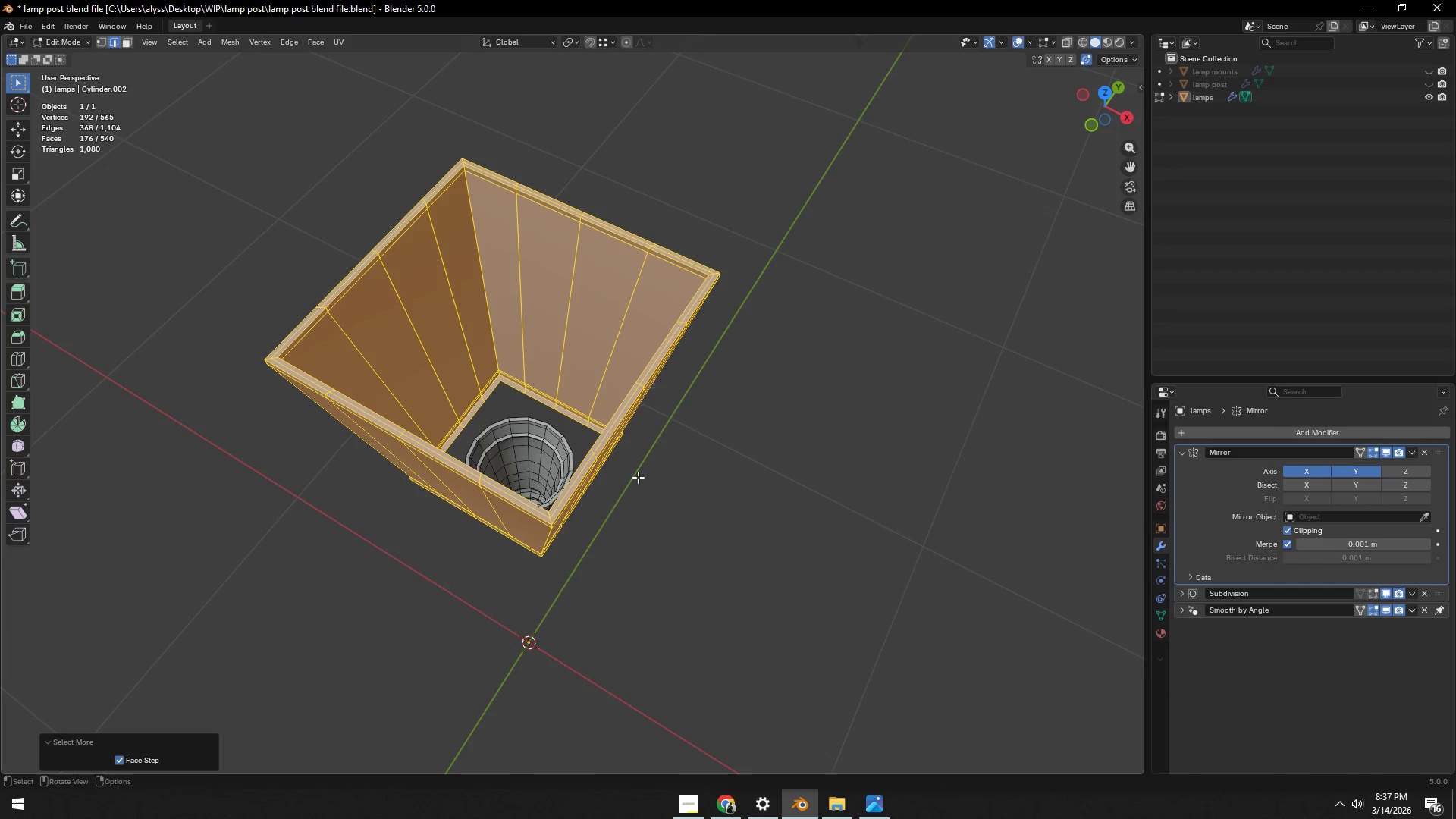 
key(Control+NumpadSubtract)
 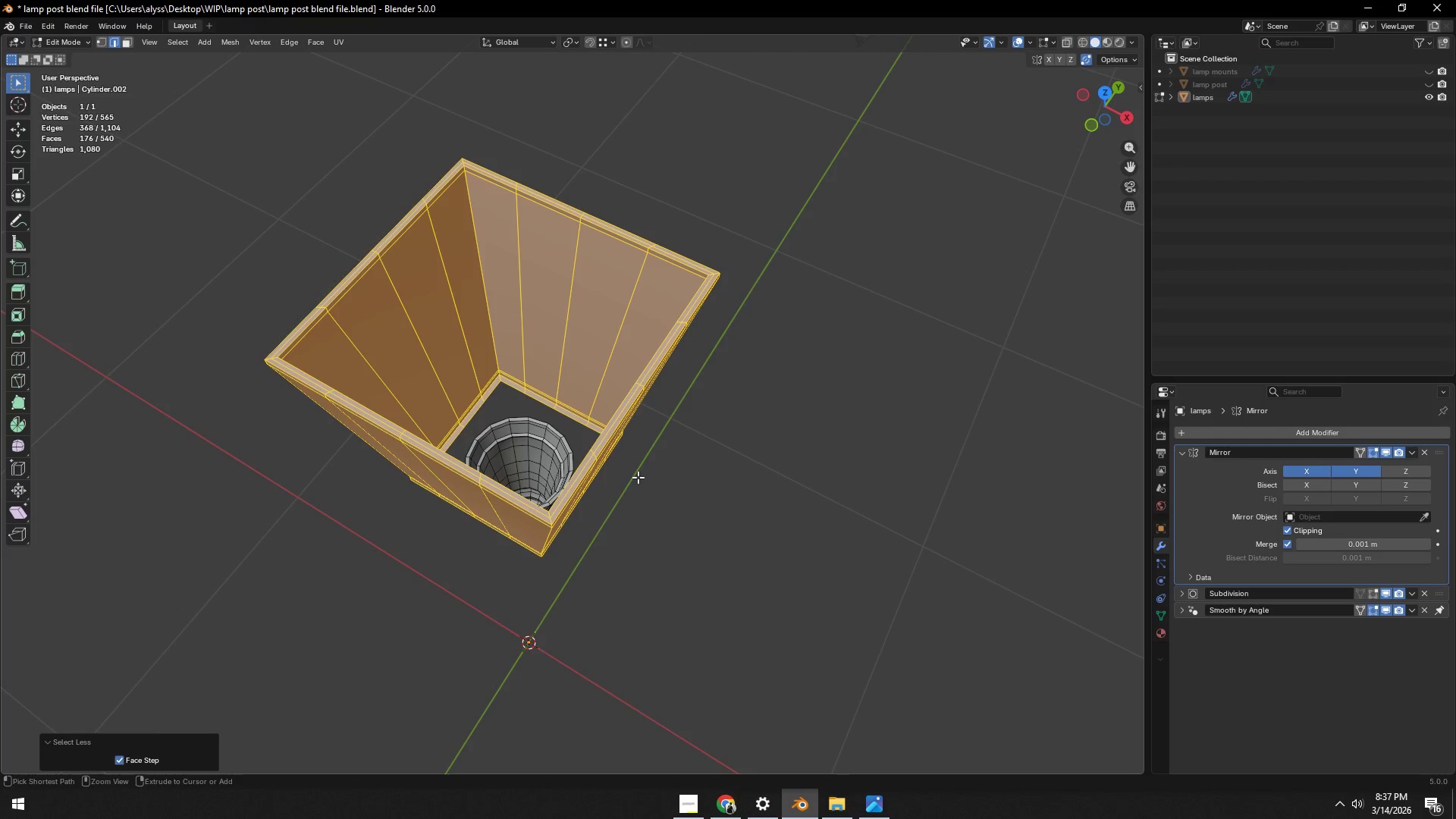 
key(Control+NumpadSubtract)
 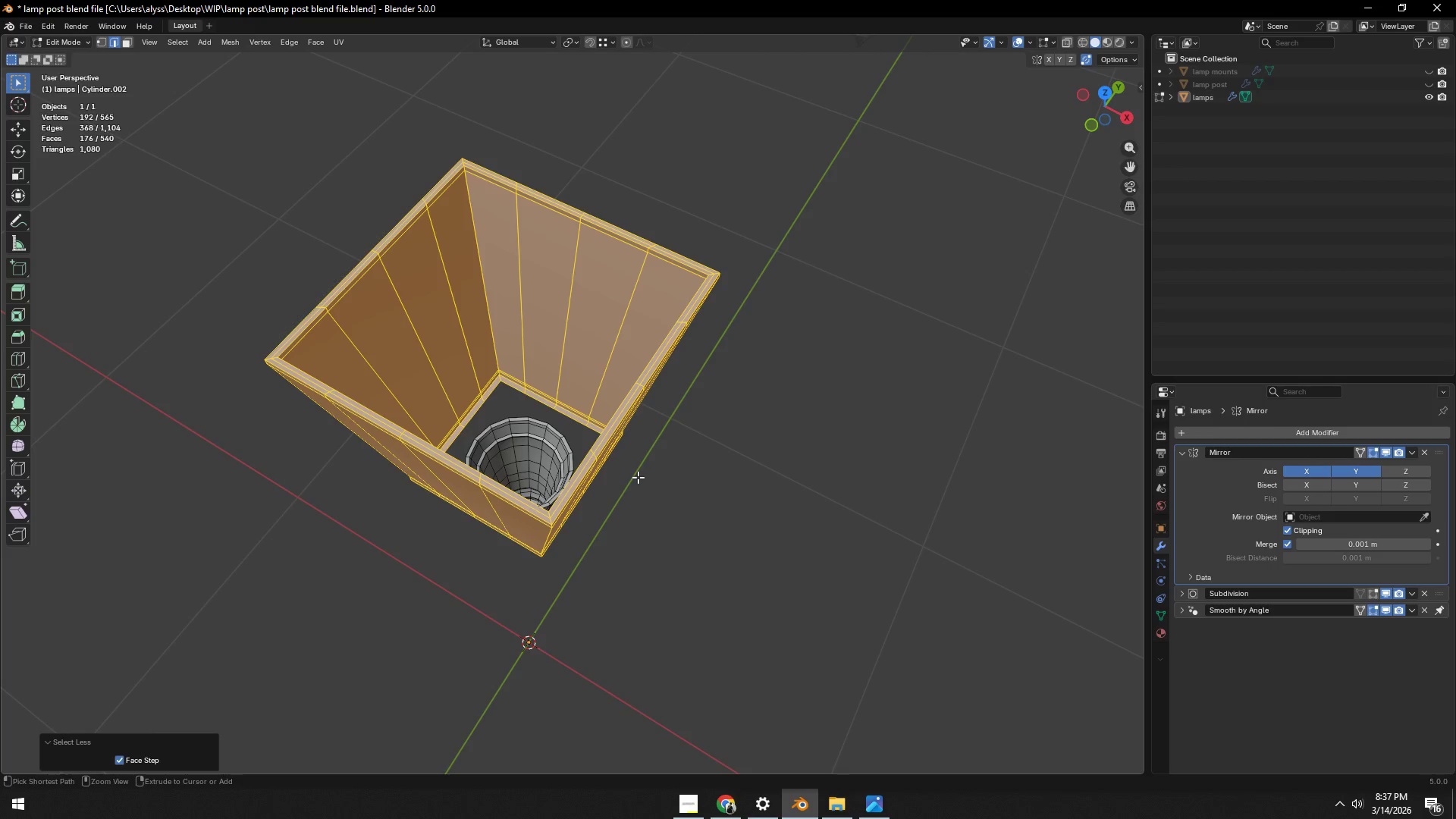 
key(Control+NumpadSubtract)
 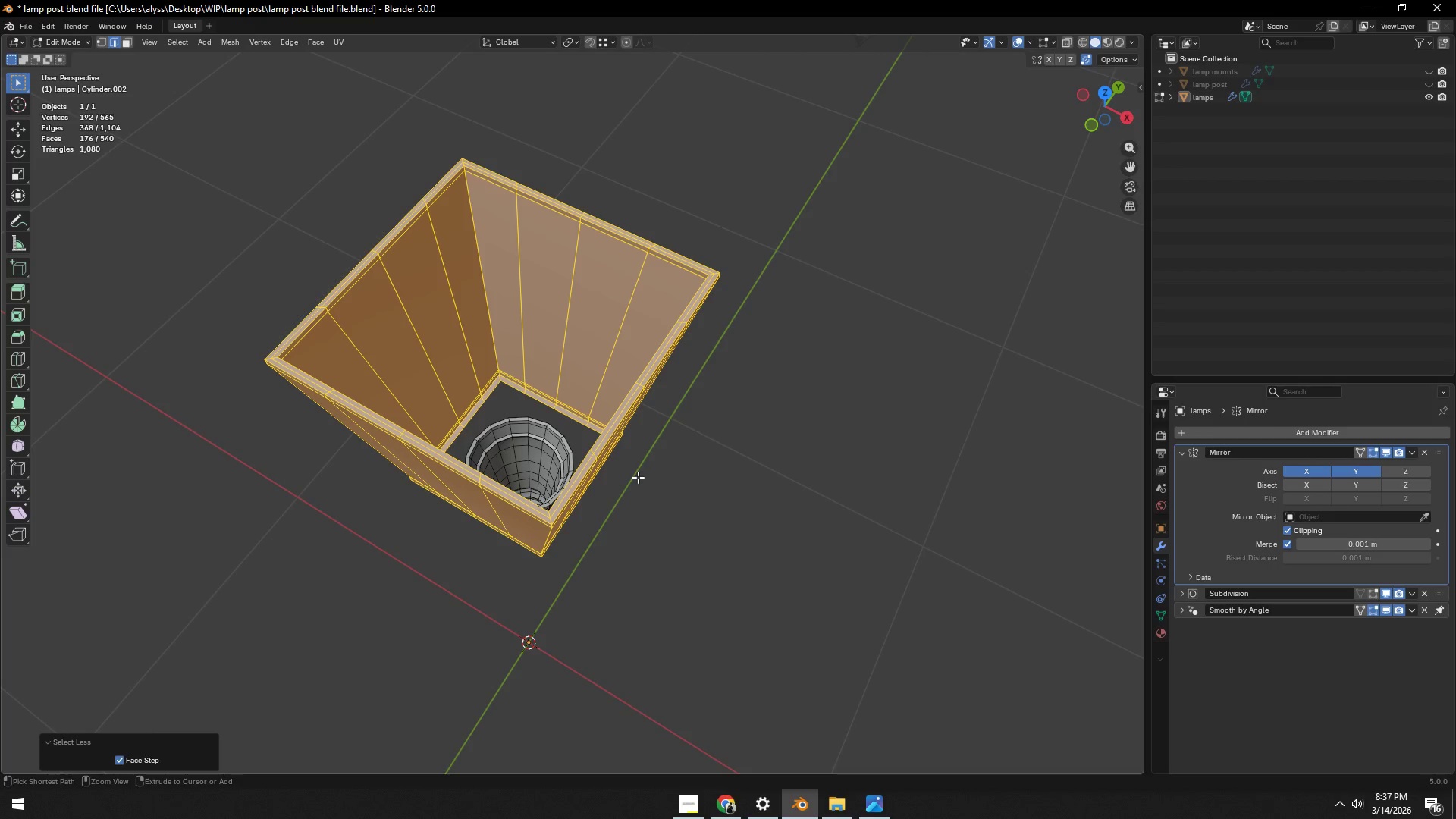 
key(Control+NumpadSubtract)
 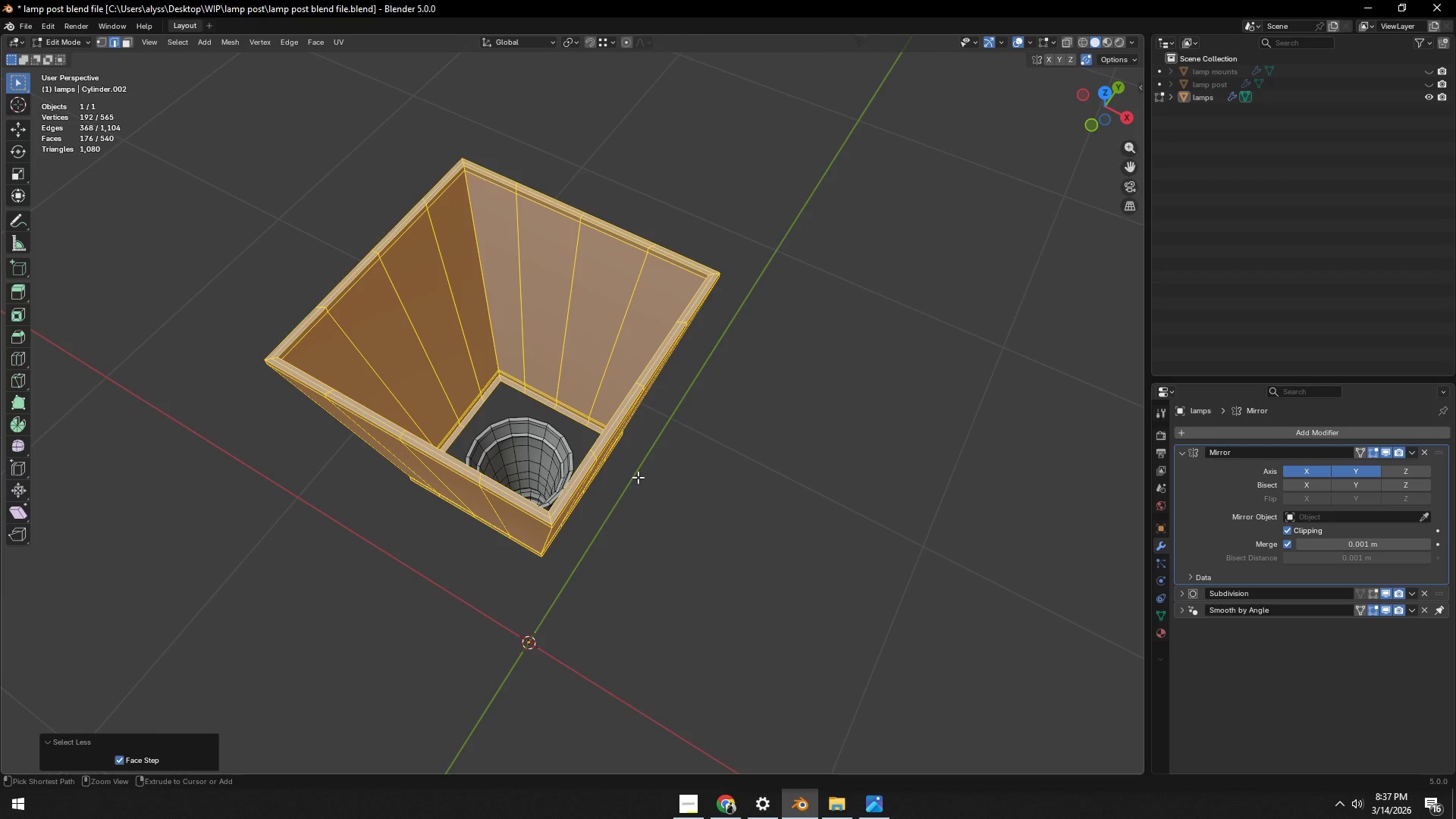 
key(Control+NumpadSubtract)
 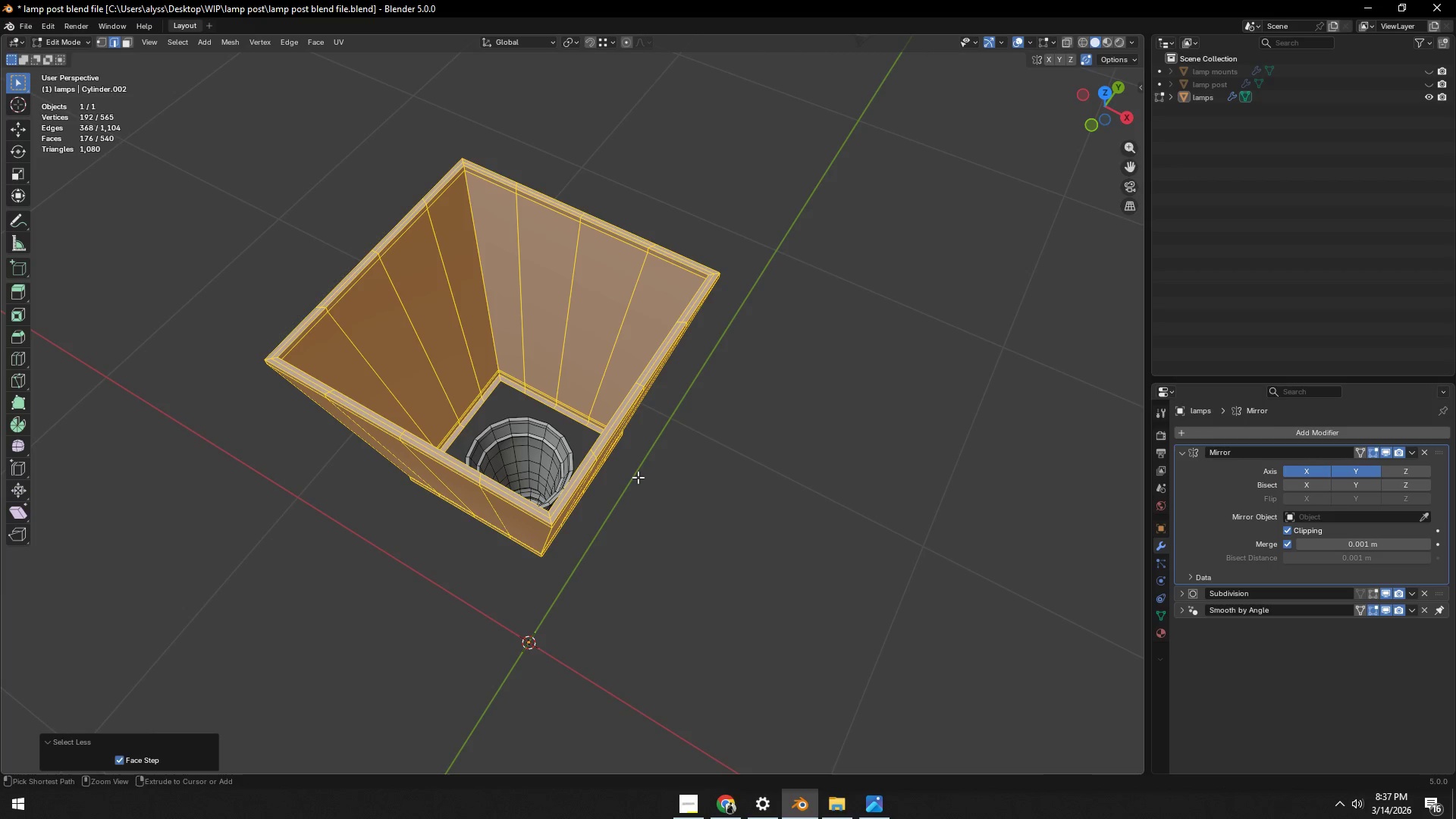 
key(Control+NumpadSubtract)
 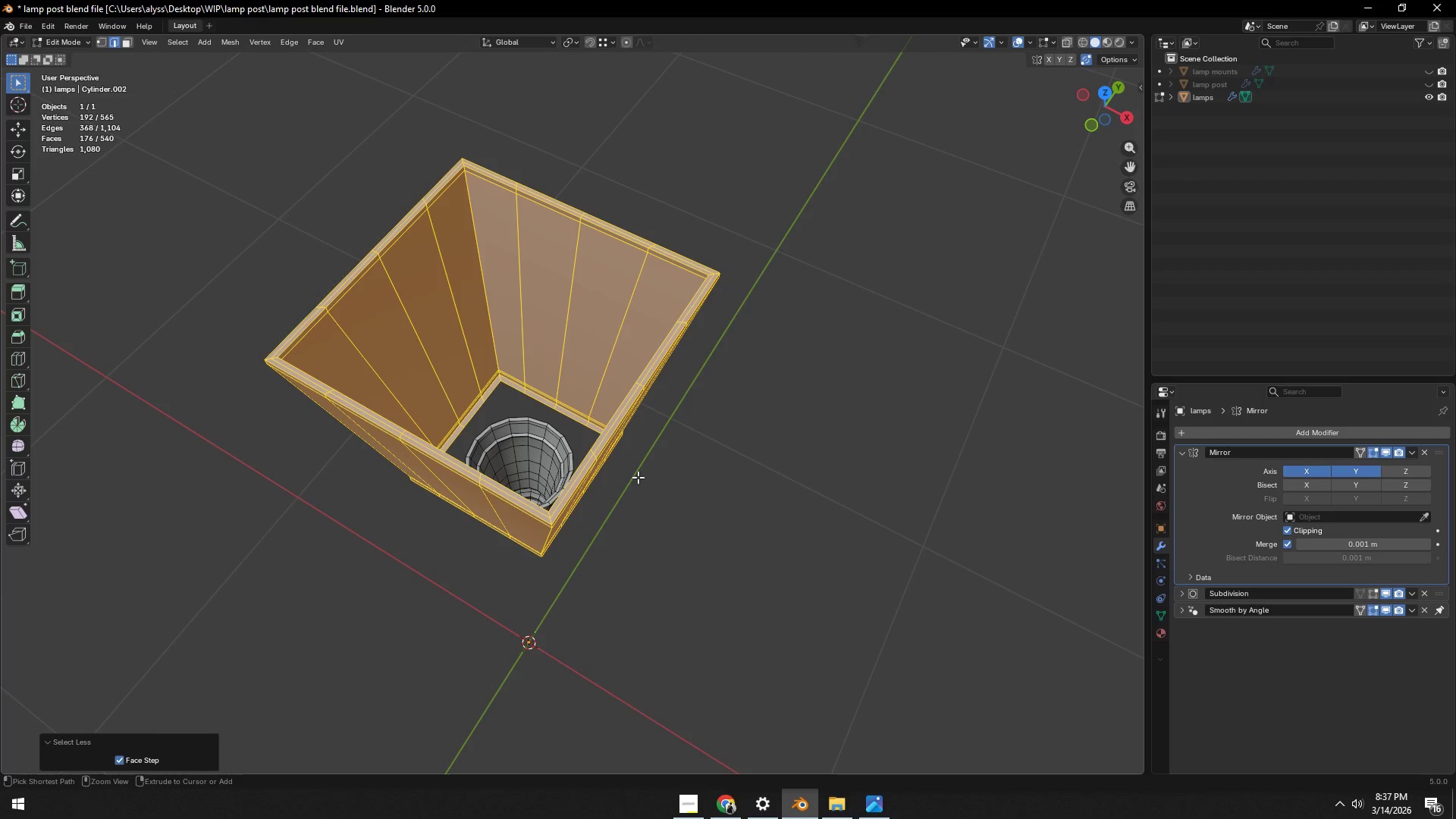 
key(Control+NumpadSubtract)
 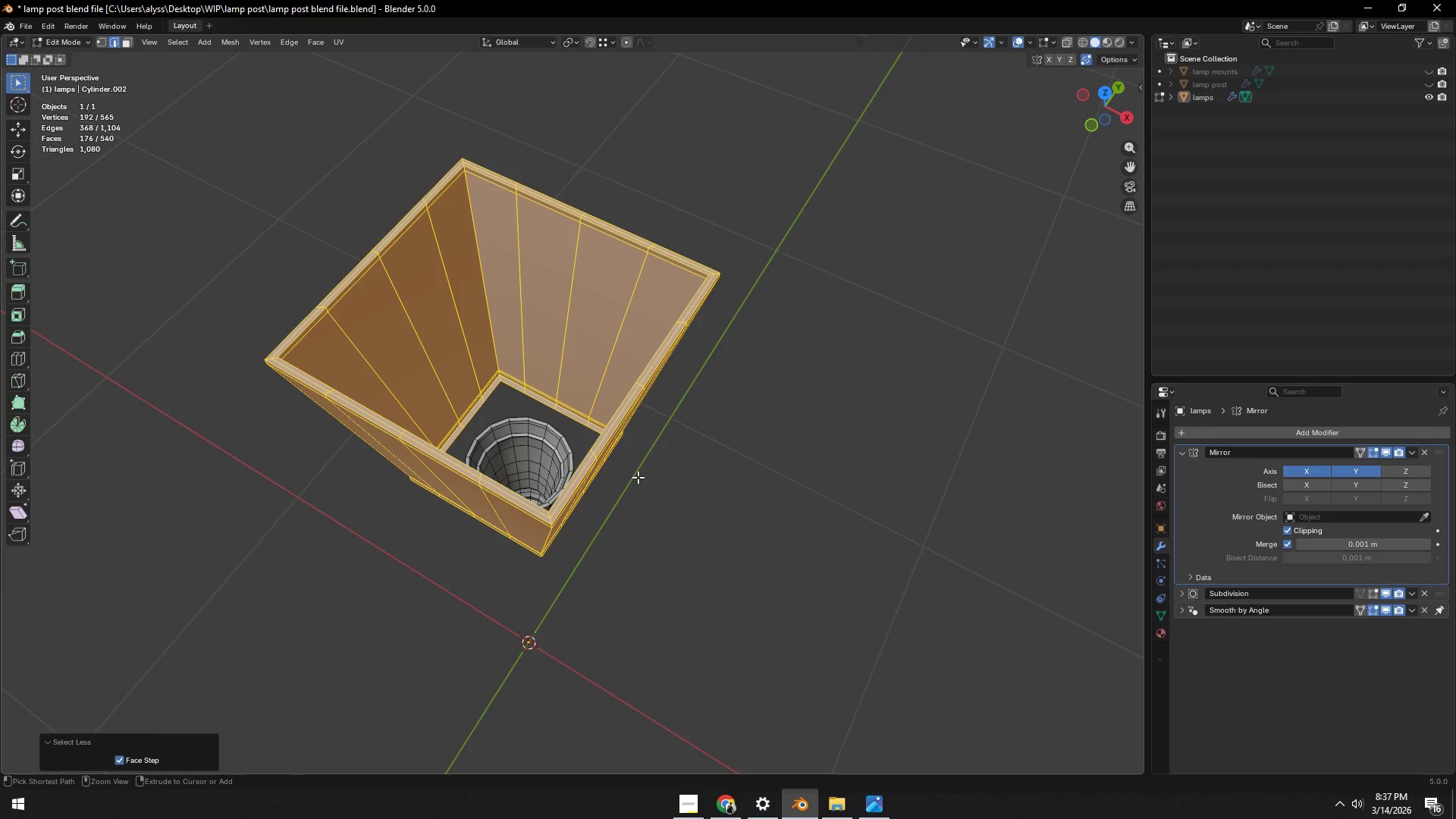 
key(Control+NumpadSubtract)
 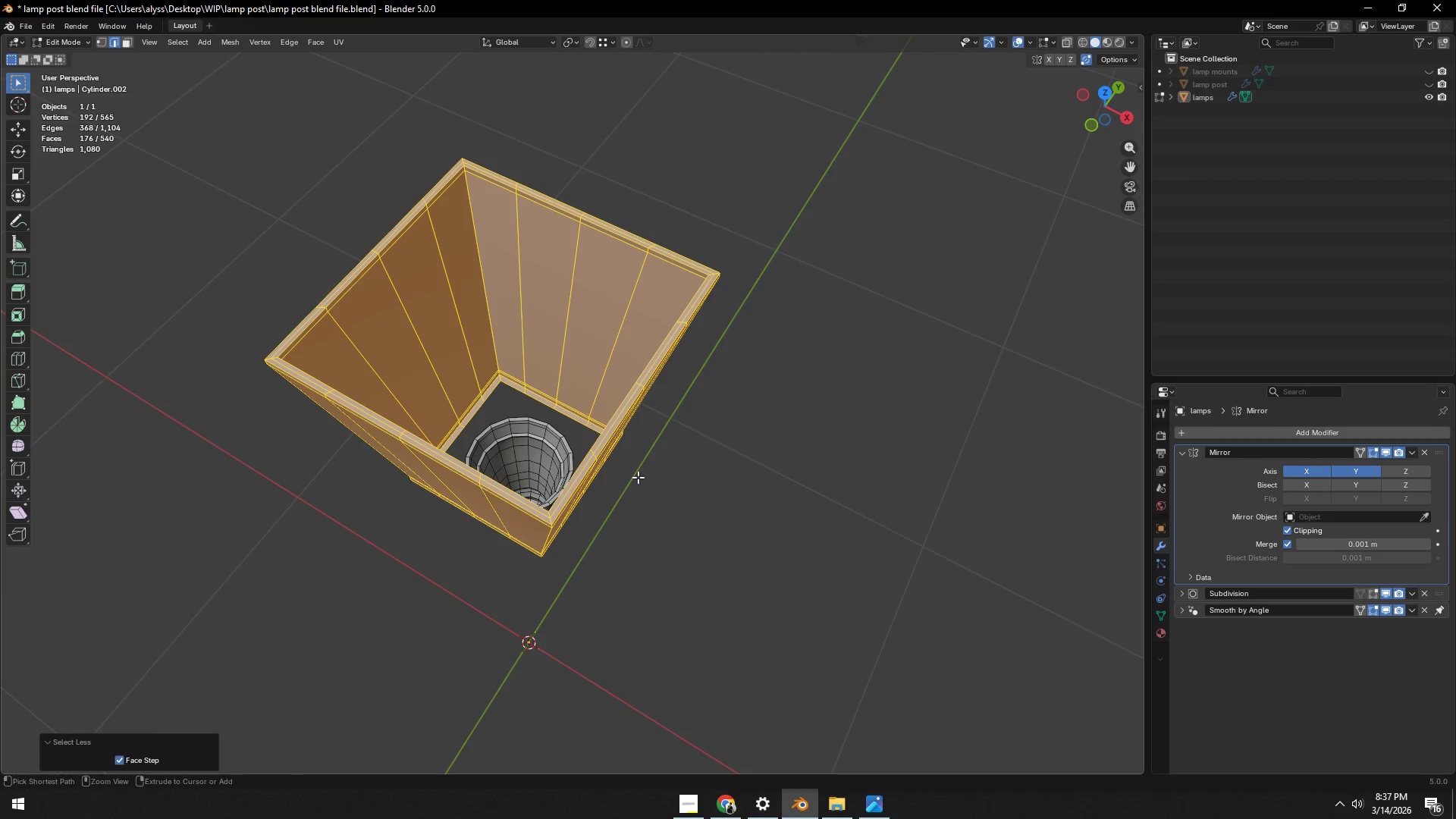 
key(Control+NumpadSubtract)
 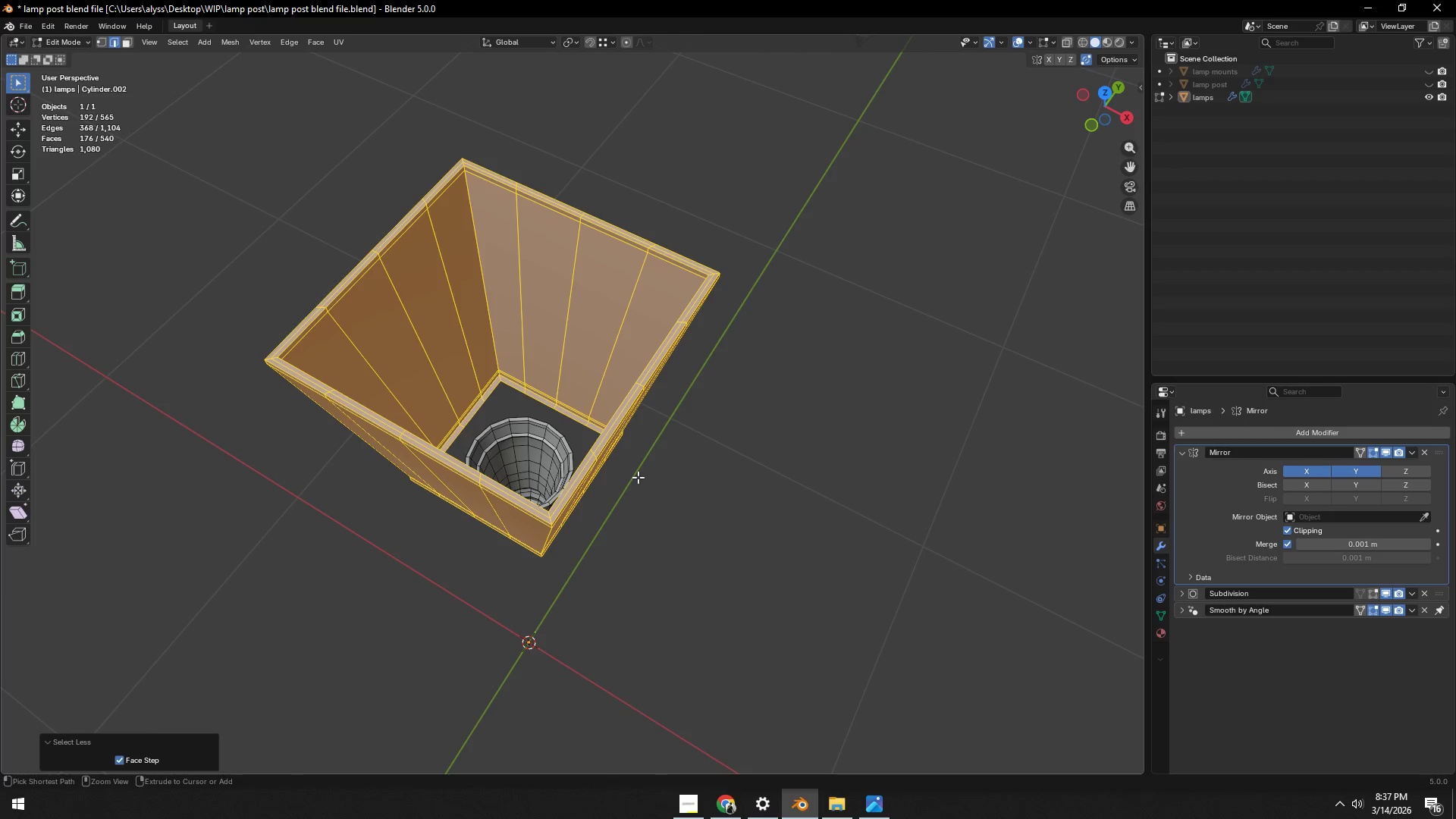 
key(Control+NumpadSubtract)
 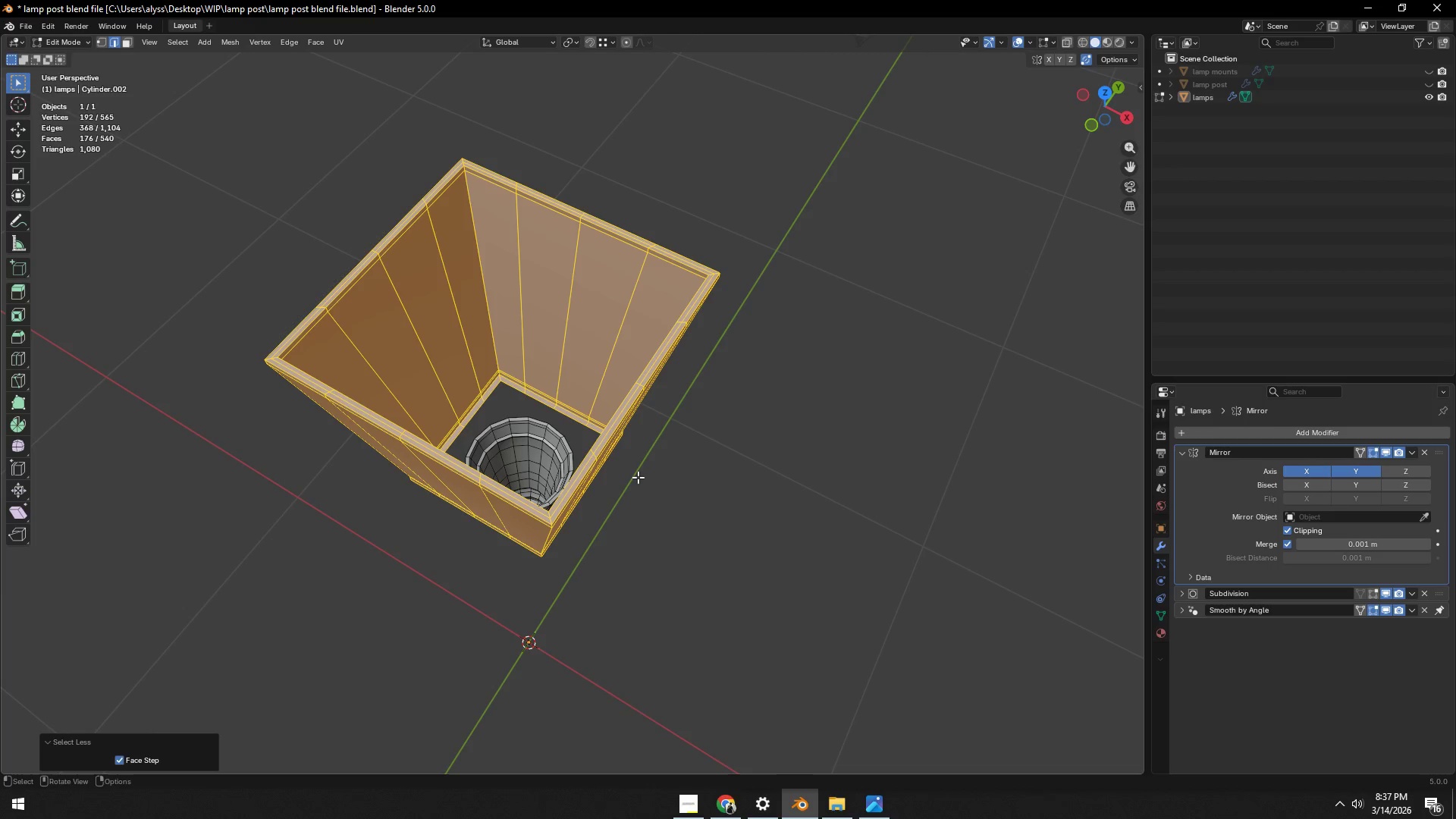 
key(Control+NumpadSubtract)
 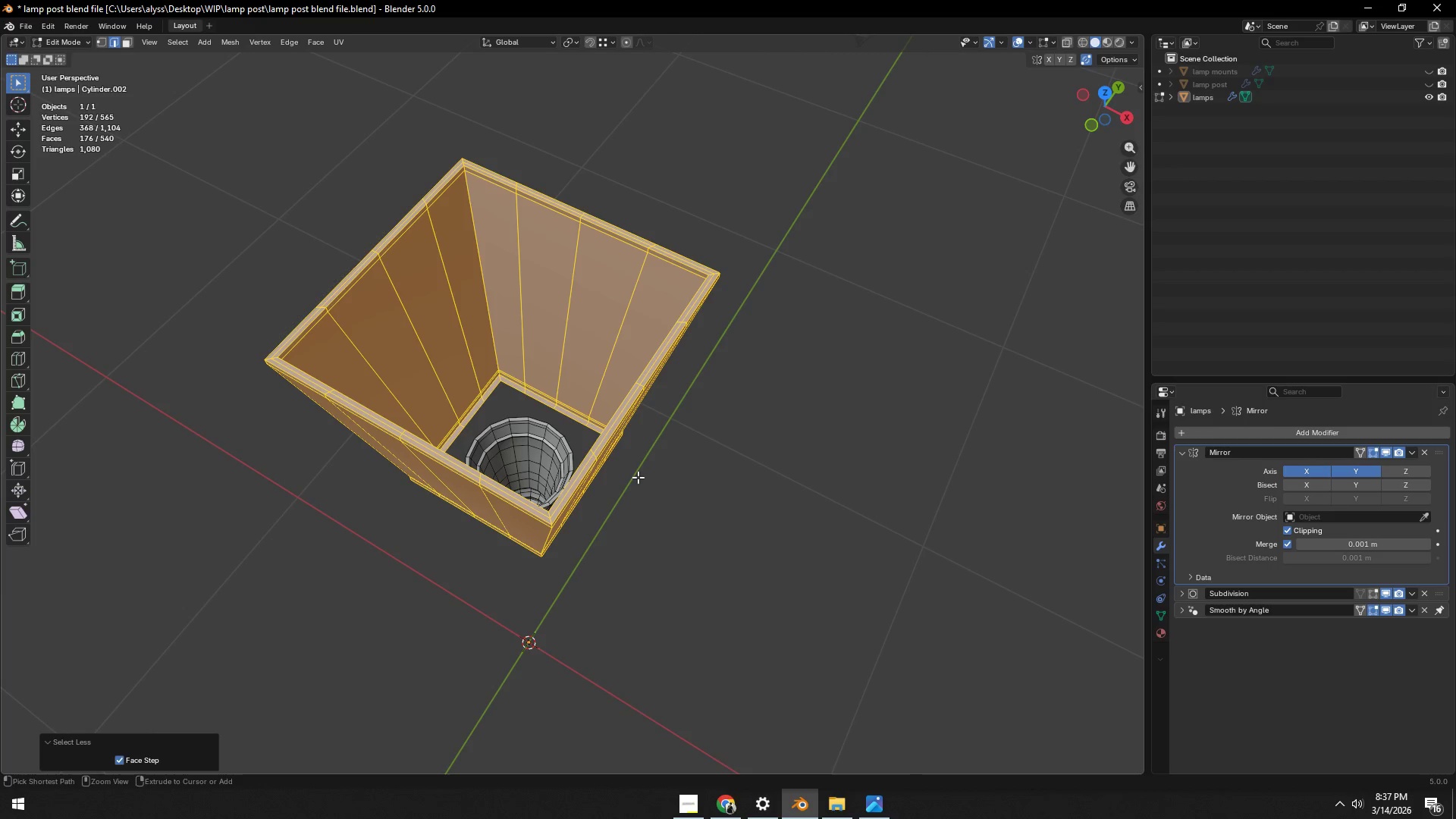 
key(Control+NumpadSubtract)
 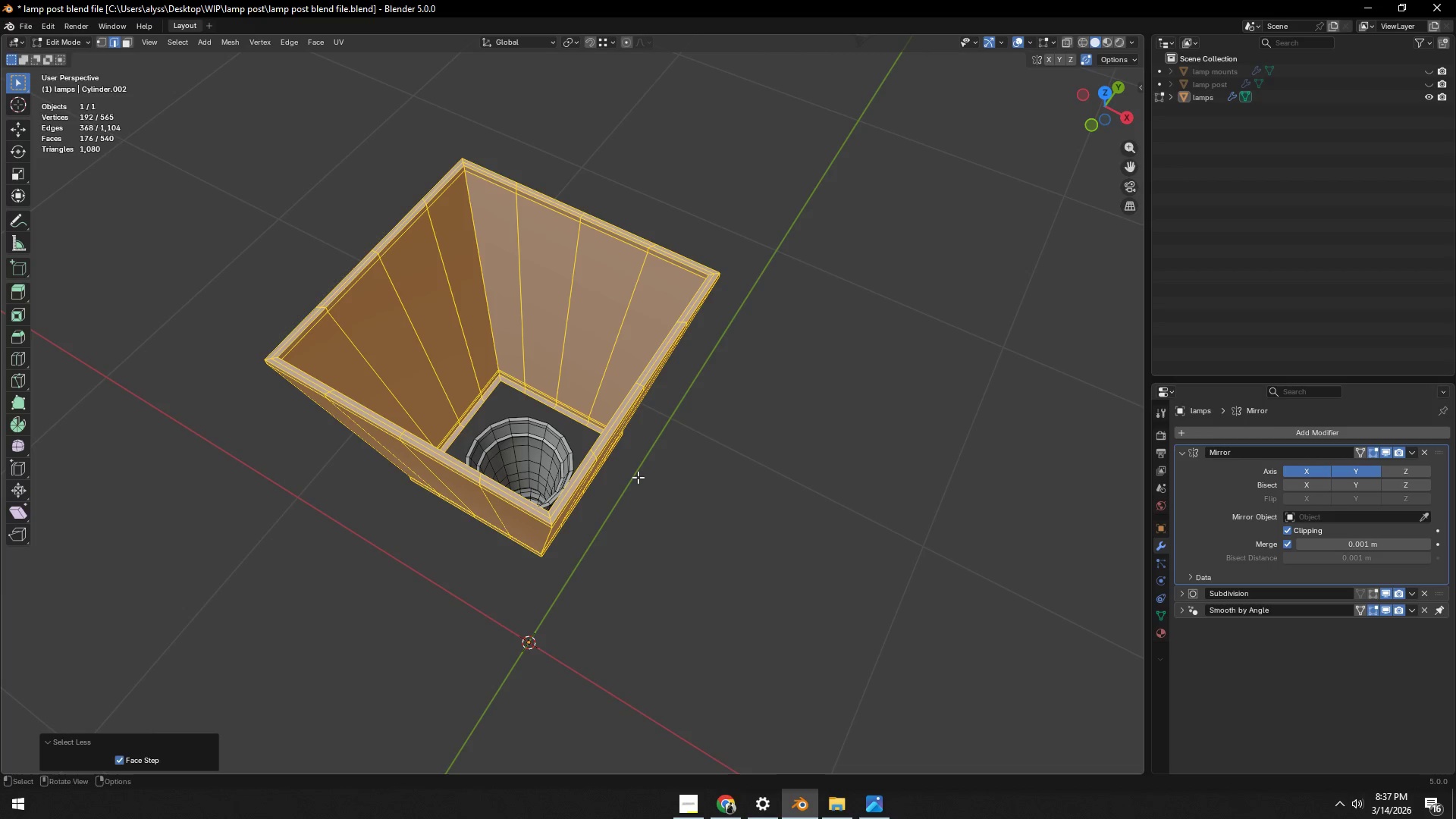 
key(Control+ControlLeft)
 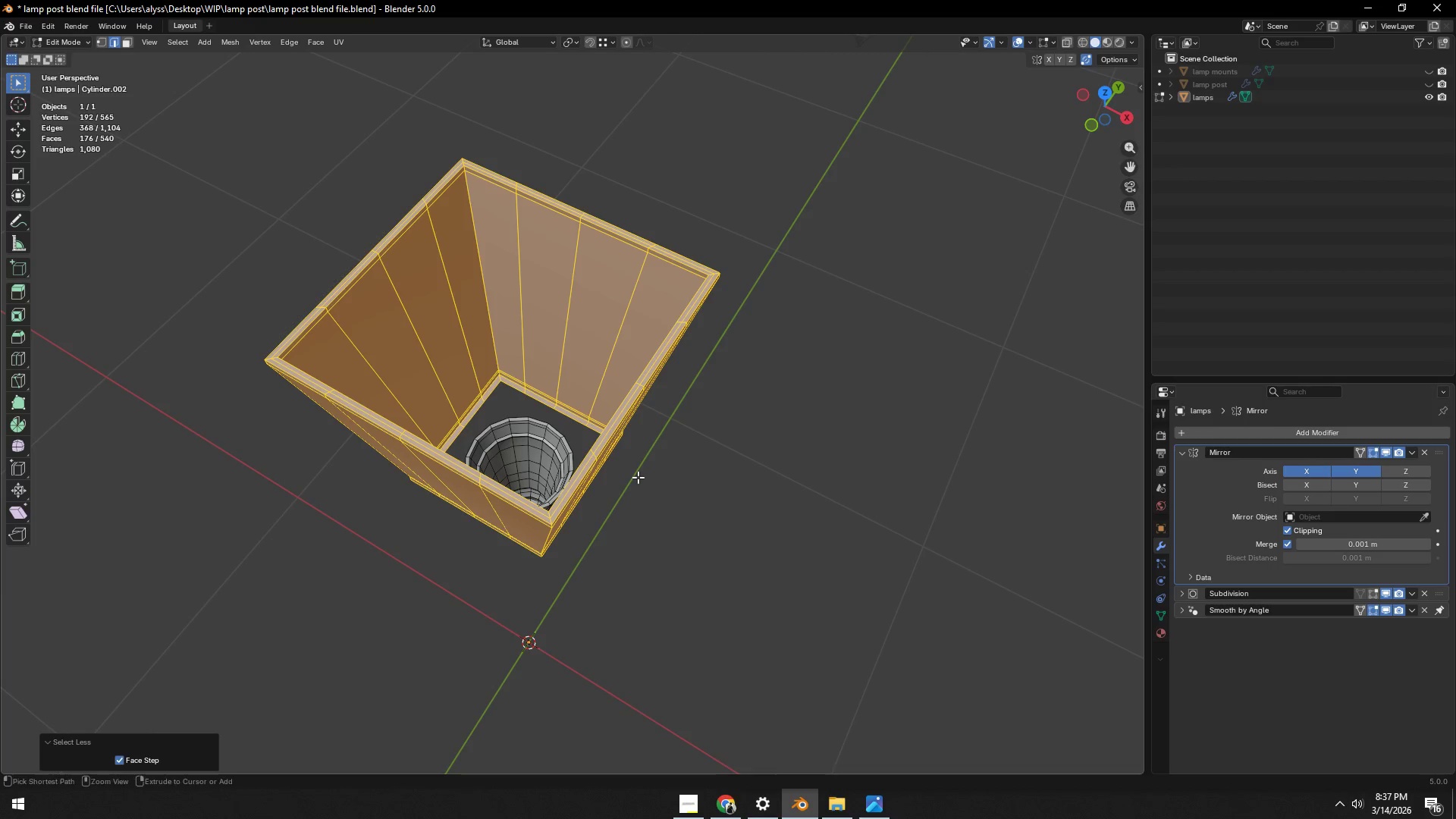 
key(Control+NumpadSubtract)
 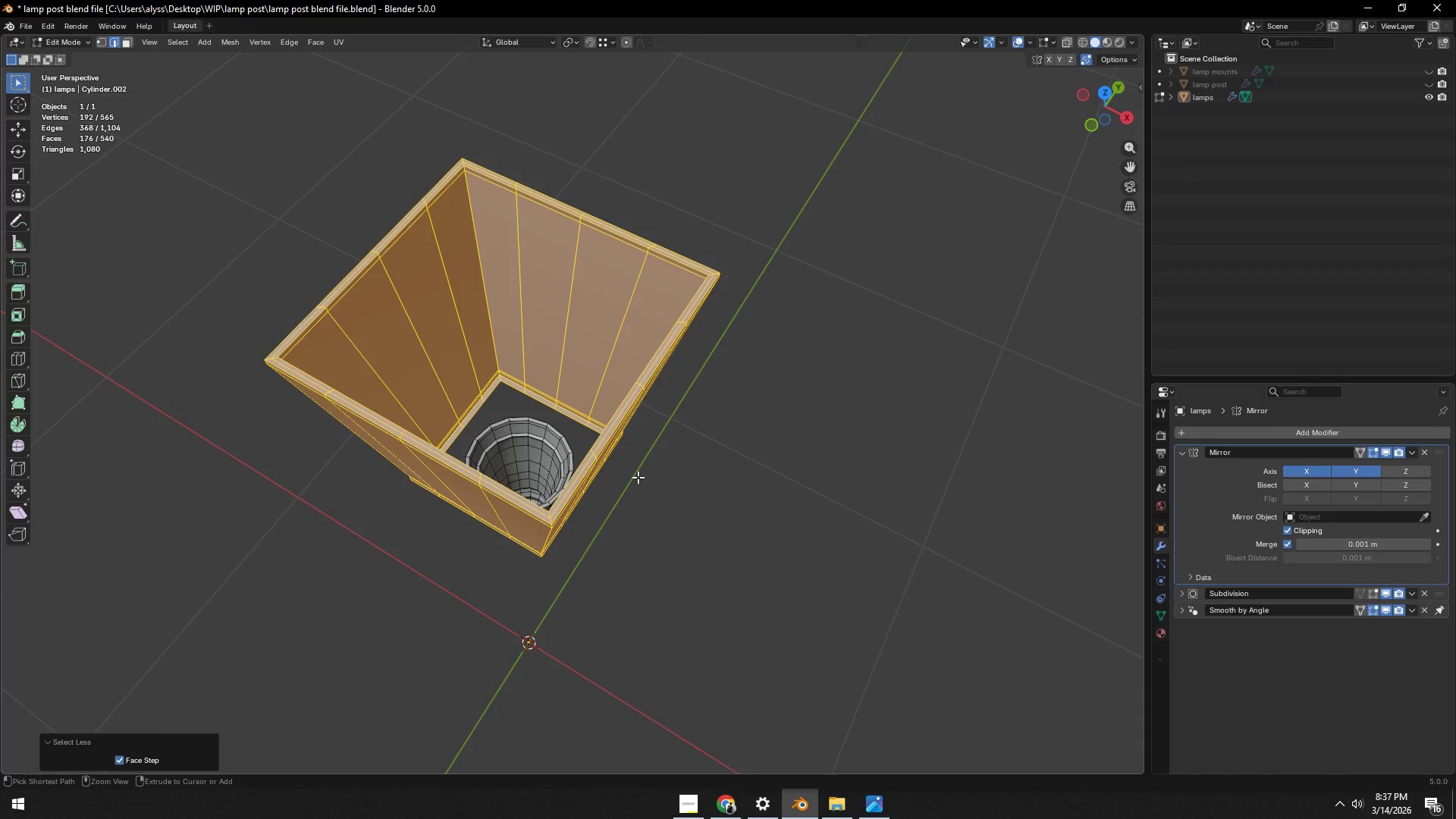 
key(NumpadSubtract)
 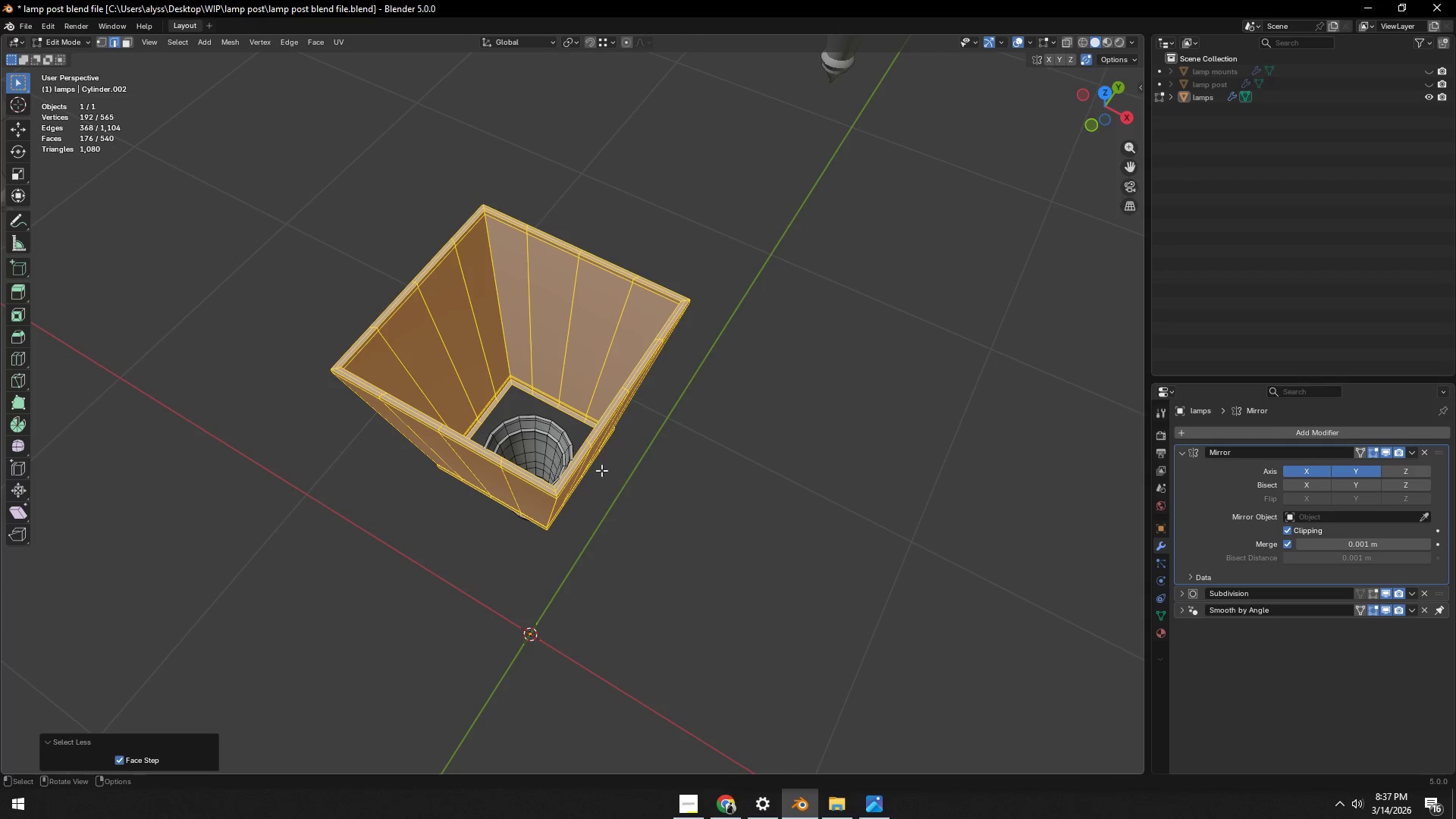 
left_click([563, 478])
 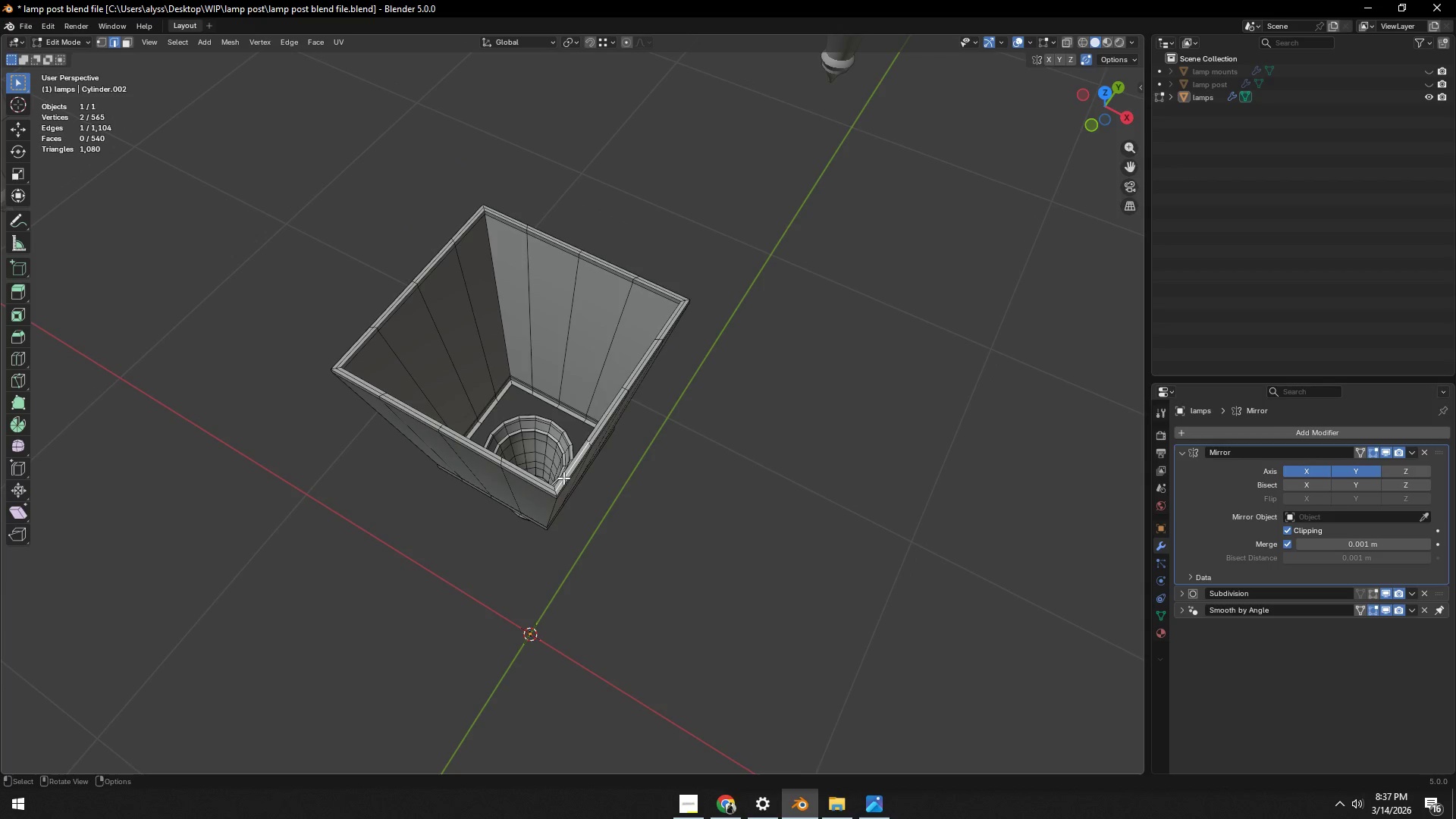 
hold_key(key=AltLeft, duration=0.48)
double_click([563, 478])
 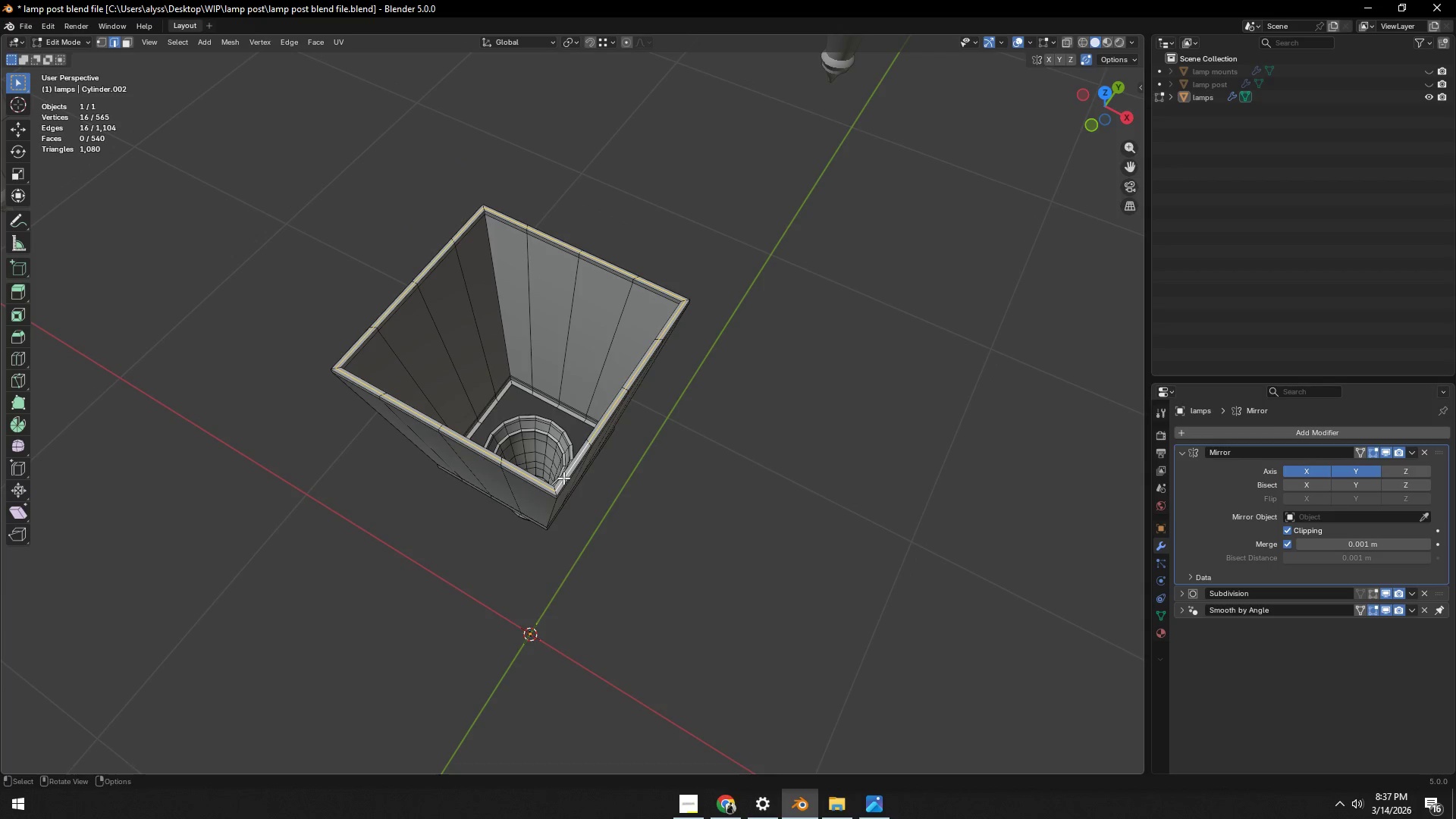 
key(X)
 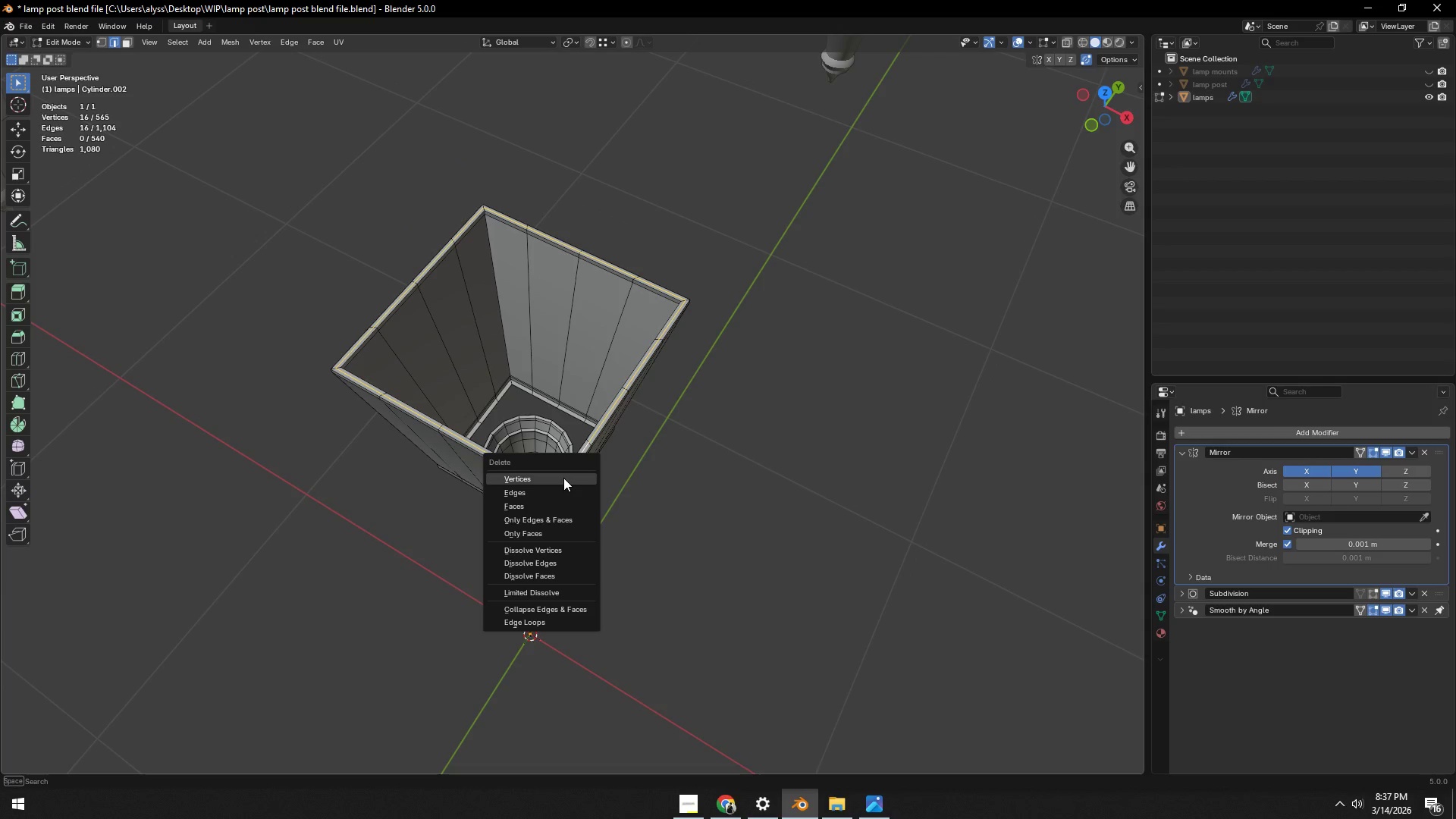 
left_click([563, 478])
 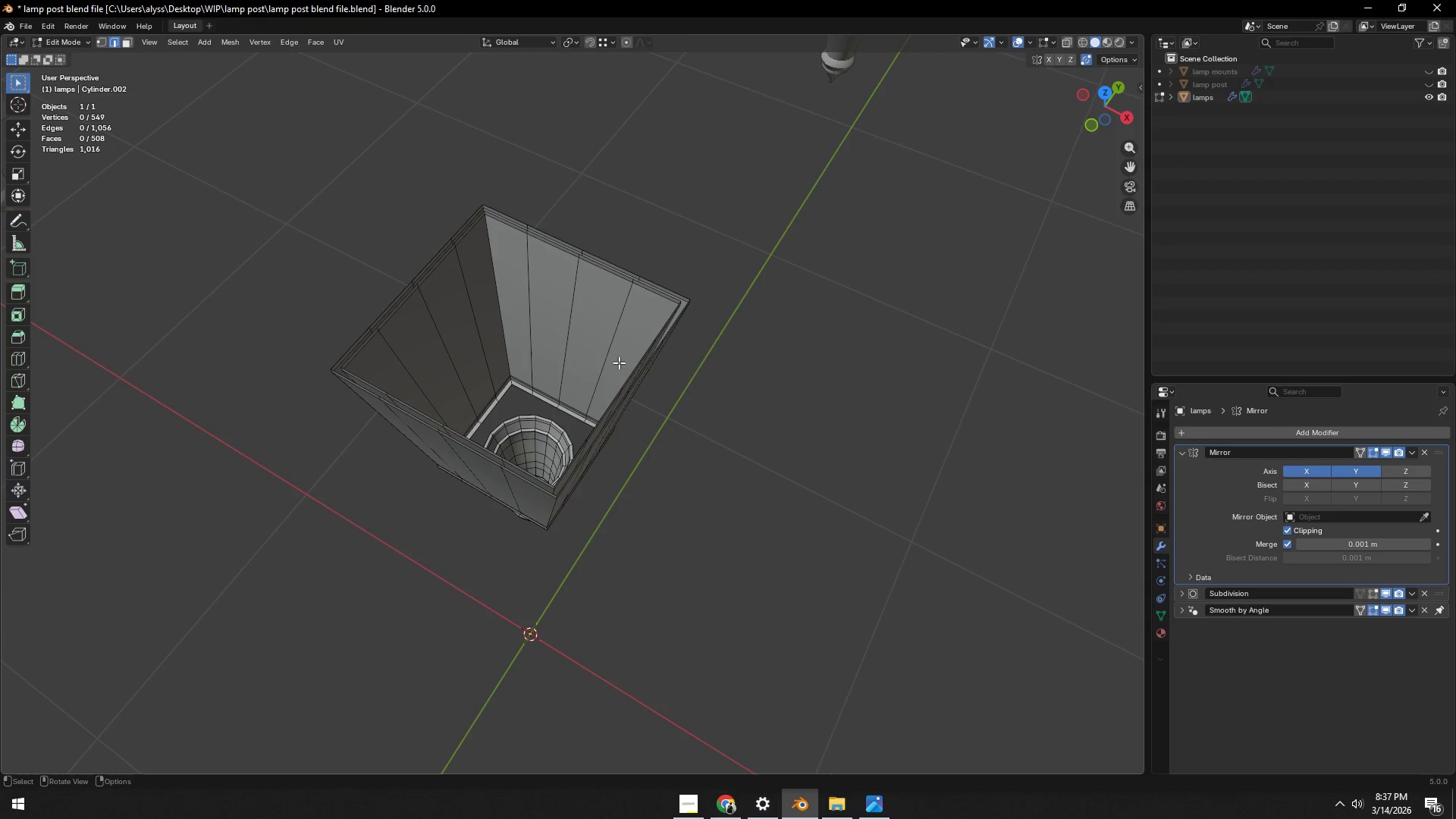 
left_click([623, 325])
 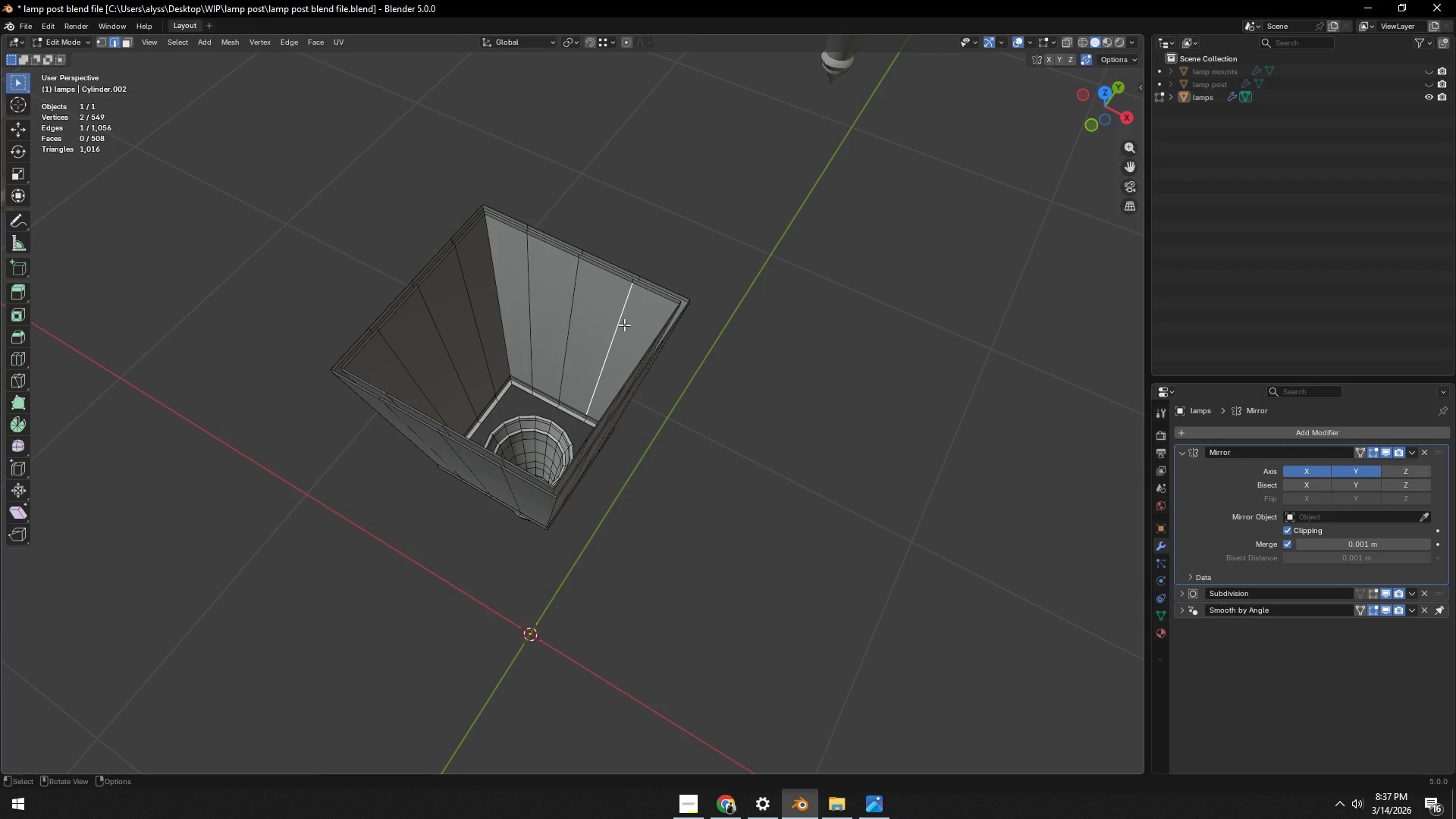 
type(lx)
 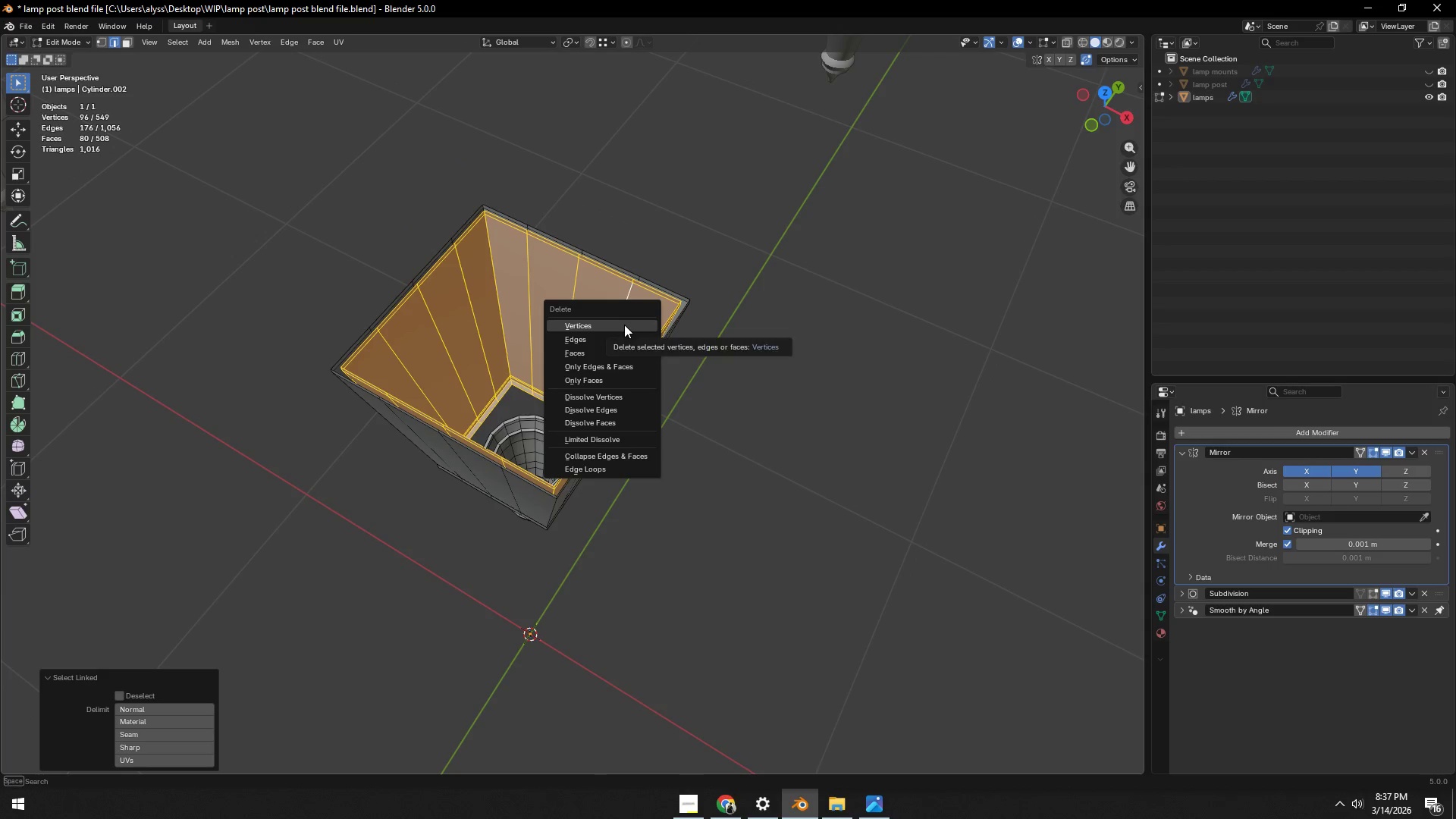 
left_click([624, 325])
 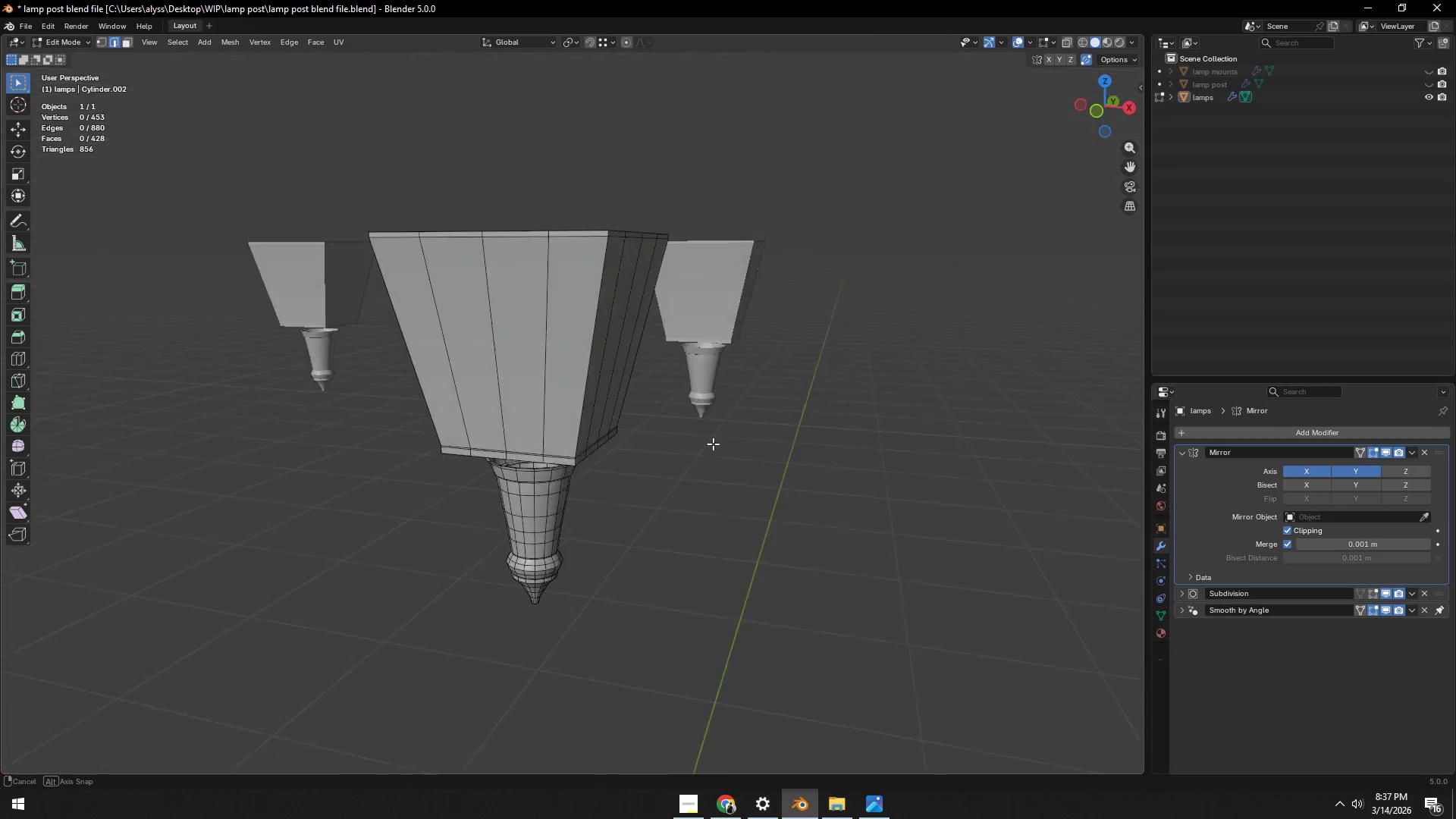 
key(Control+ControlLeft)
 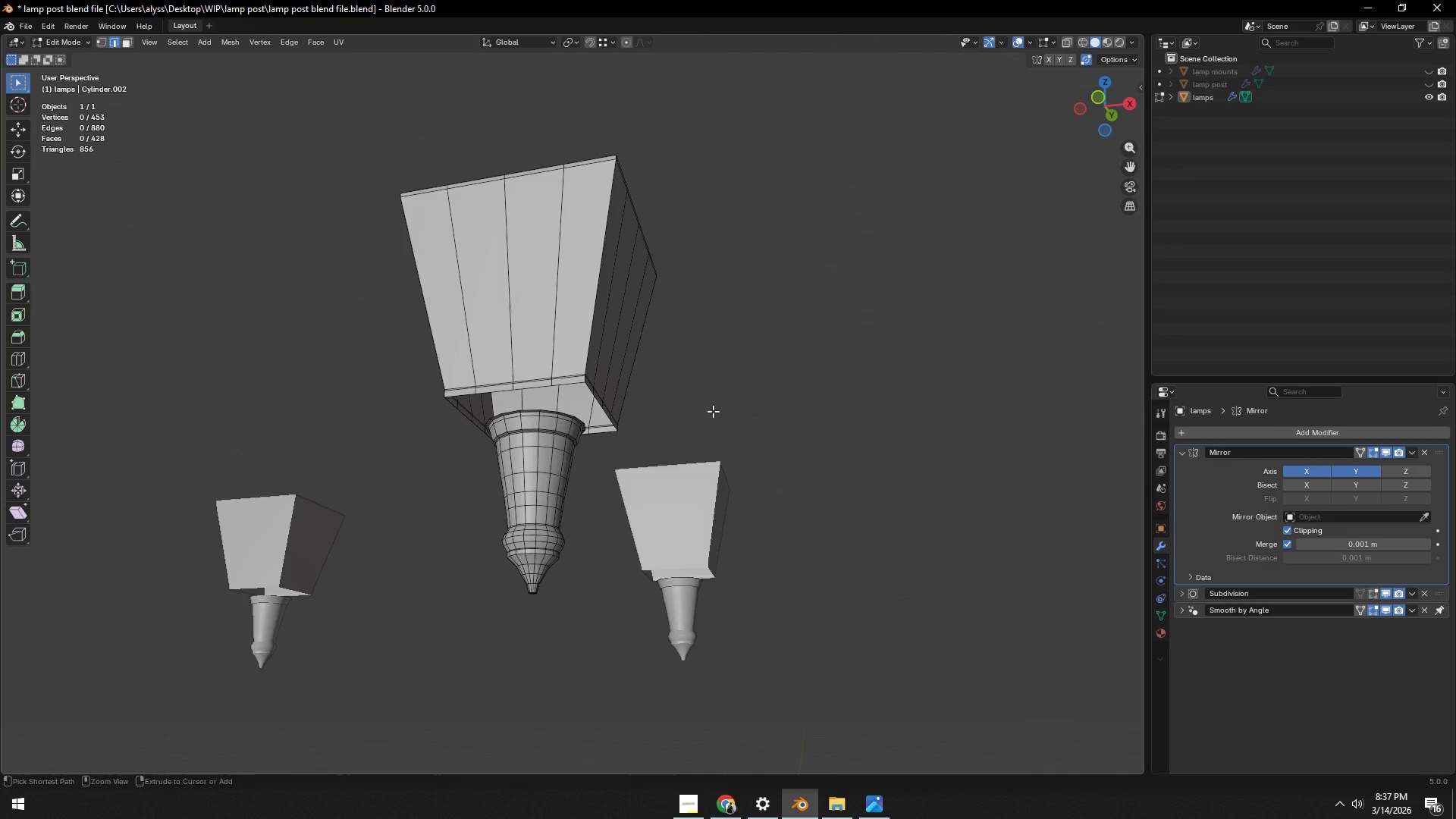 
key(Control+S)
 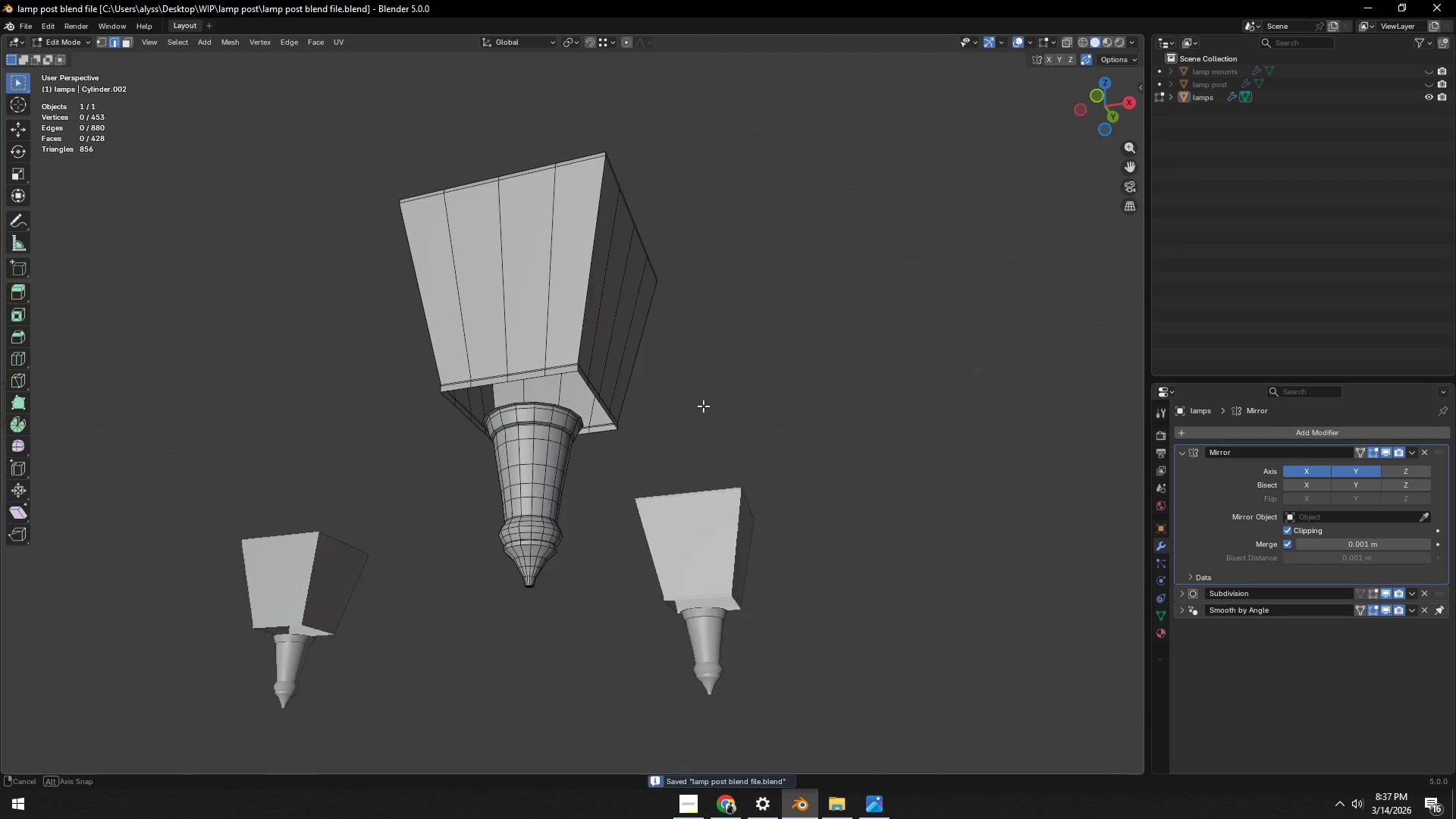 
scroll: coordinate [695, 397], scroll_direction: up, amount: 4.0
 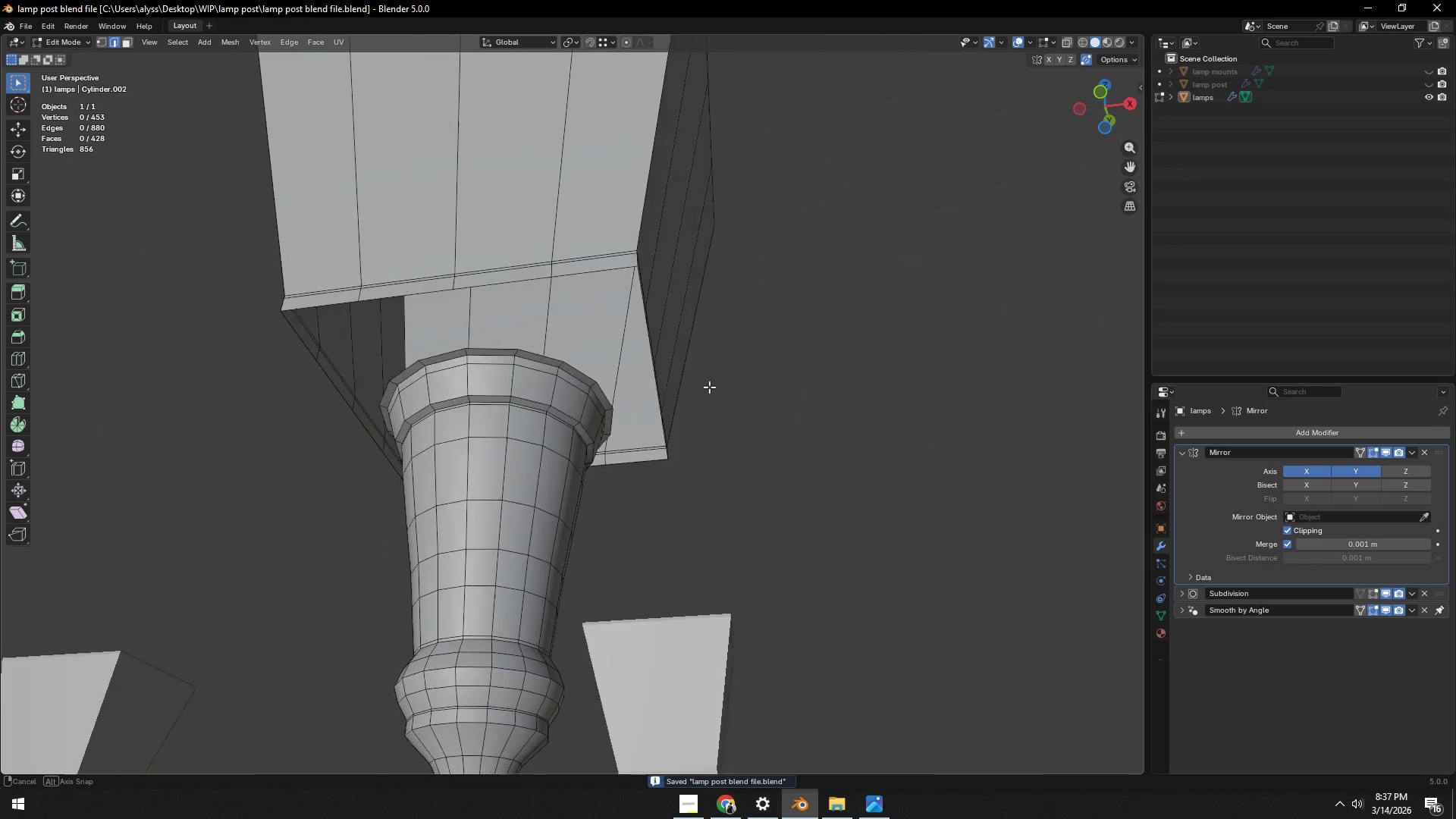 
hold_key(key=ShiftLeft, duration=0.38)
scroll: coordinate [717, 281], scroll_direction: up, amount: 2.0
 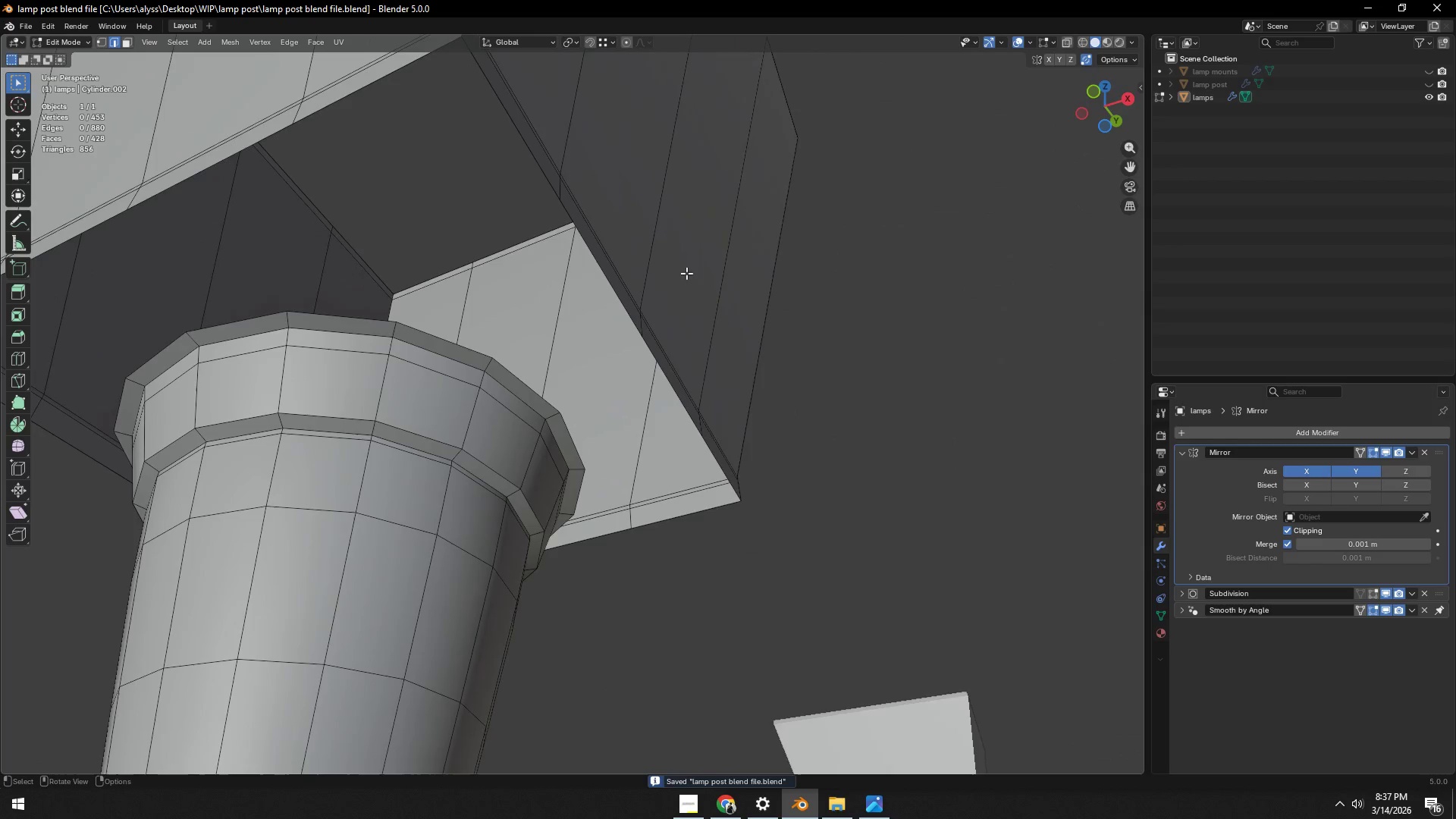 
left_click([444, 343])
 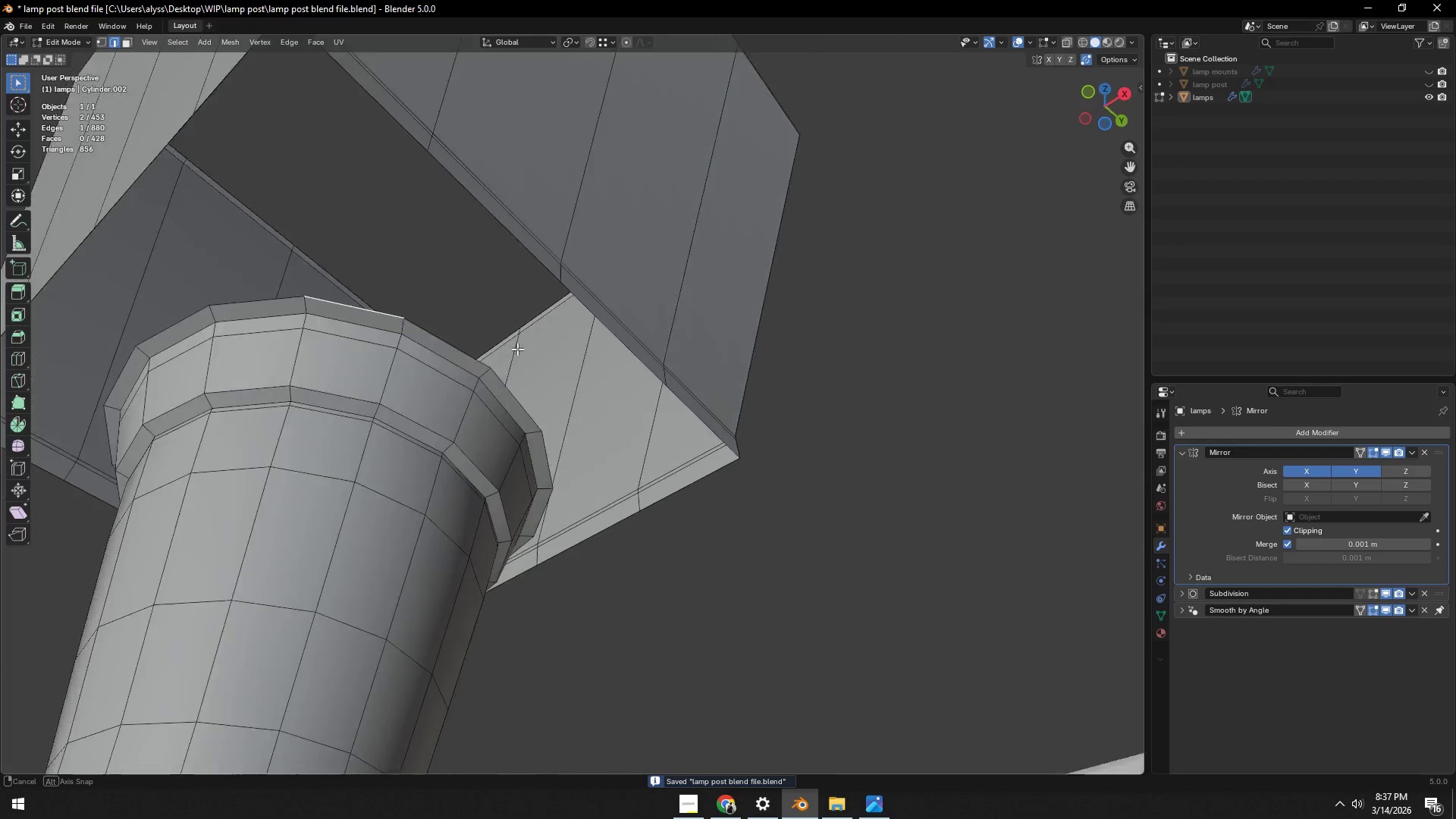 
hold_key(key=ShiftLeft, duration=0.44)
scroll: coordinate [564, 277], scroll_direction: down, amount: 2.0
 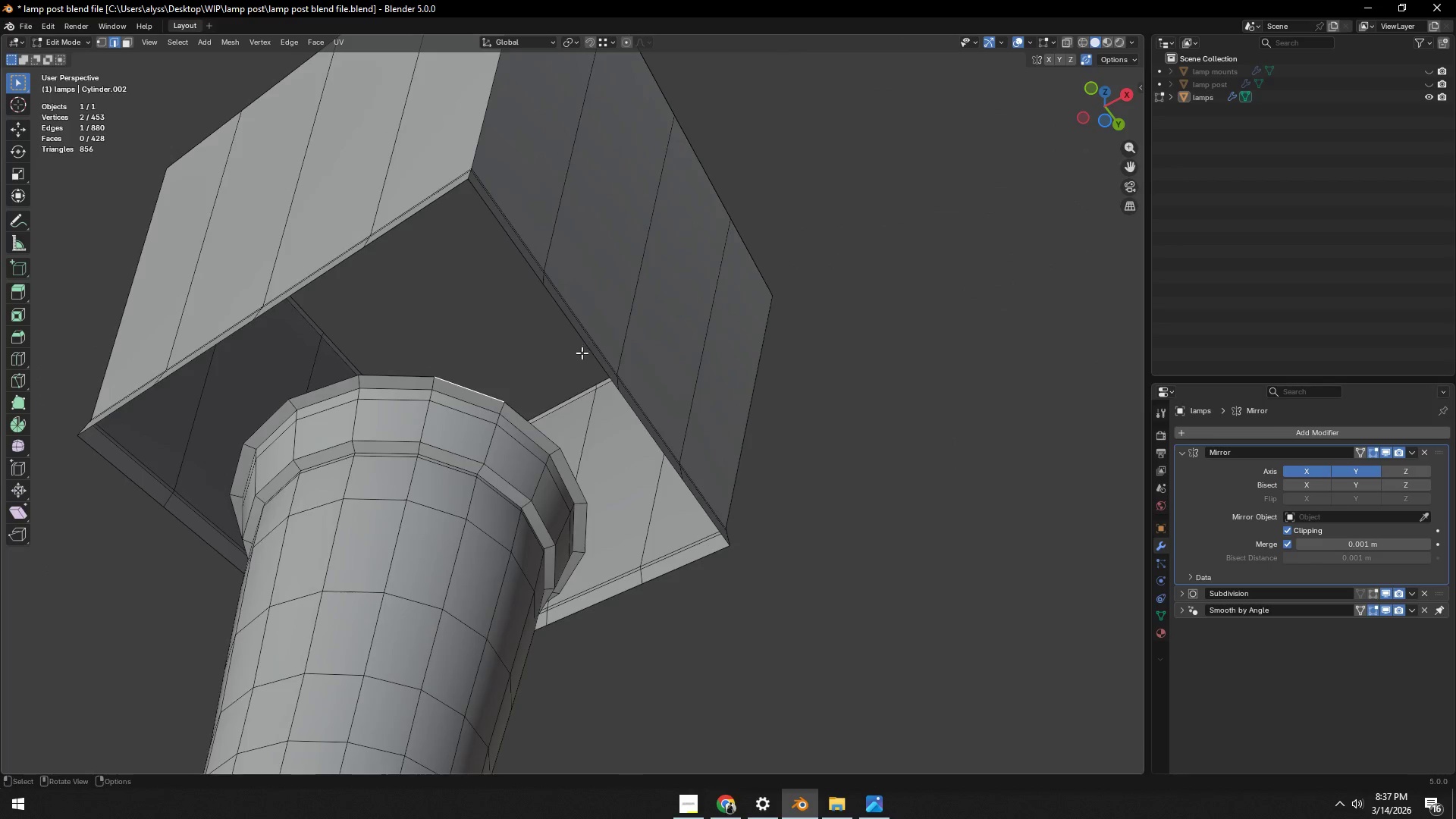 
hold_key(key=ShiftLeft, duration=0.45)
 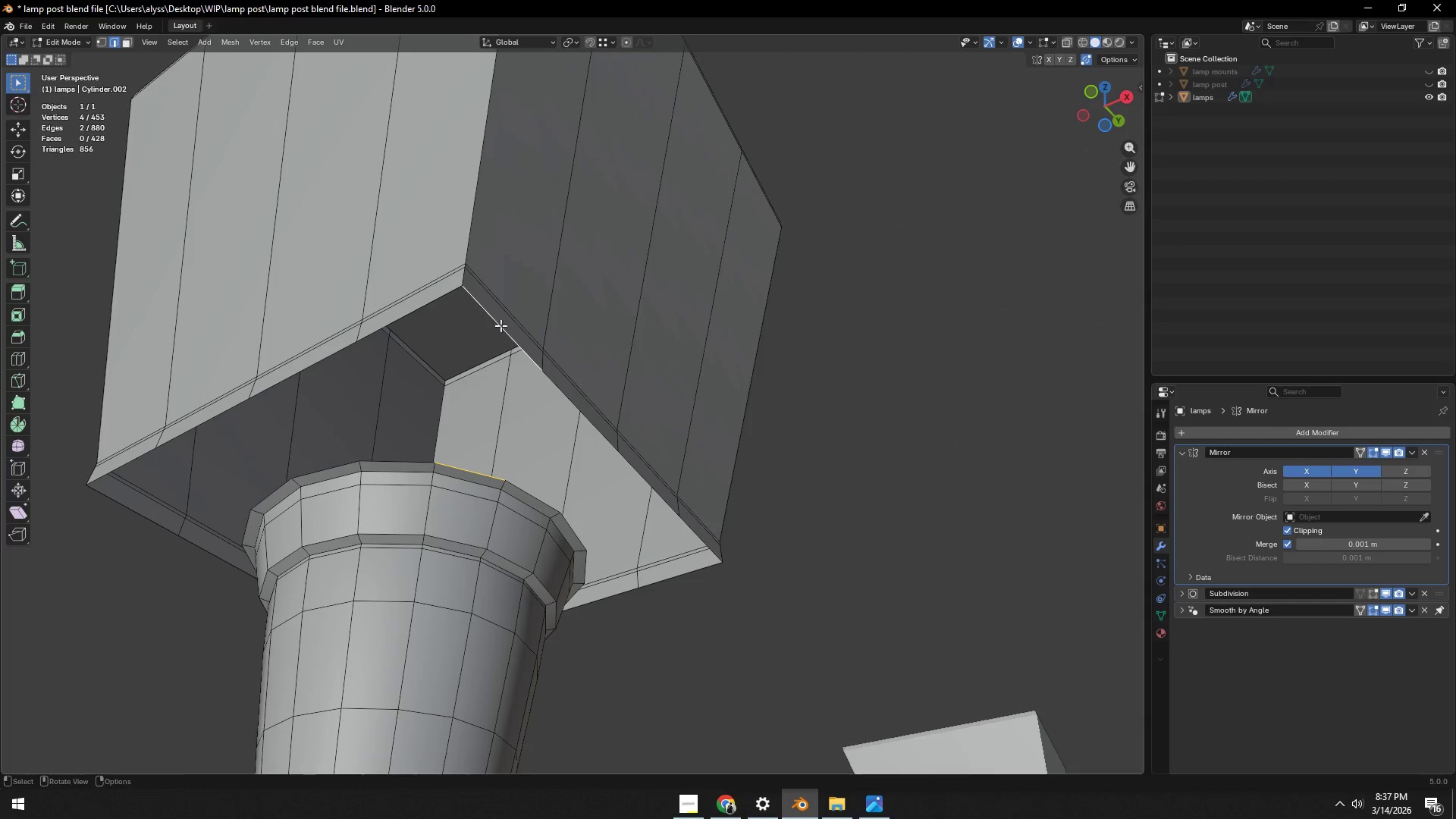 
key(G)
 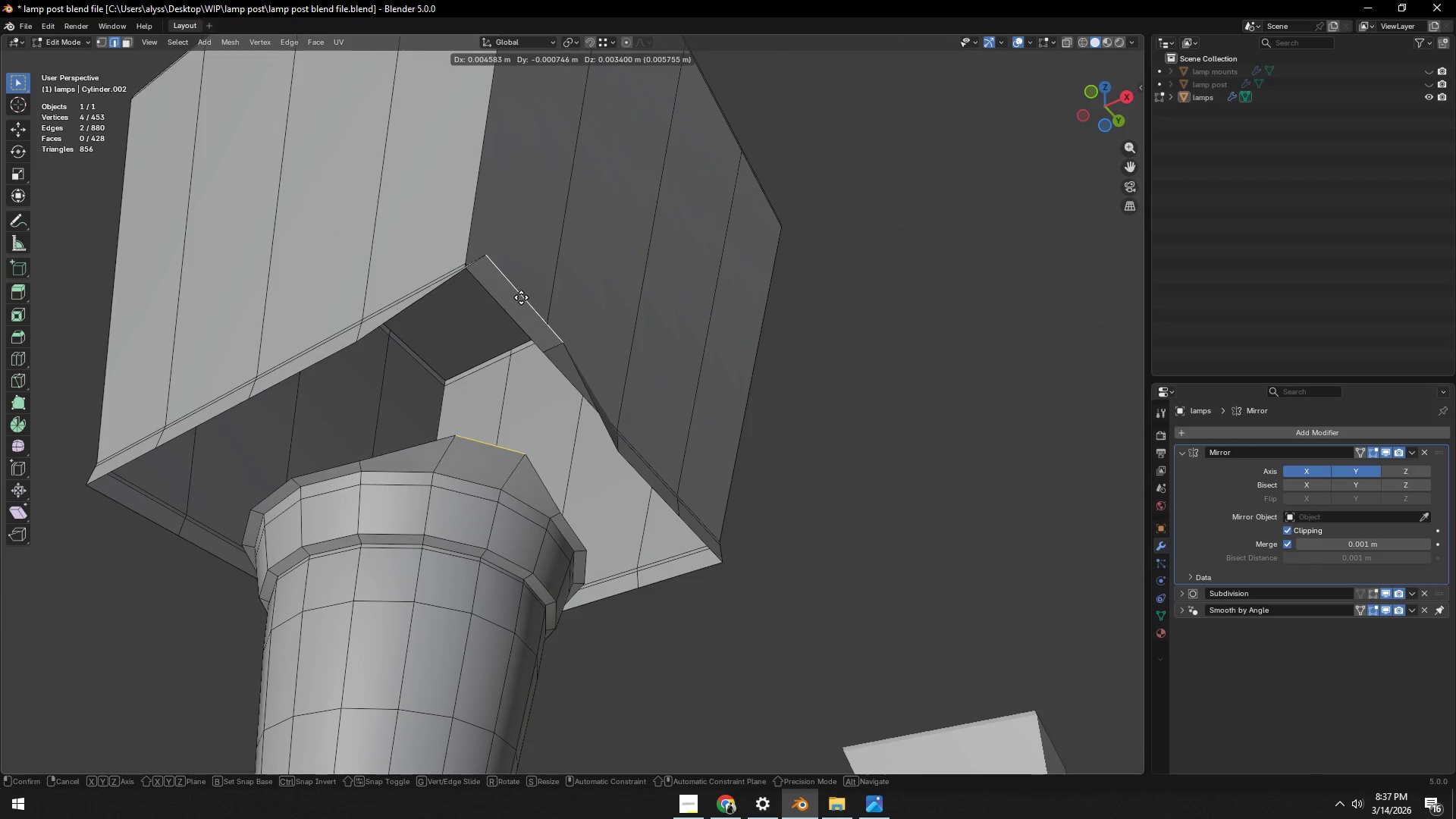 
right_click([515, 315])
 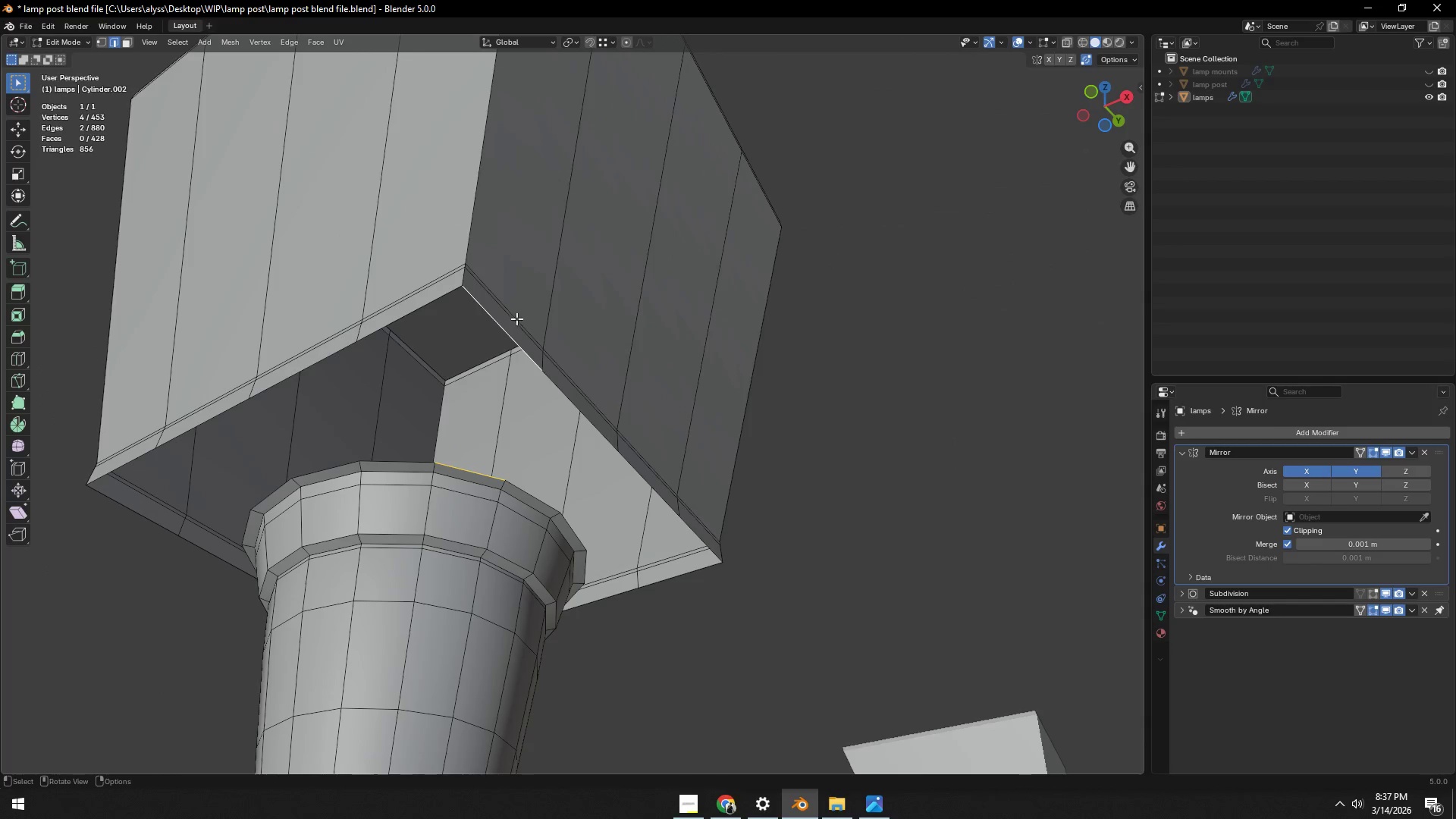 
key(F)
 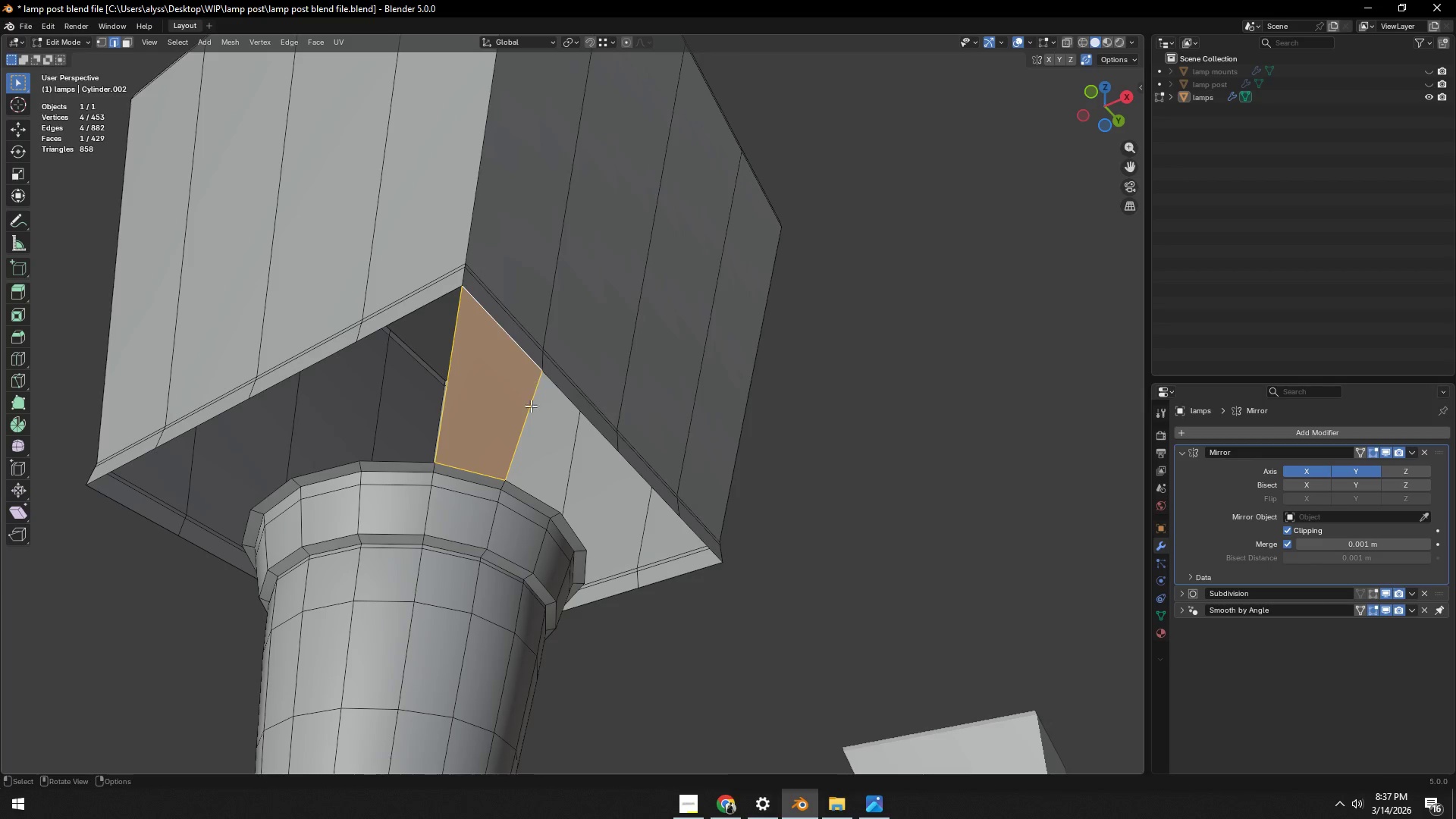 
left_click([530, 413])
 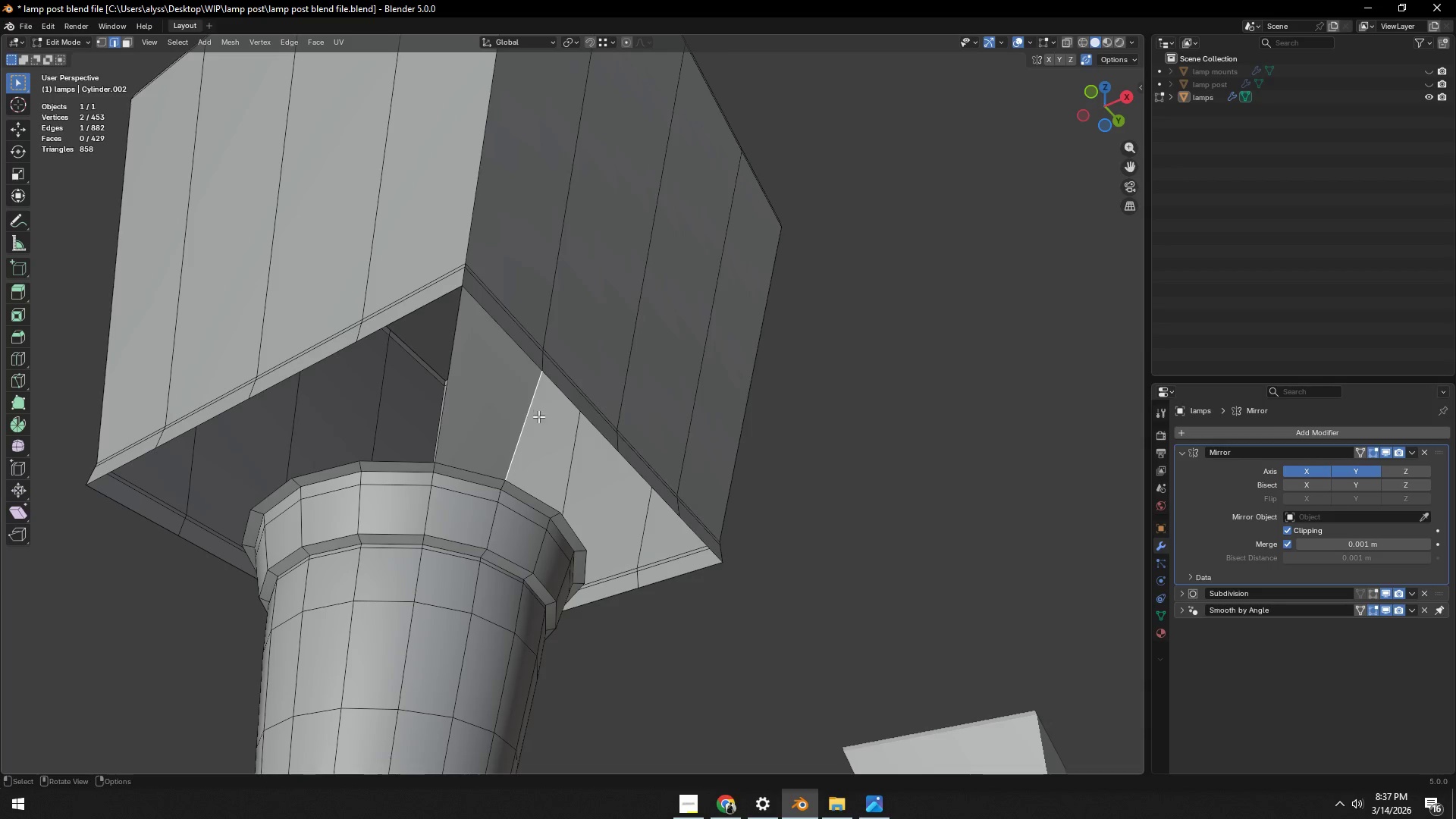 
hold_key(key=F, duration=1.25)
 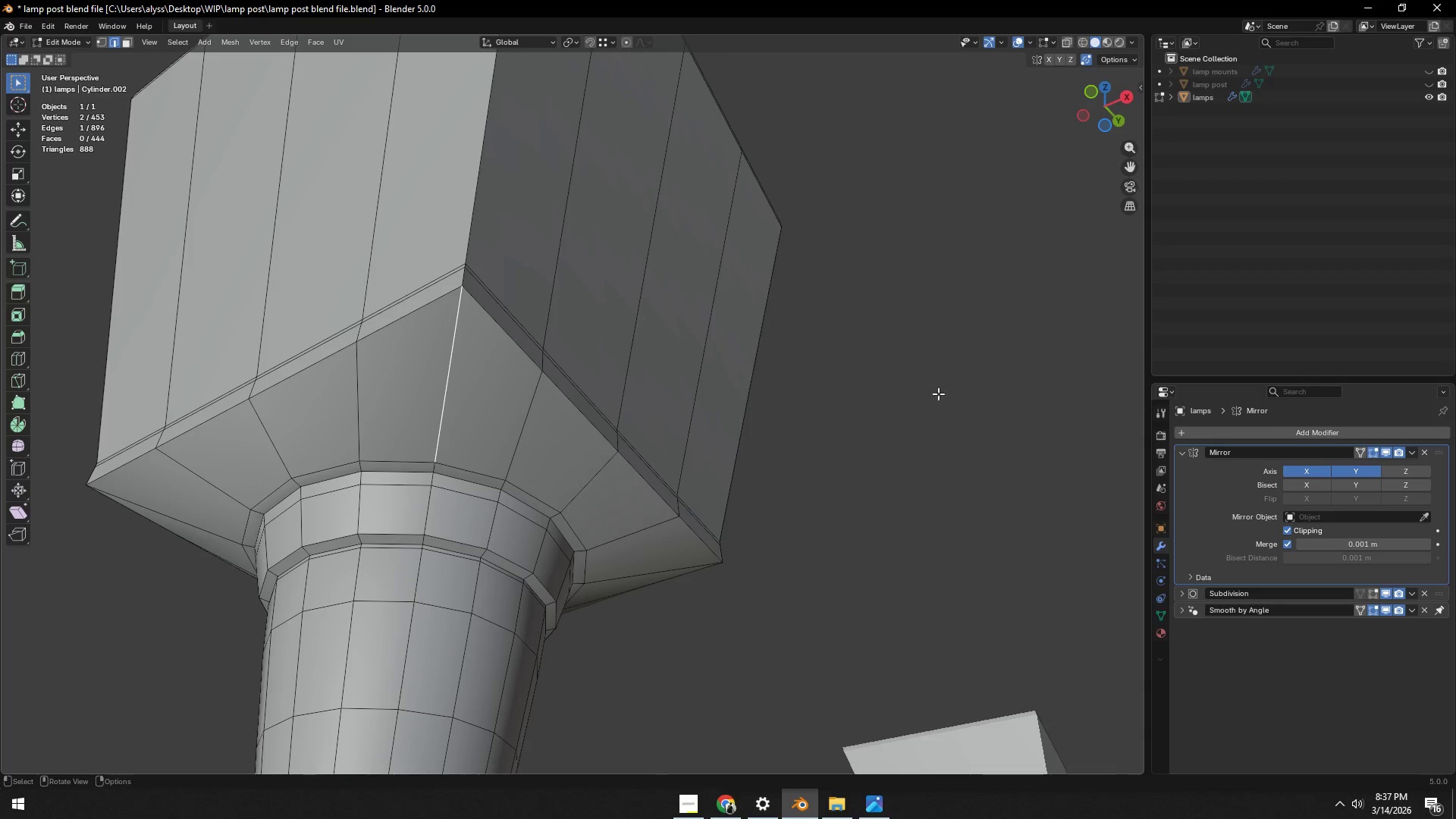 
left_click([974, 391])
 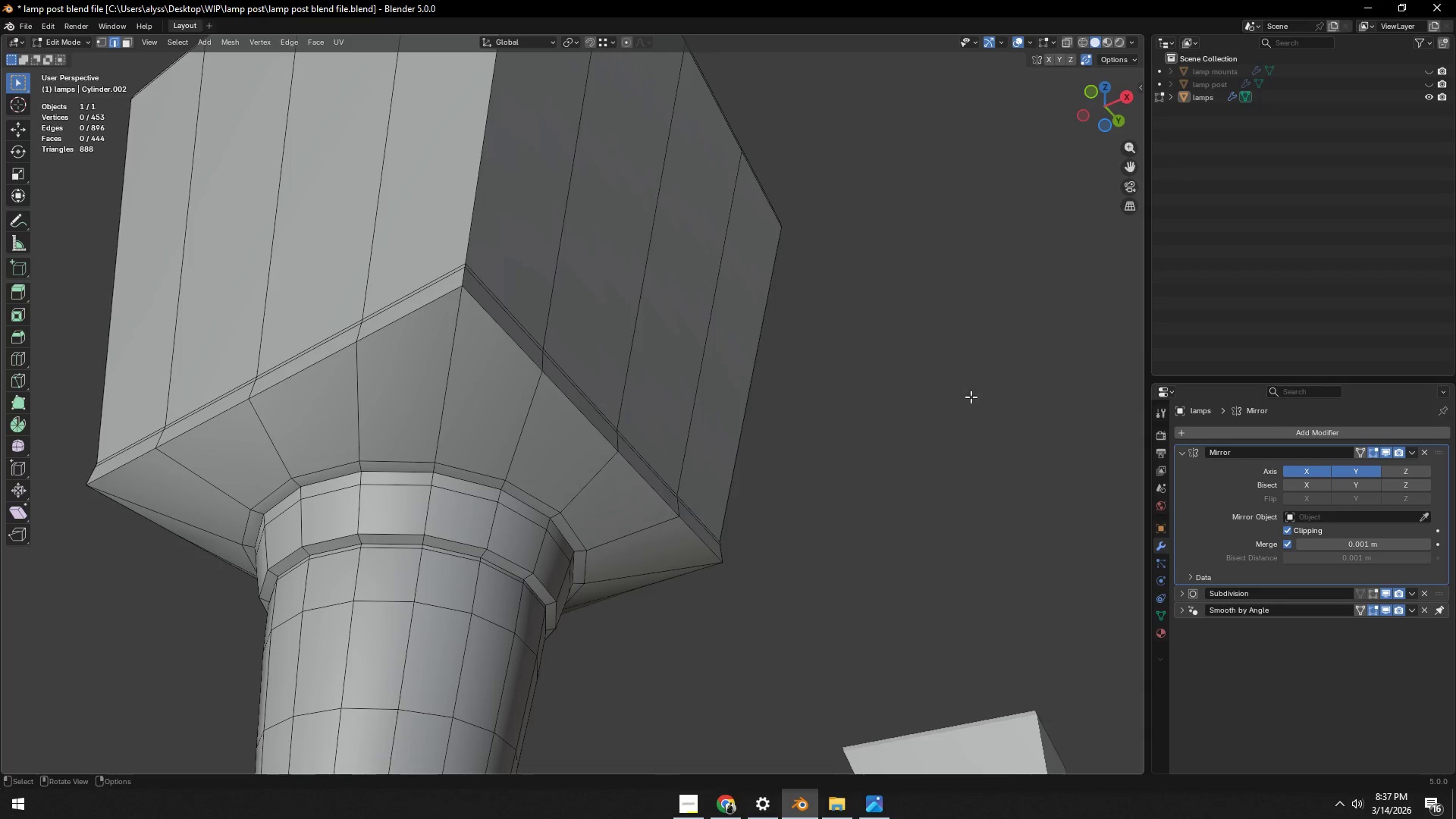 
key(Tab)
 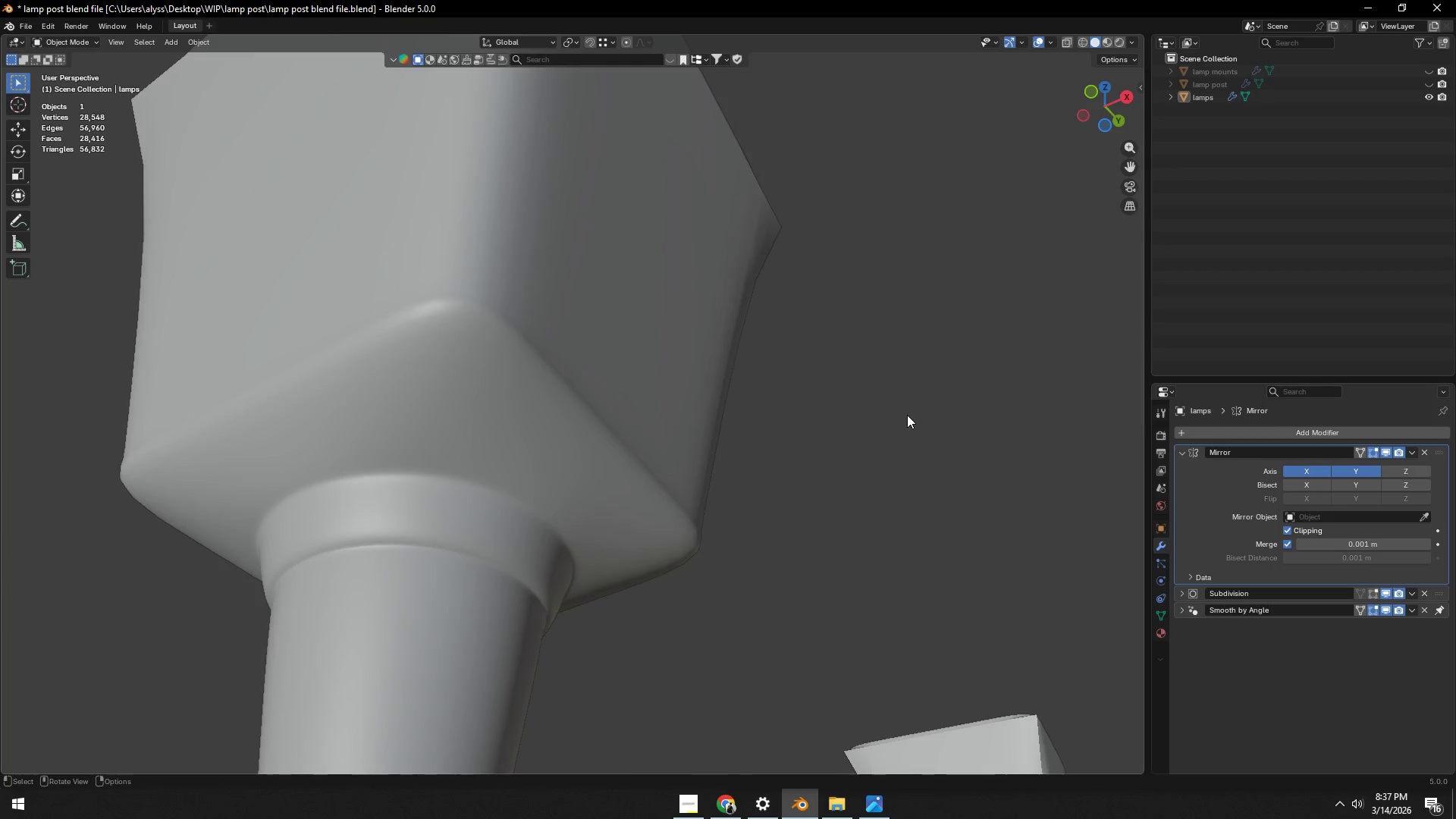 
scroll: coordinate [906, 415], scroll_direction: down, amount: 2.0
 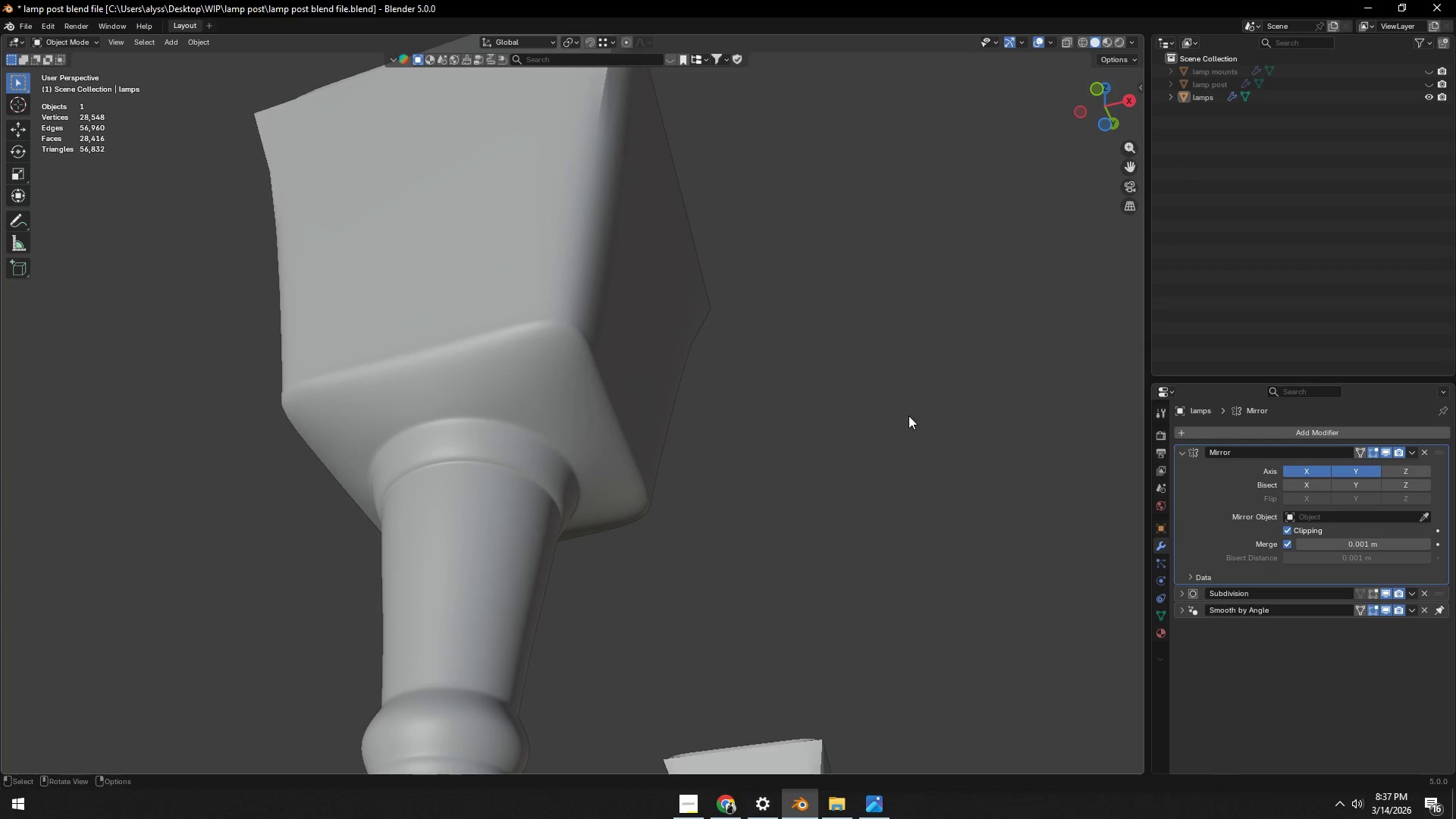 
key(Control+ControlLeft)
 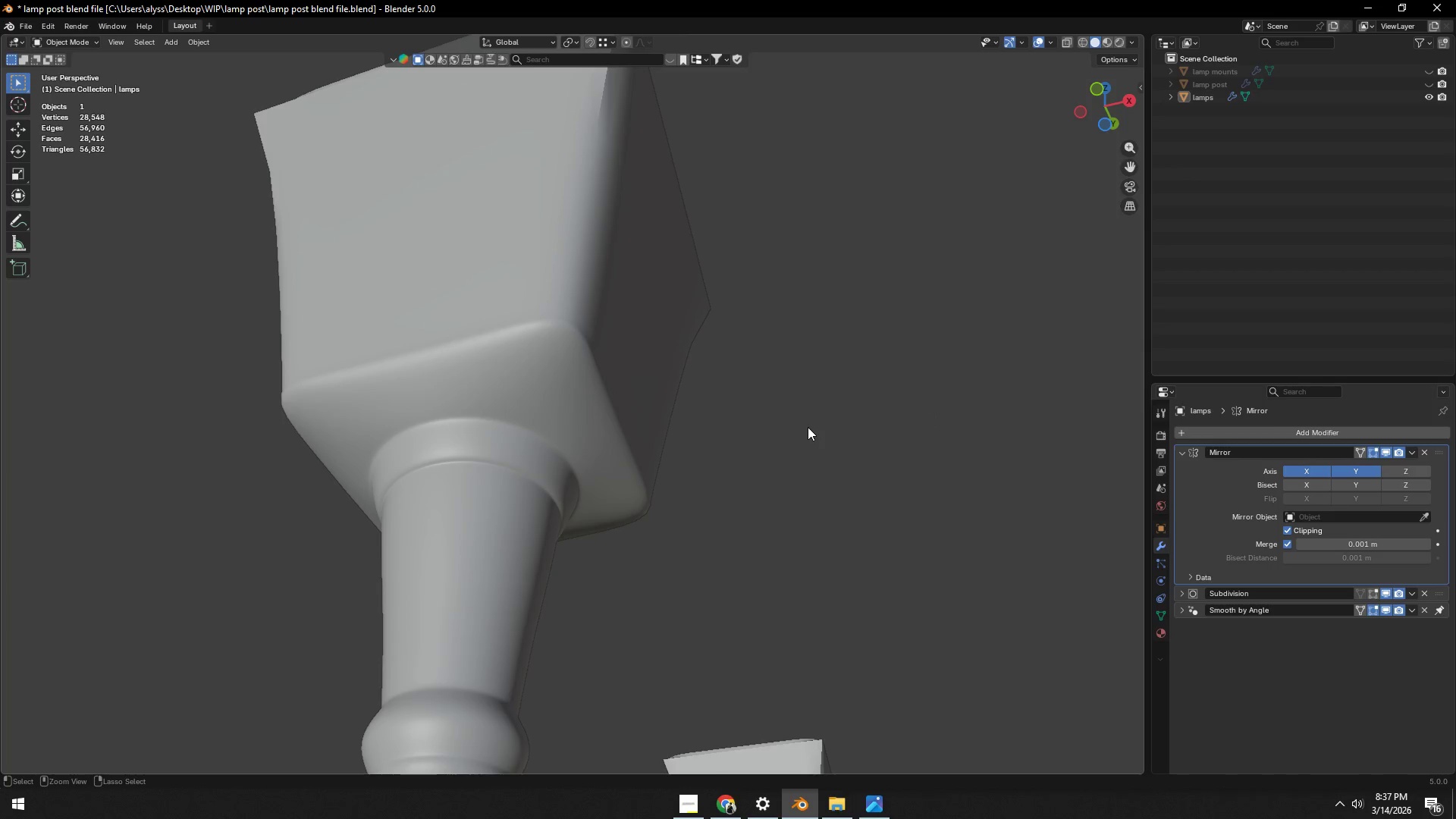 
key(Control+S)
 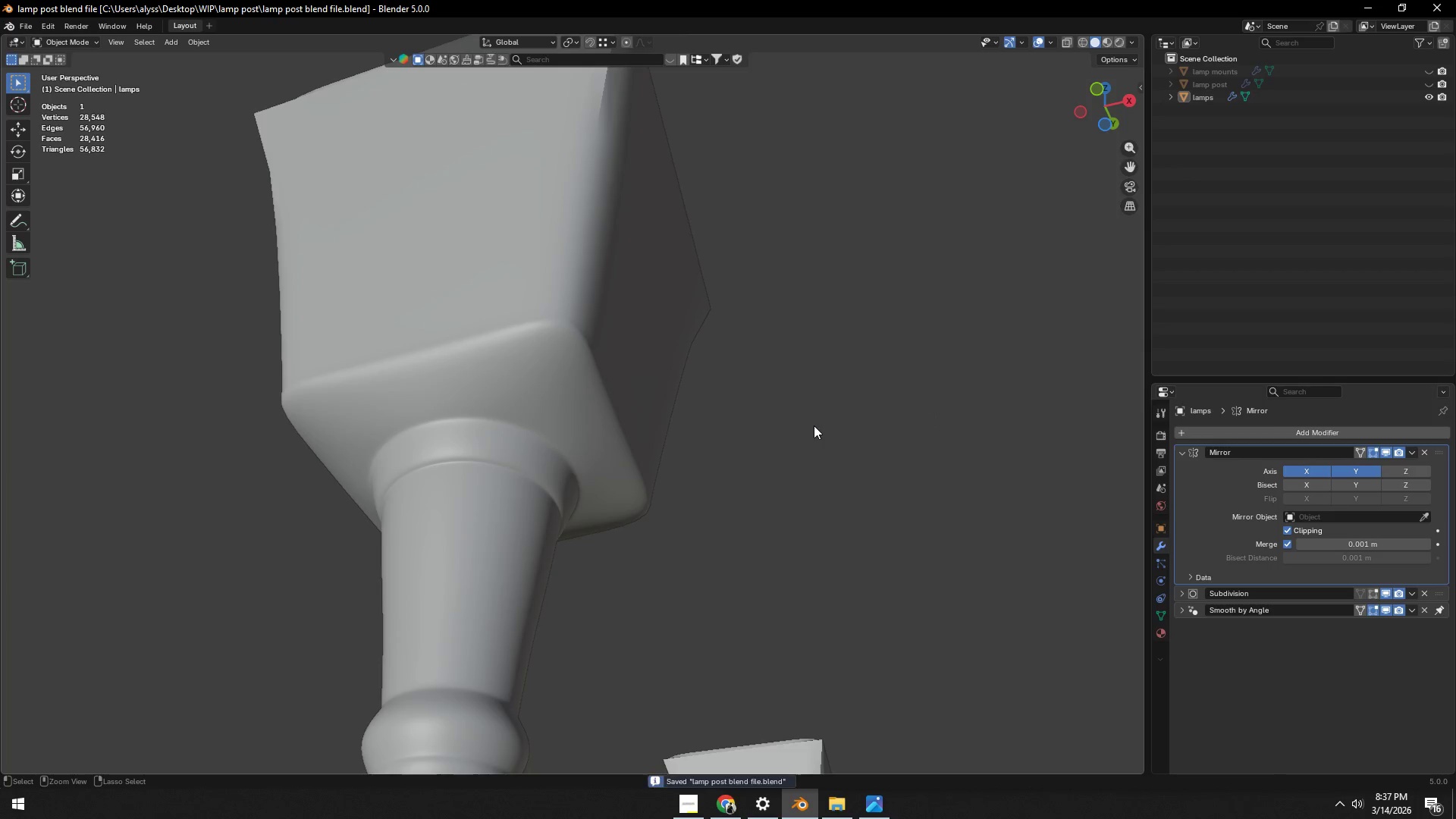 
scroll: coordinate [814, 424], scroll_direction: down, amount: 4.0
 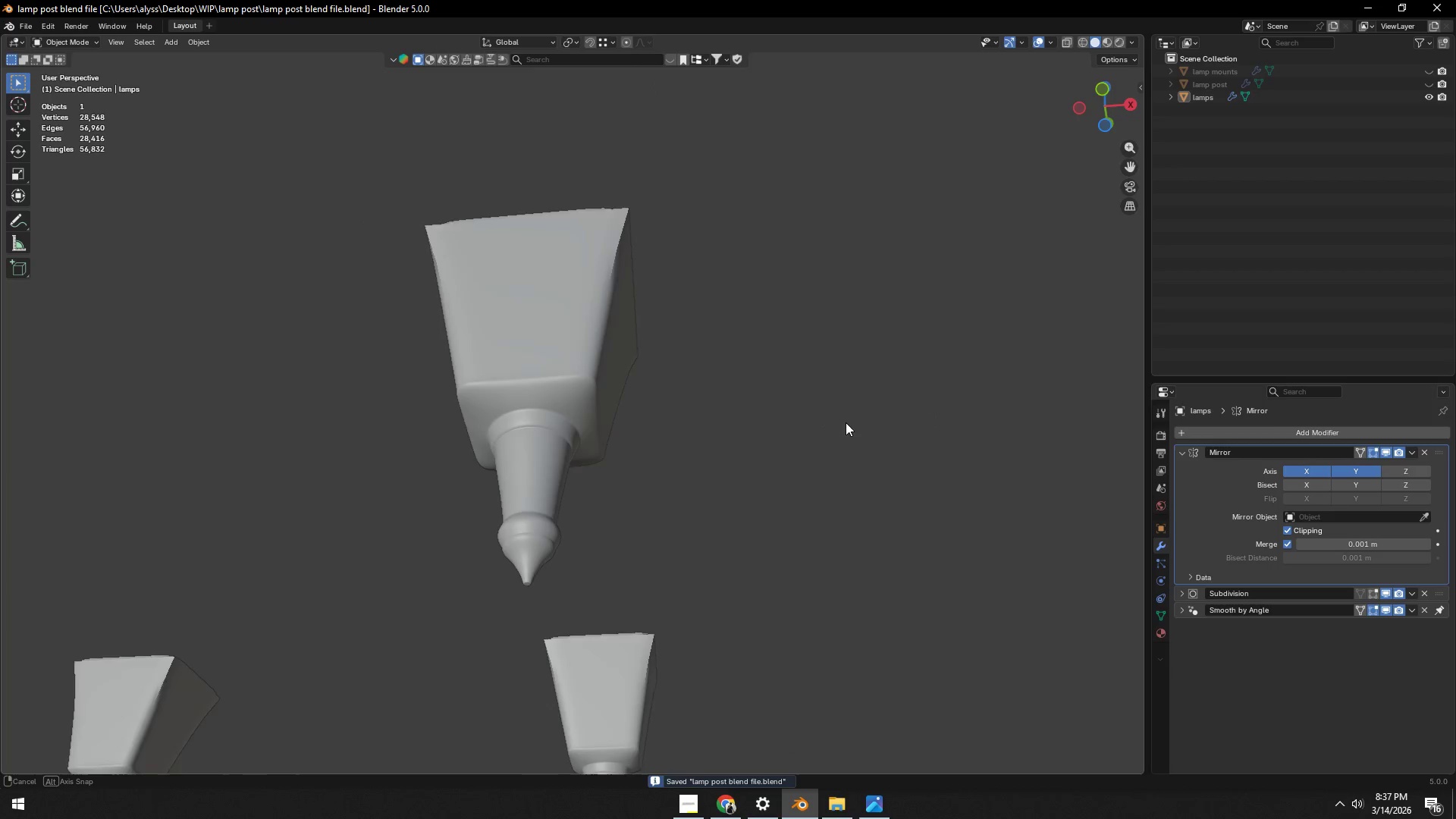 
key(Tab)
 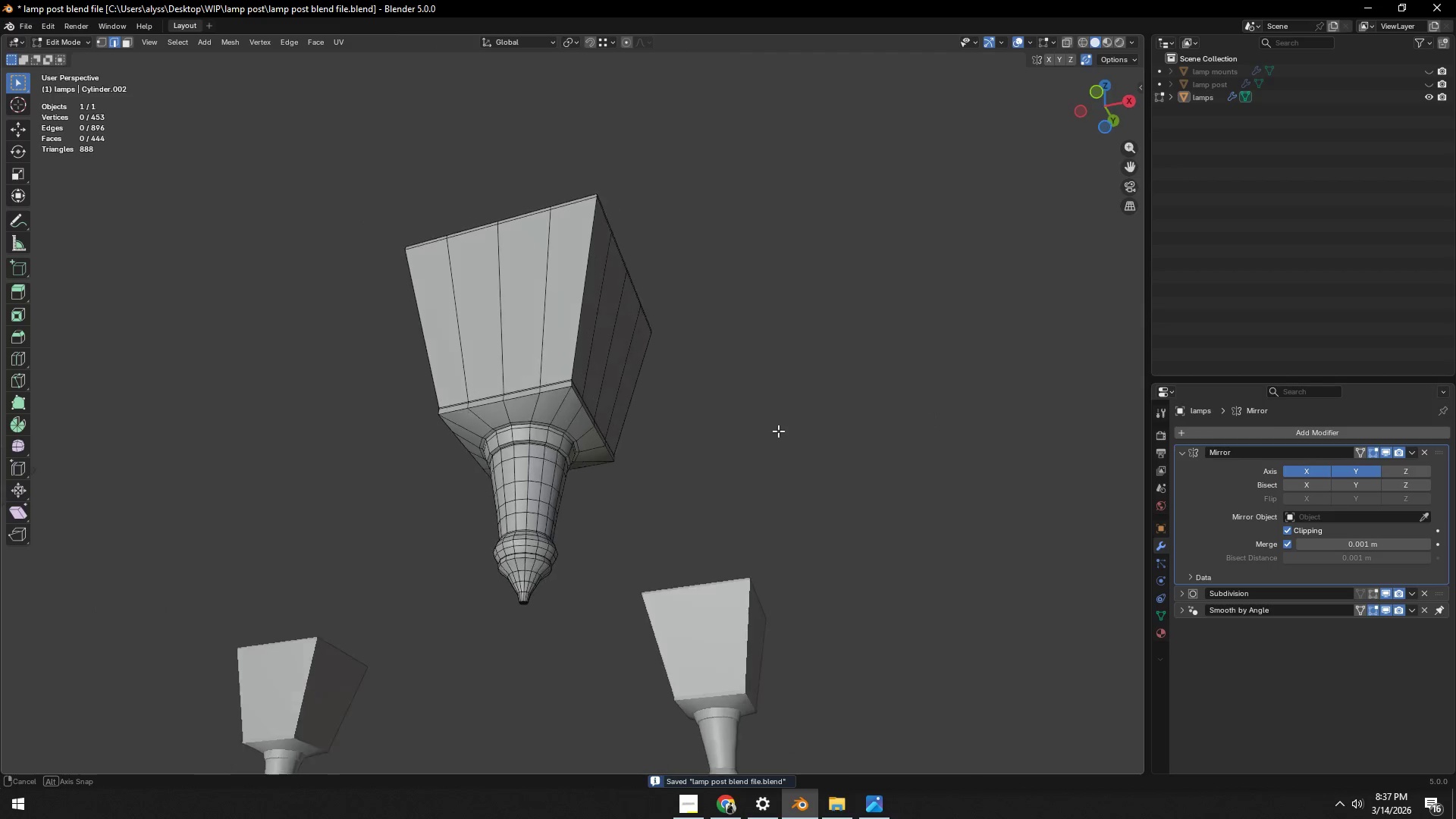 
scroll: coordinate [846, 430], scroll_direction: down, amount: 1.0
 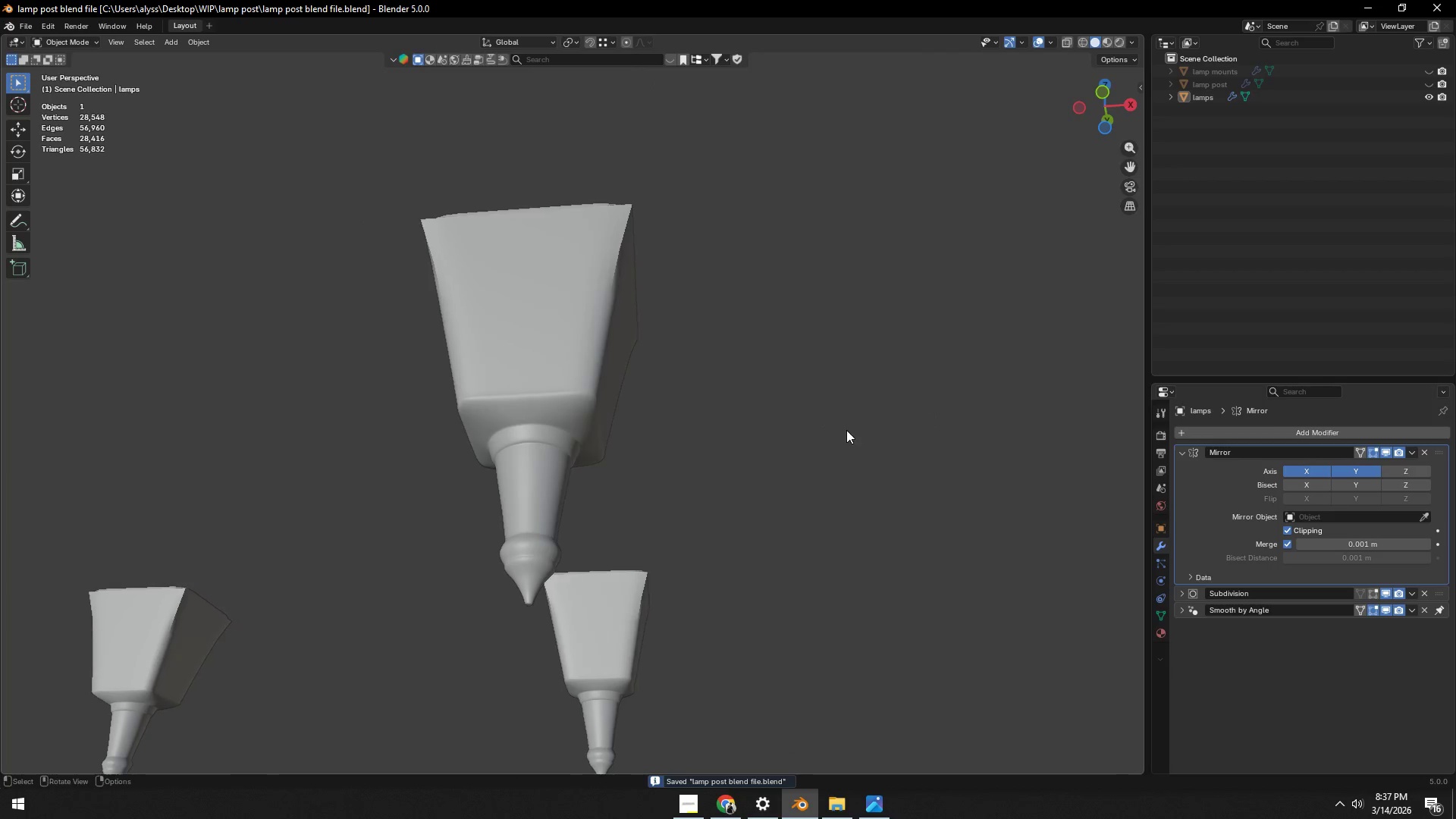 
key(Control+ControlLeft)
 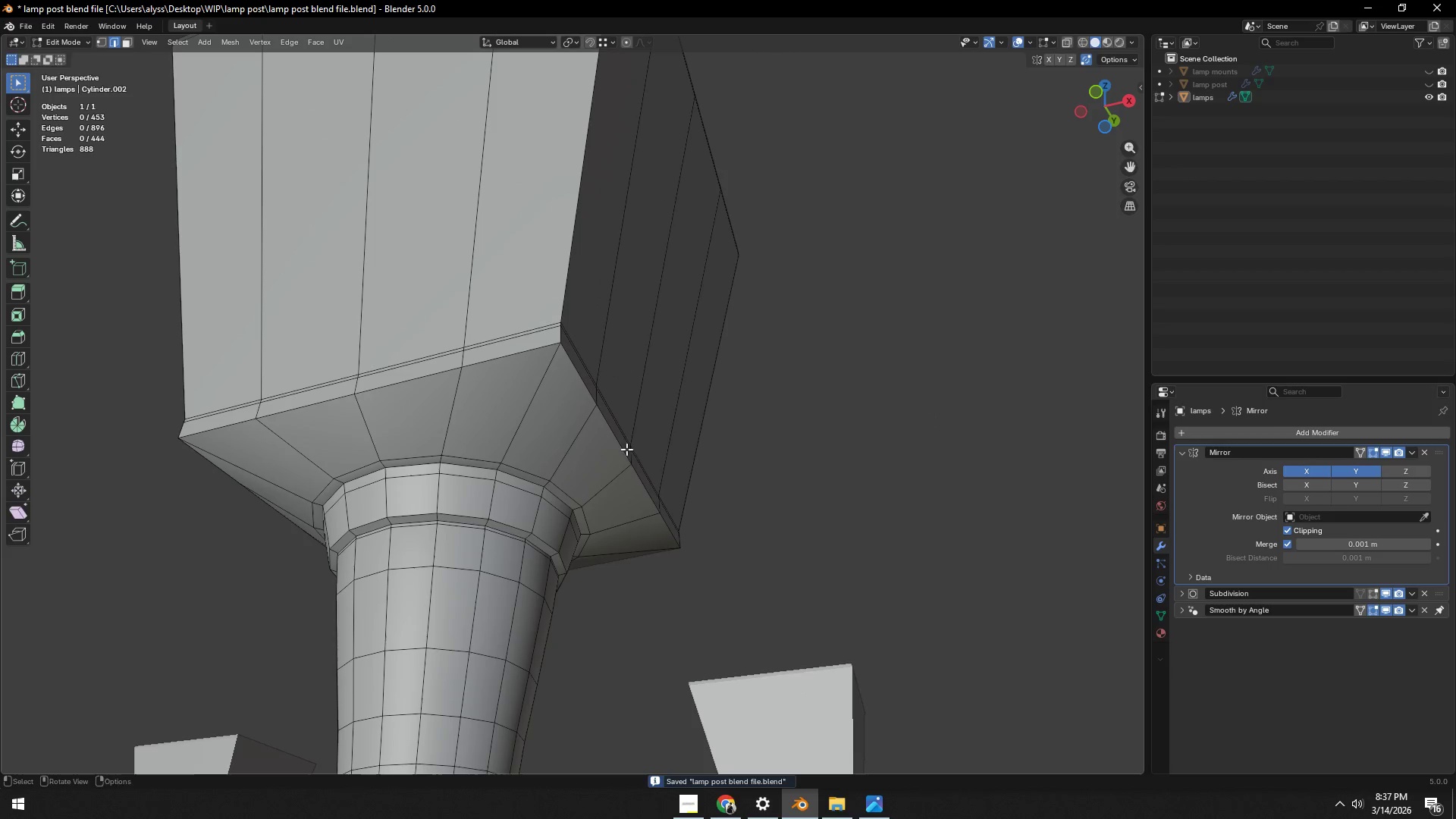 
scroll: coordinate [722, 438], scroll_direction: up, amount: 5.0
 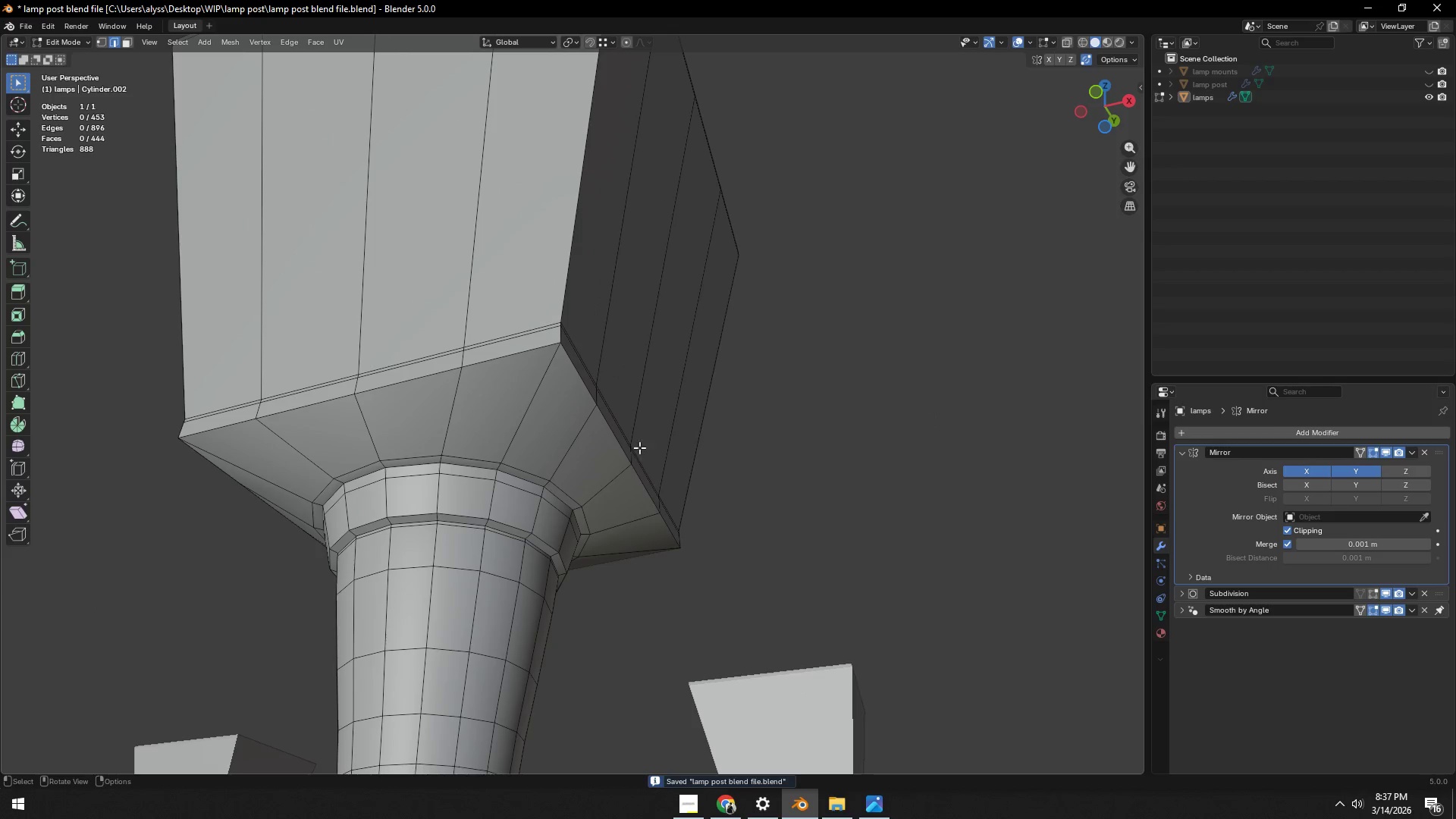 
key(Control+R)
 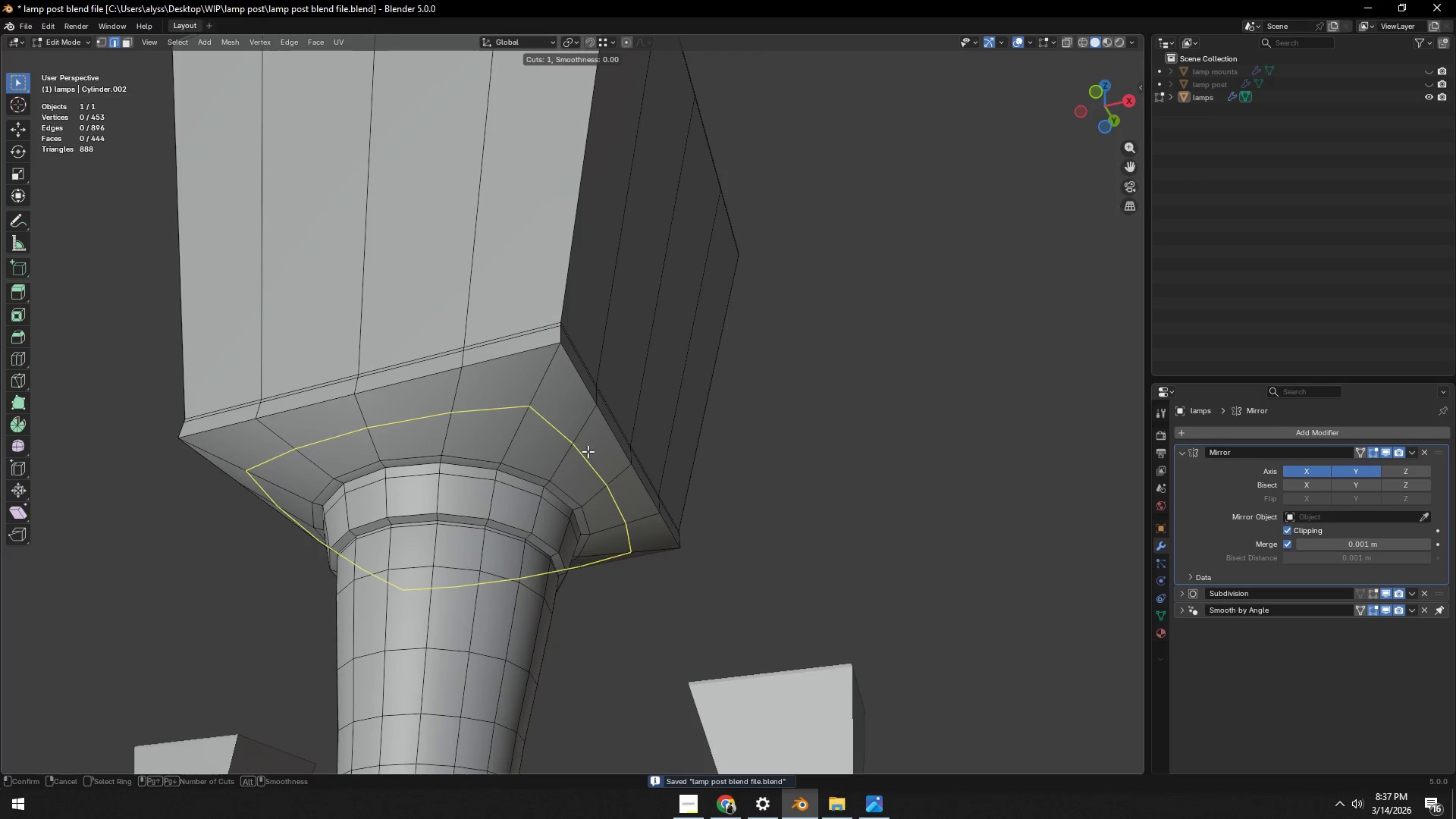 
left_click([588, 451])
 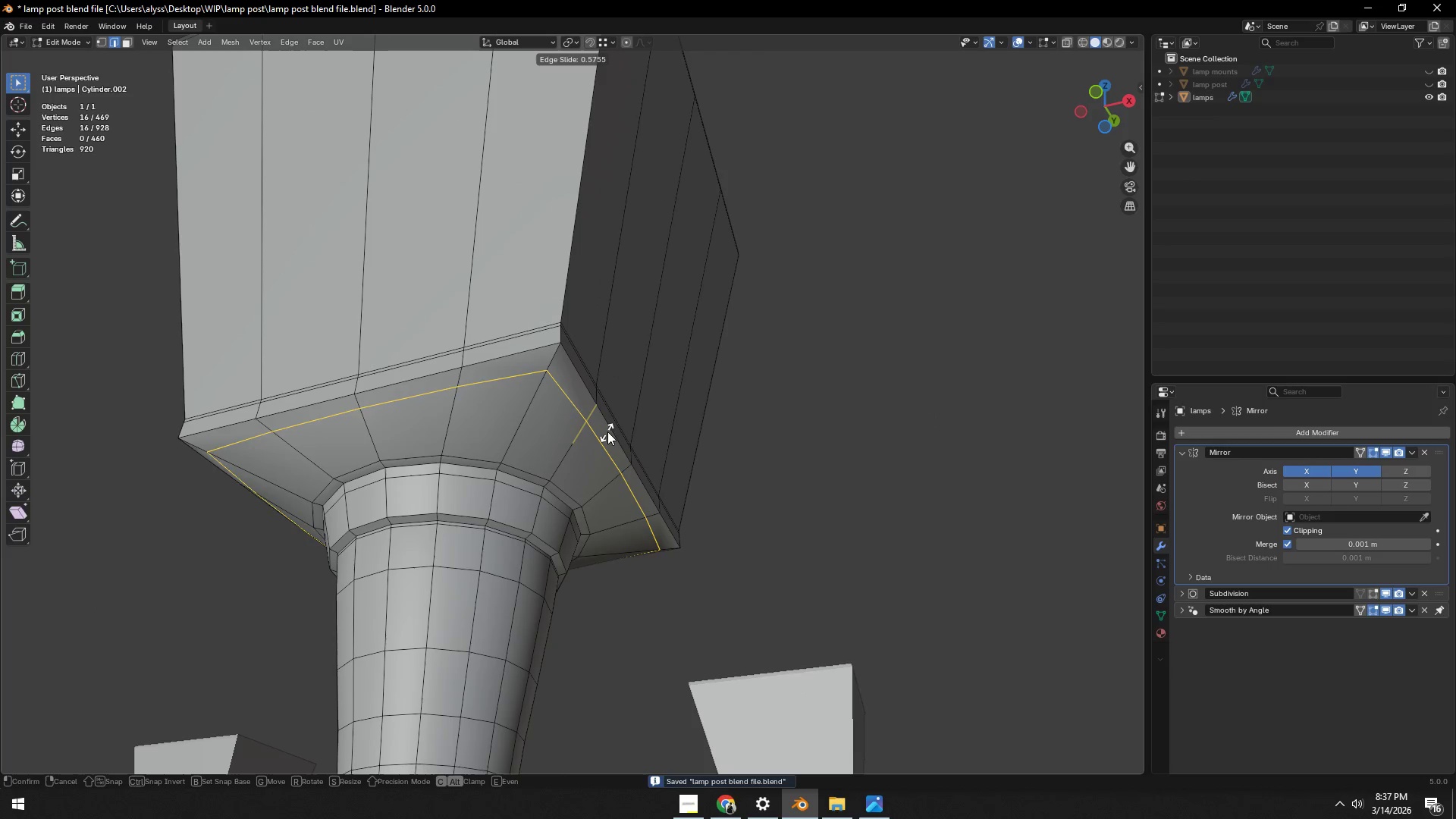 
left_click([609, 429])
 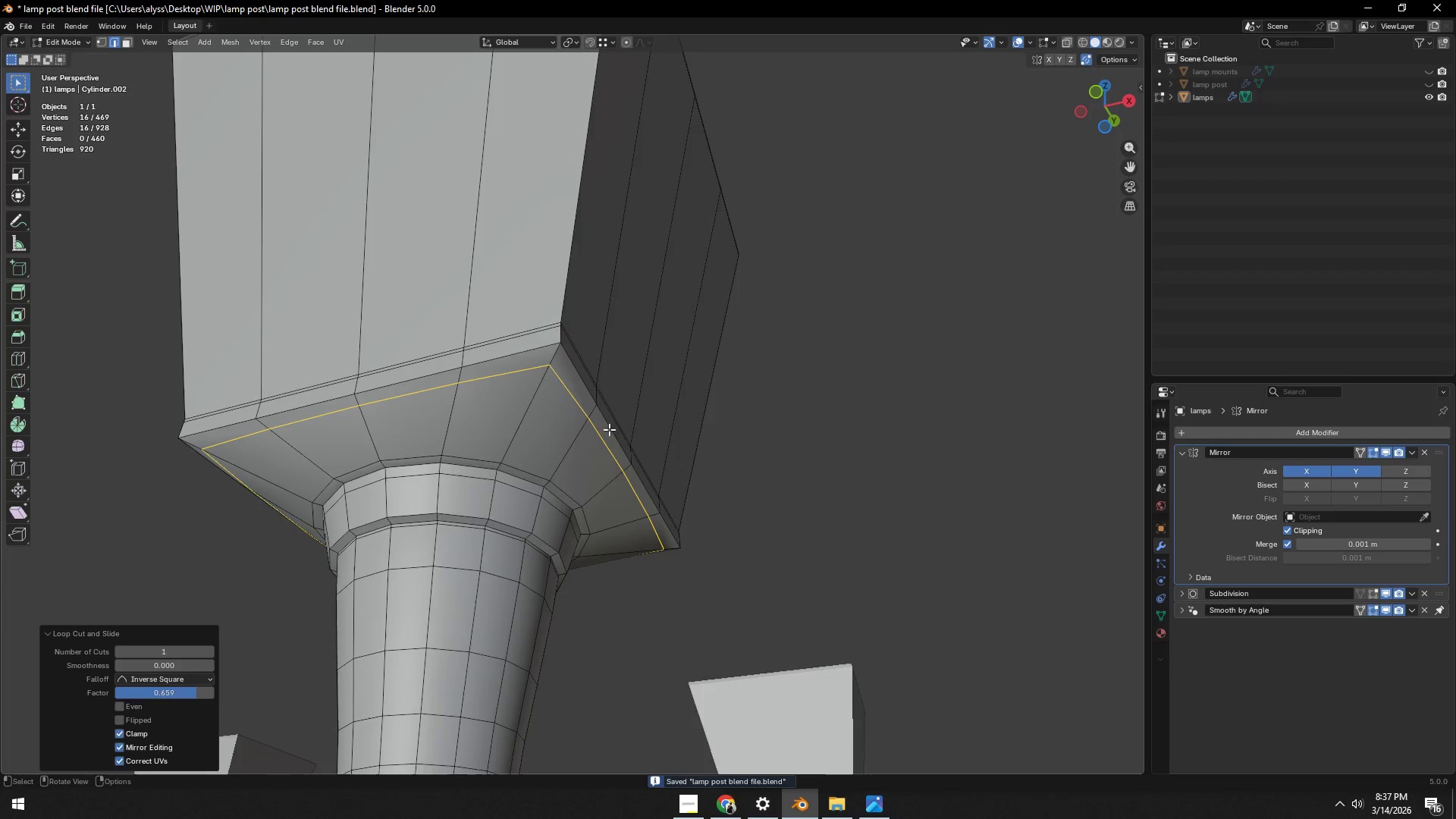 
key(Tab)
 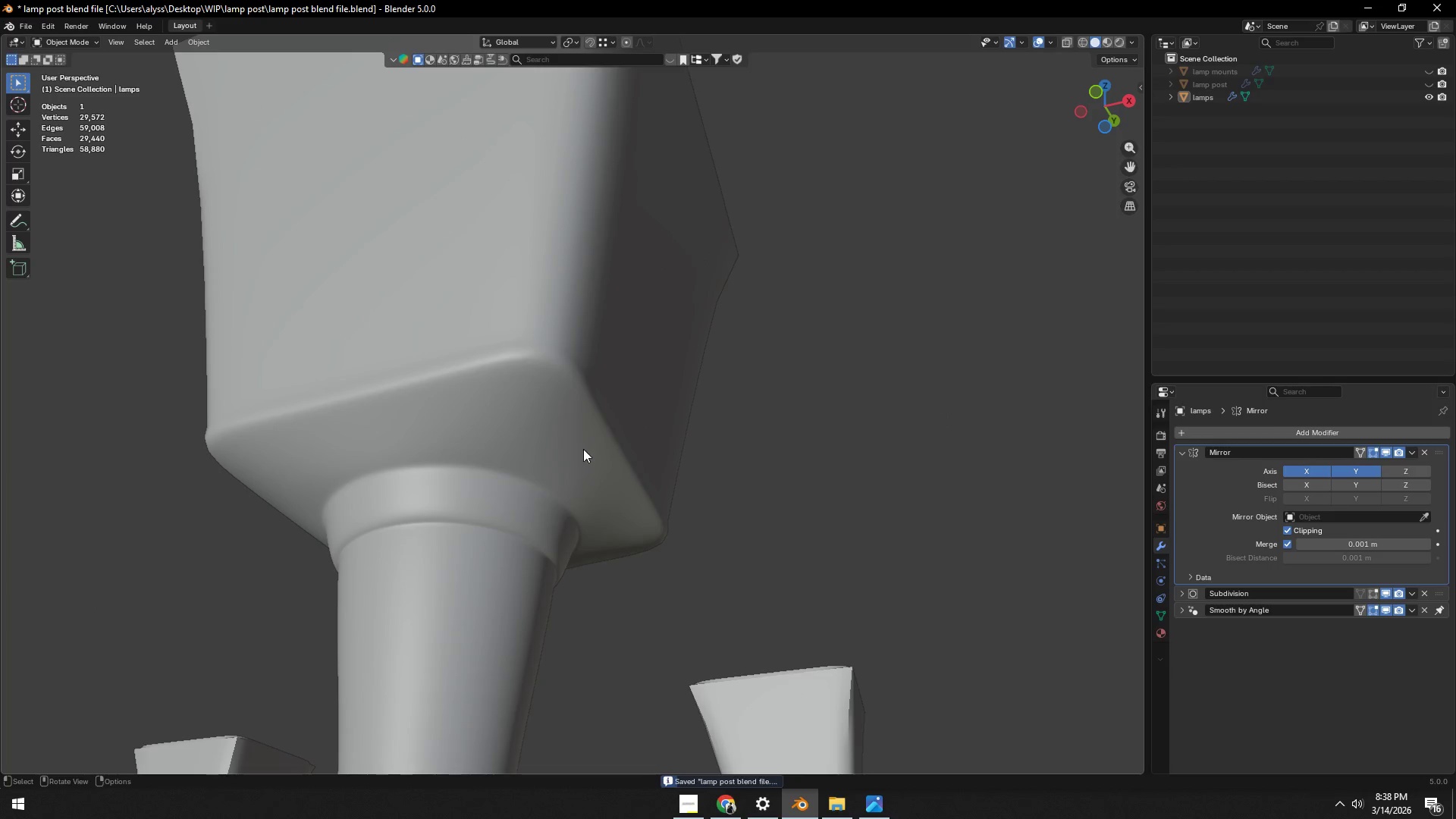 
key(Tab)
 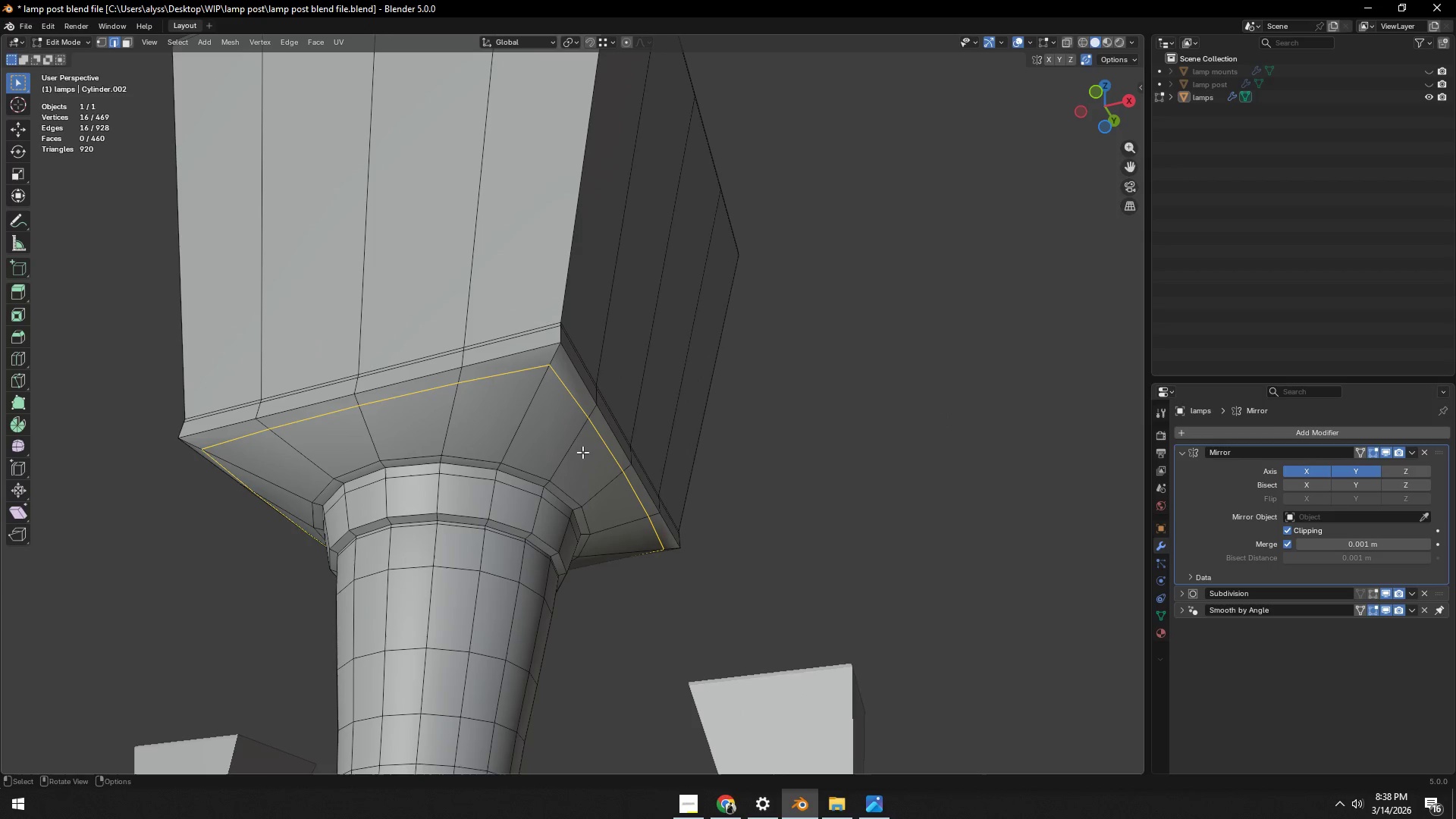 
key(Control+R)
 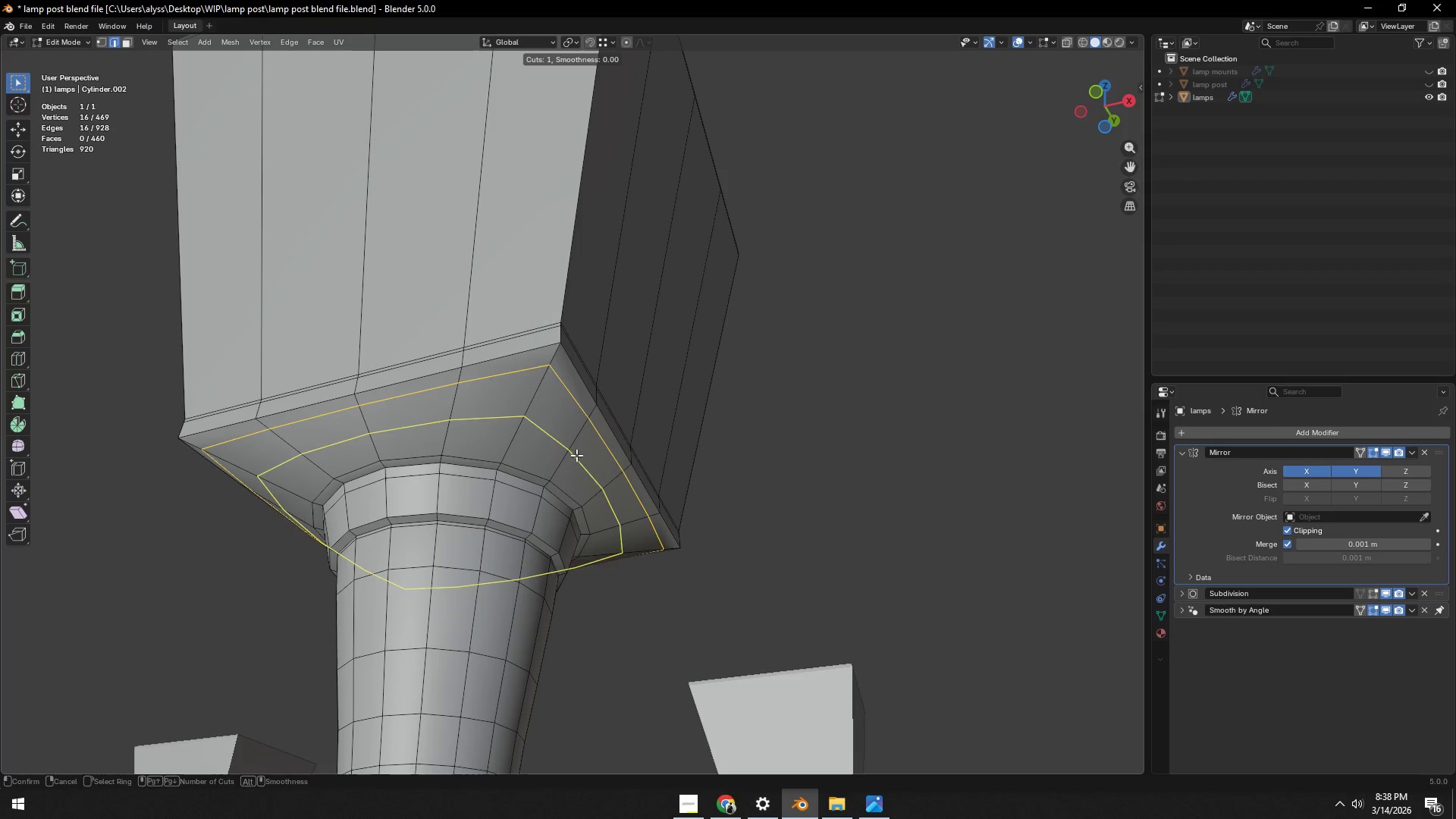 
left_click([576, 455])
 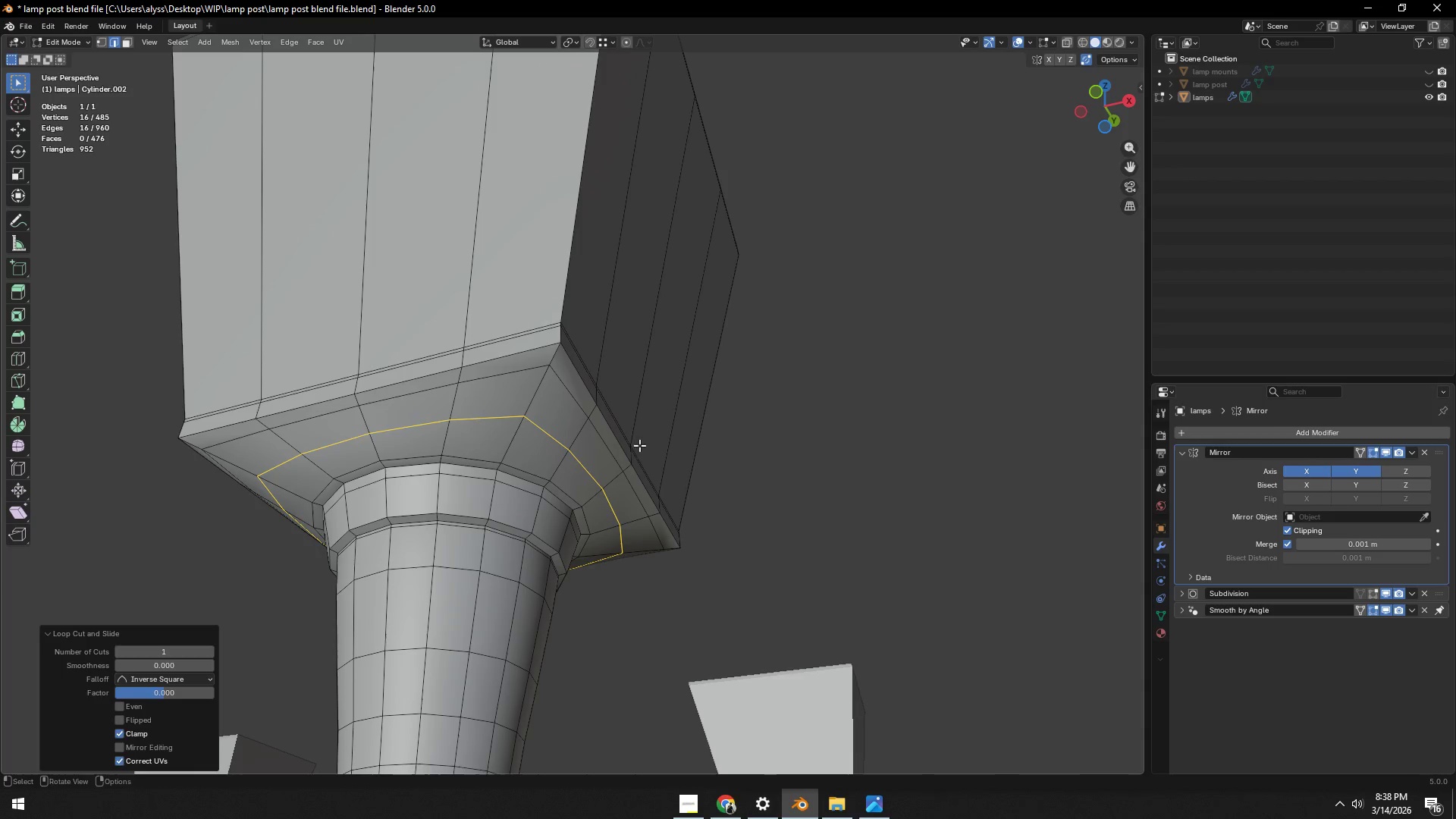 
right_click([576, 455])
 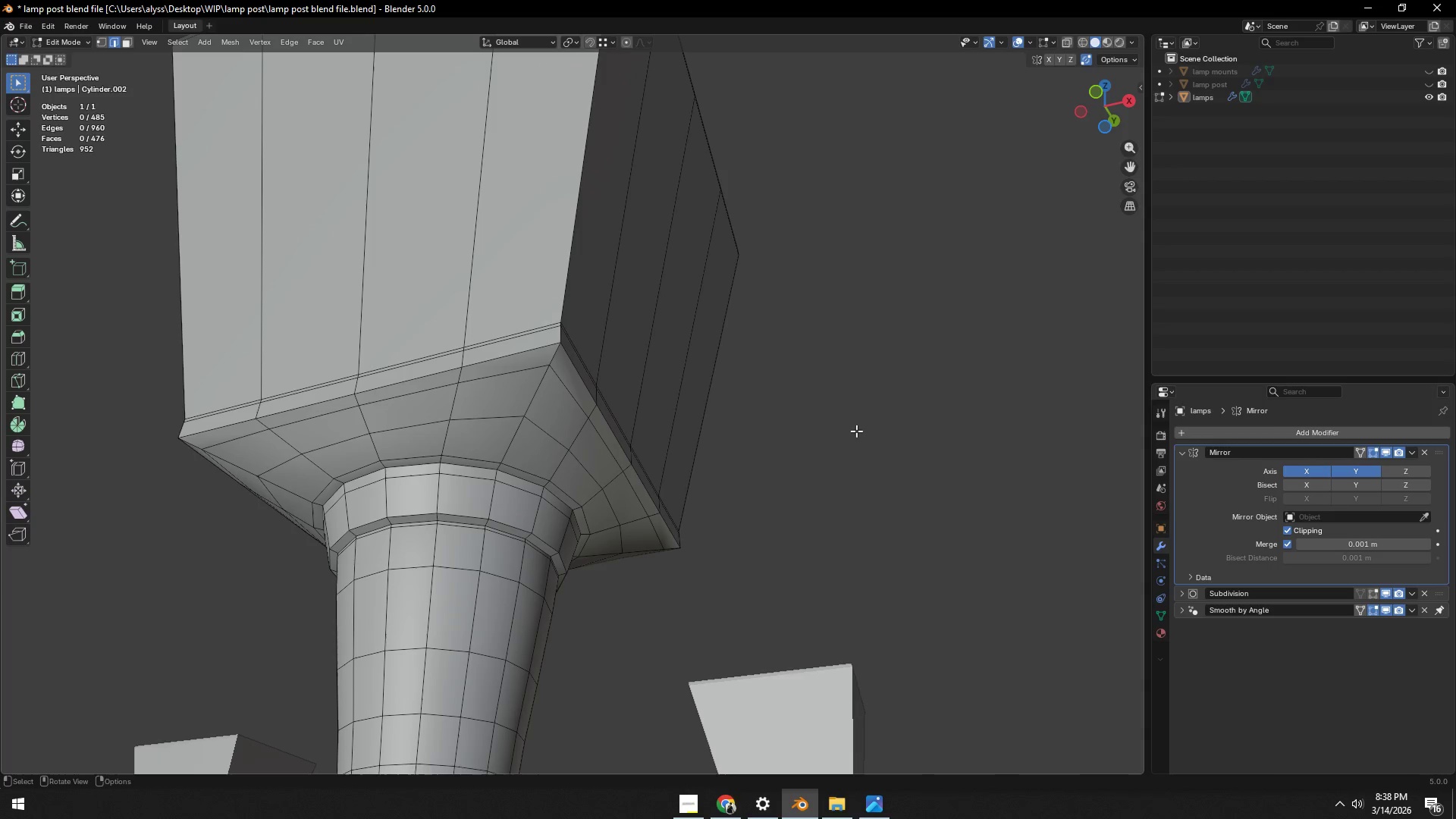 
left_click([856, 431])
 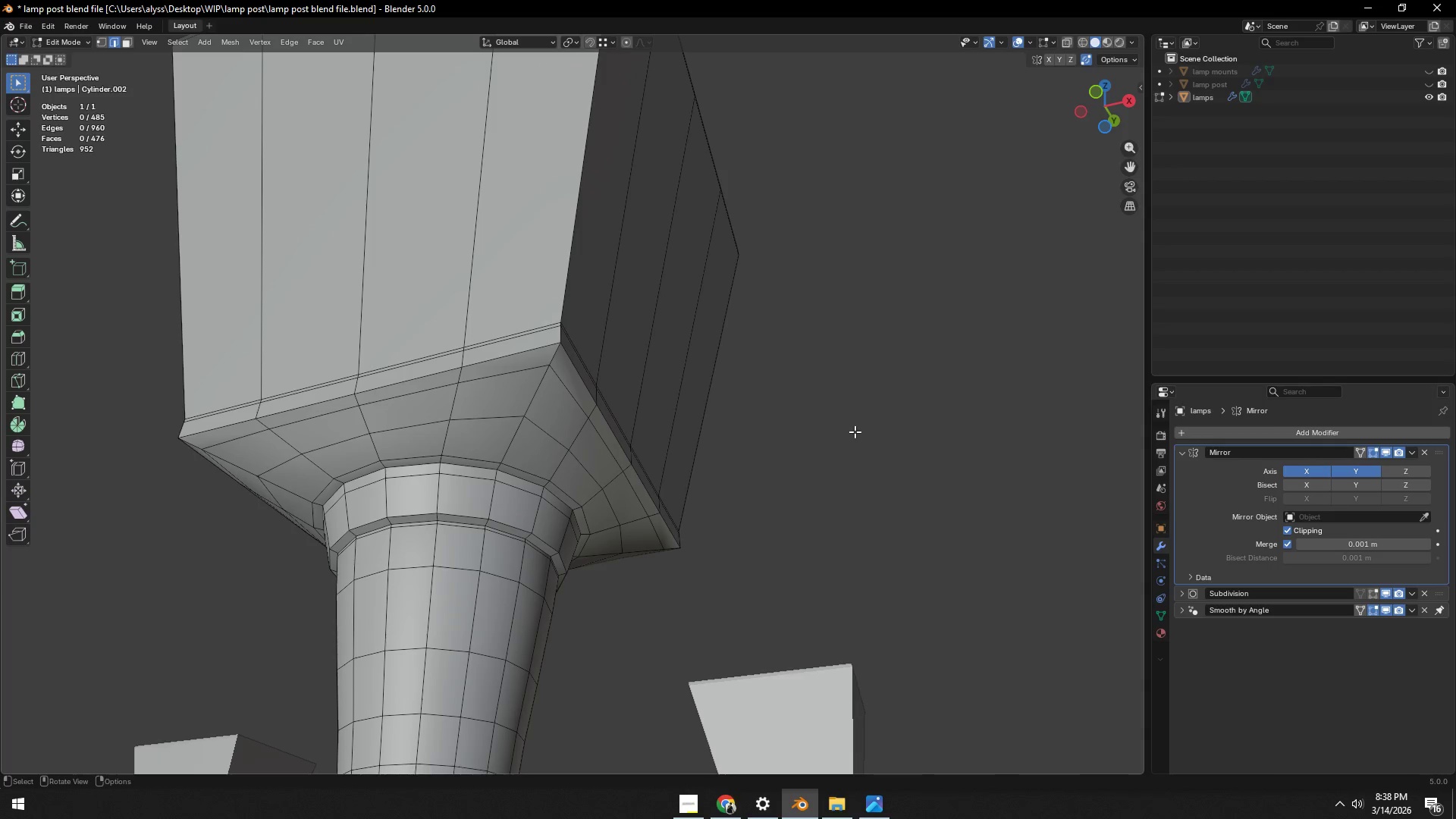 
key(Control+ControlLeft)
 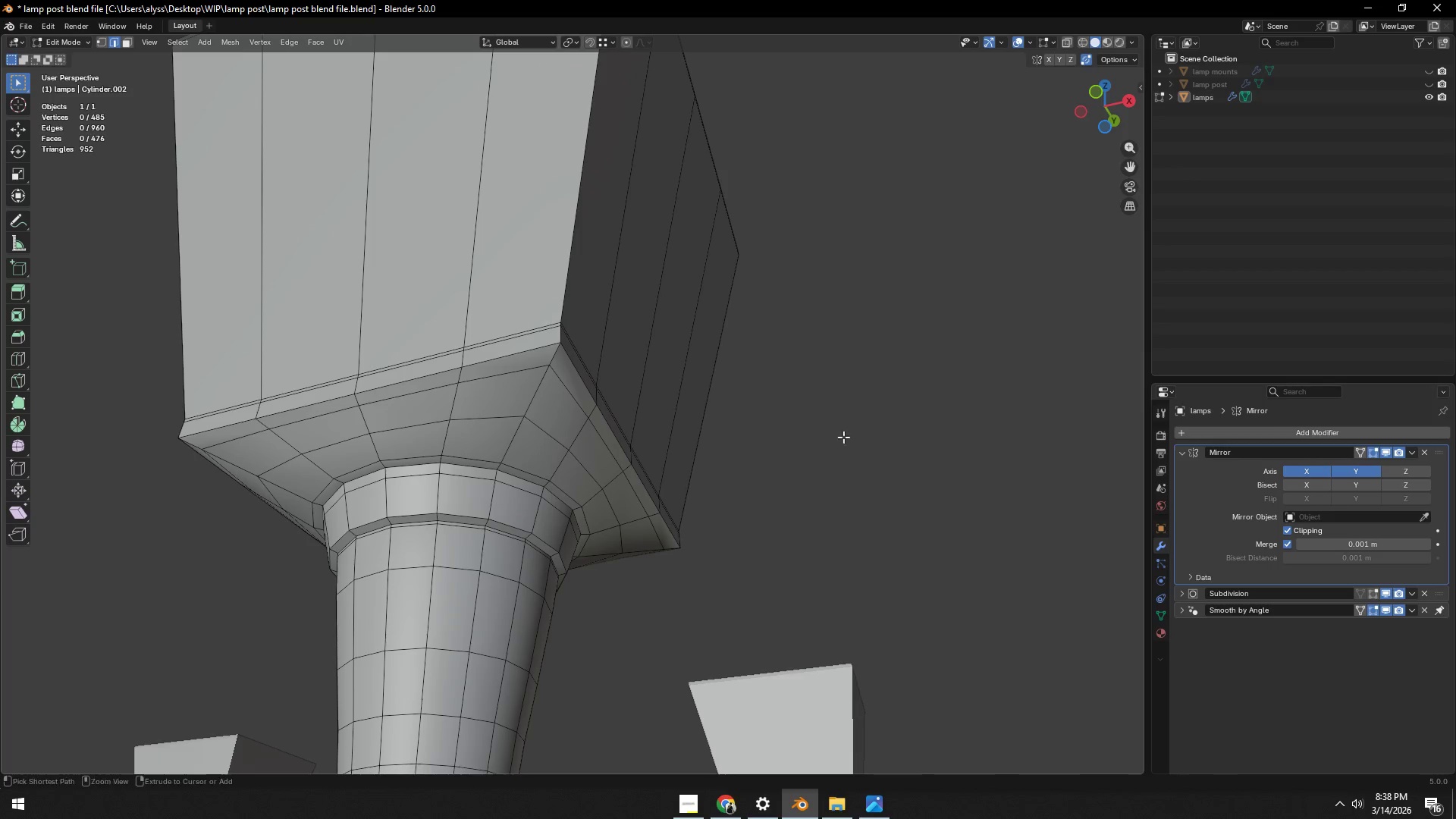 
key(Control+S)
 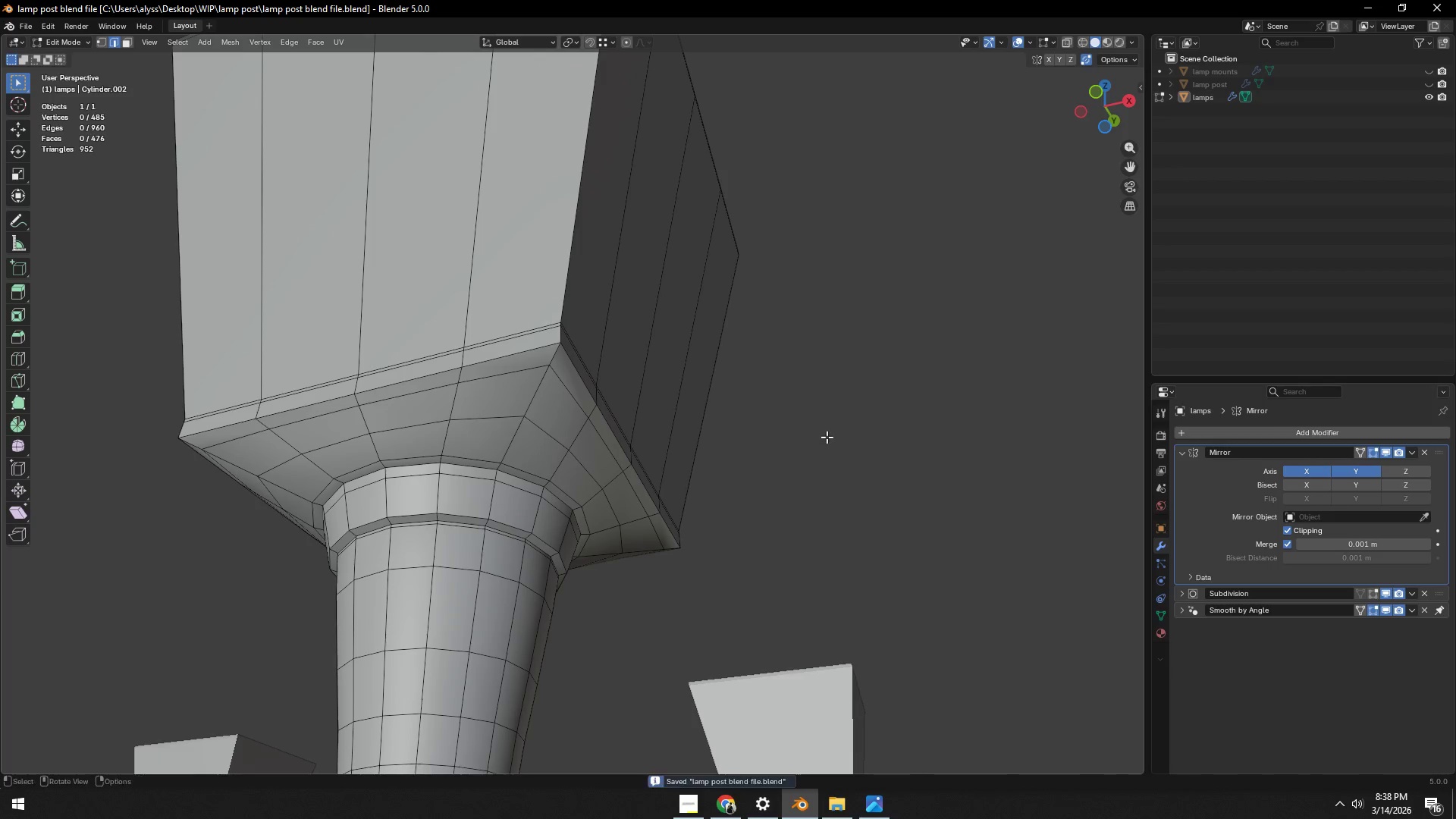 
scroll: coordinate [827, 437], scroll_direction: down, amount: 3.0
 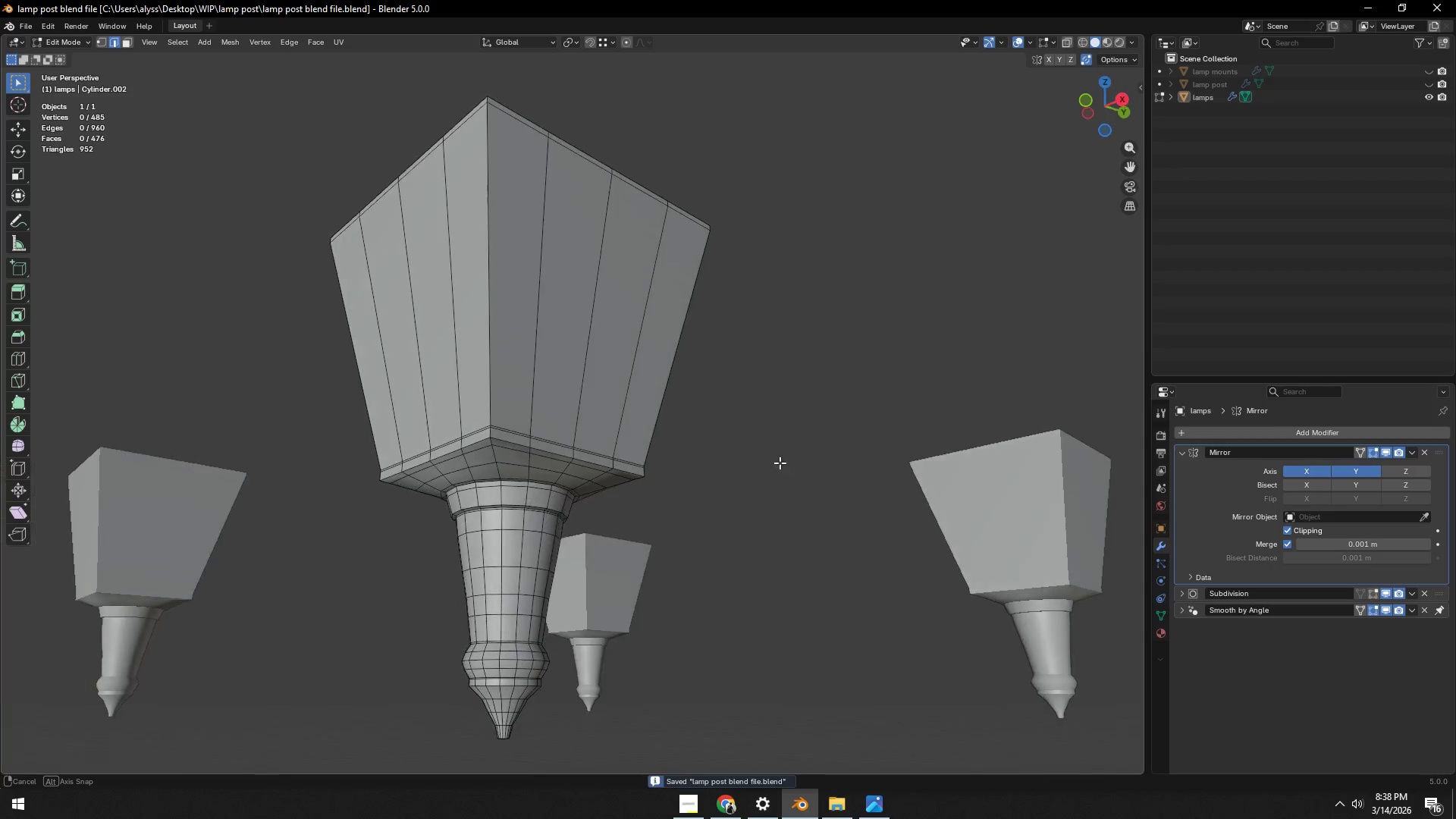 
key(Tab)
 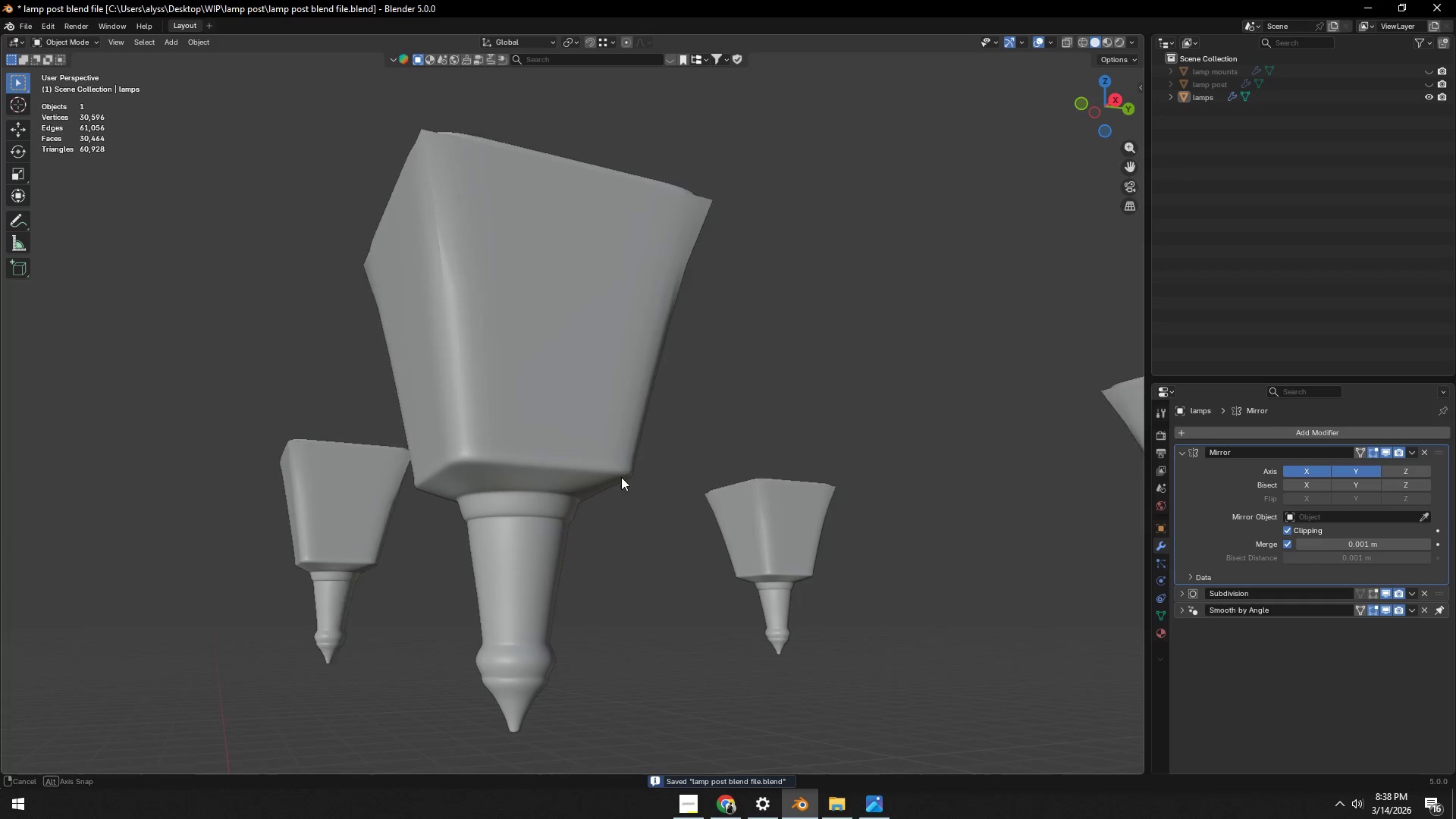 
scroll: coordinate [619, 477], scroll_direction: up, amount: 5.0
 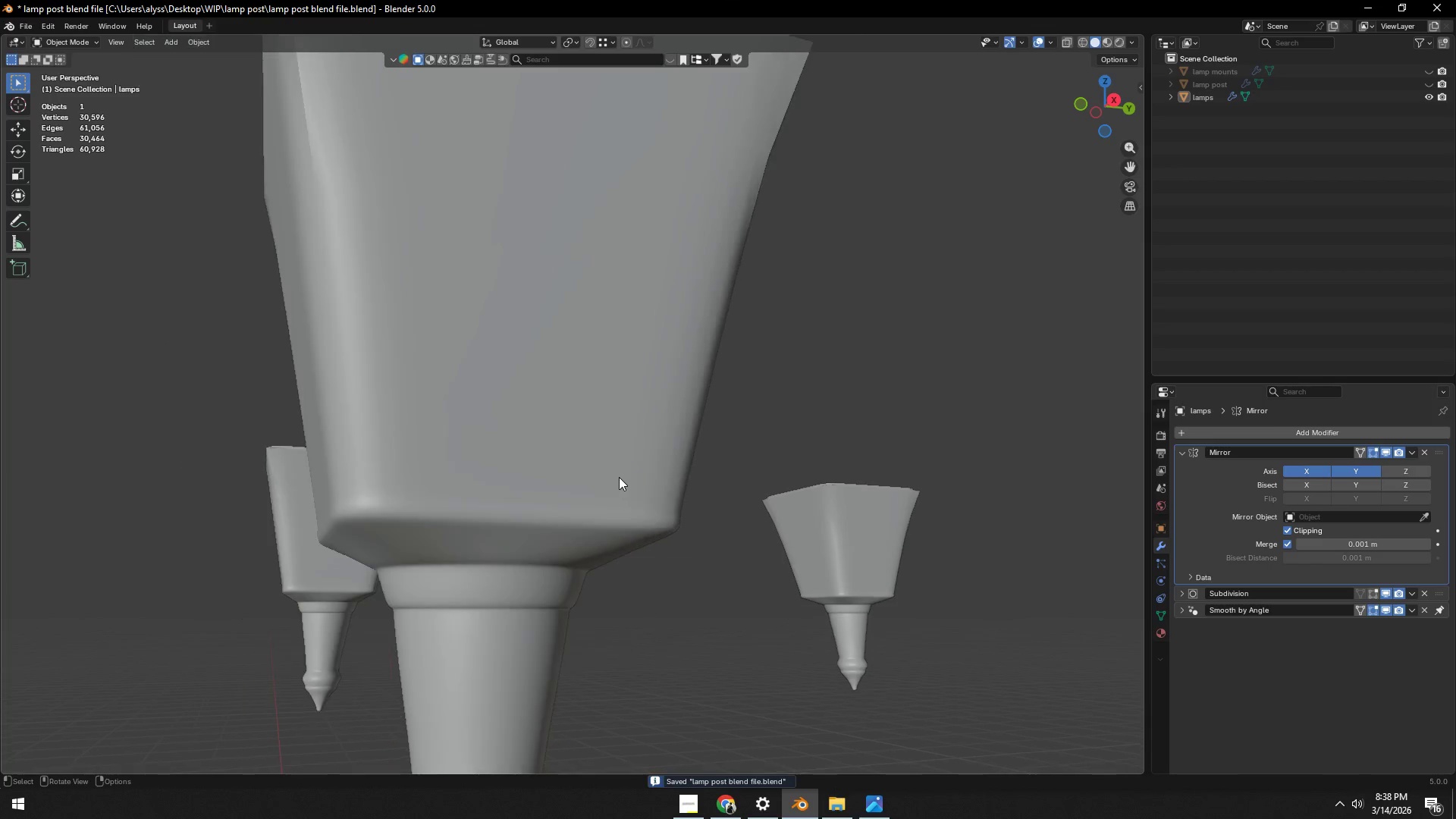 
scroll: coordinate [619, 477], scroll_direction: down, amount: 3.0
 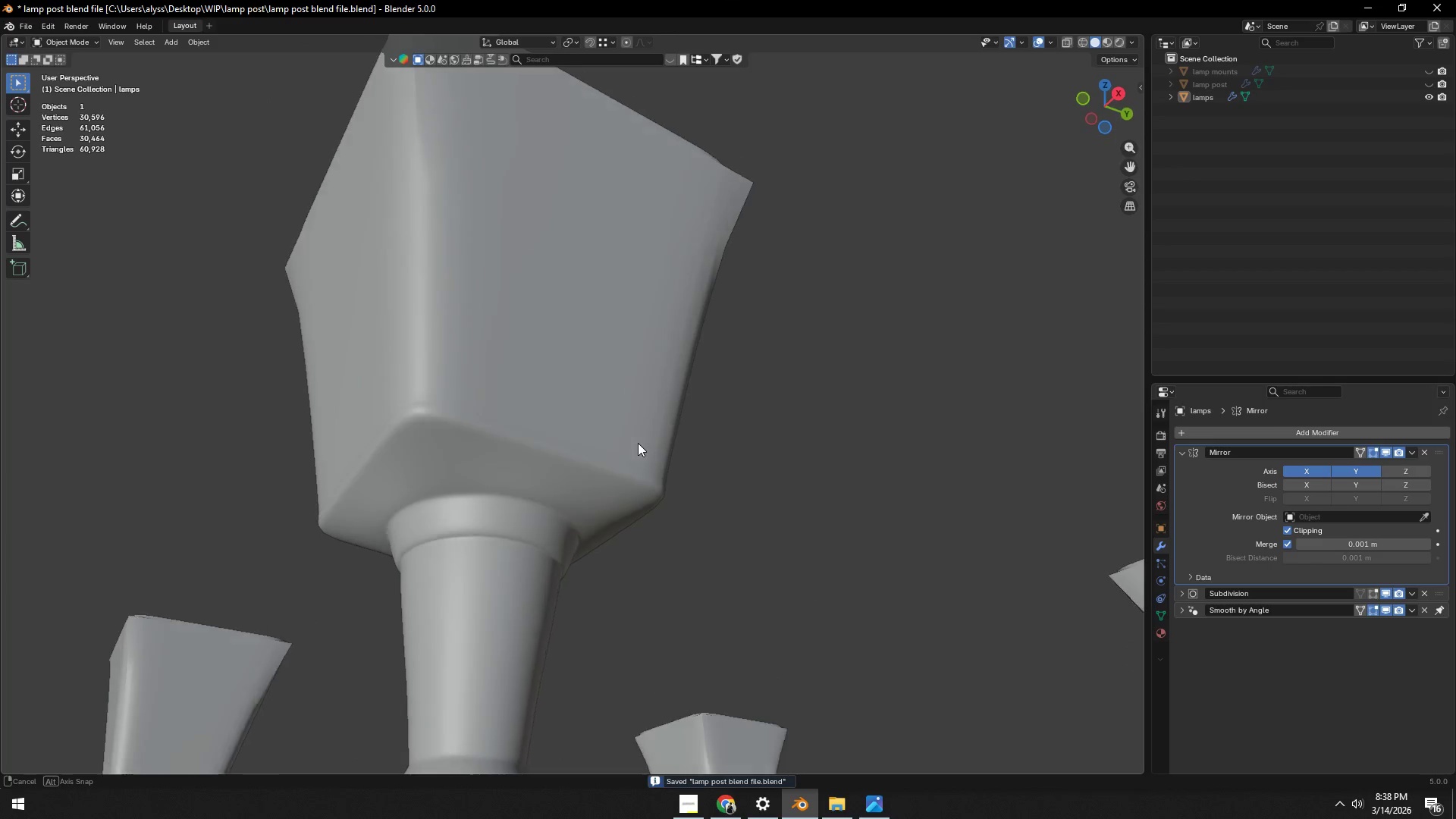 
key(Tab)
 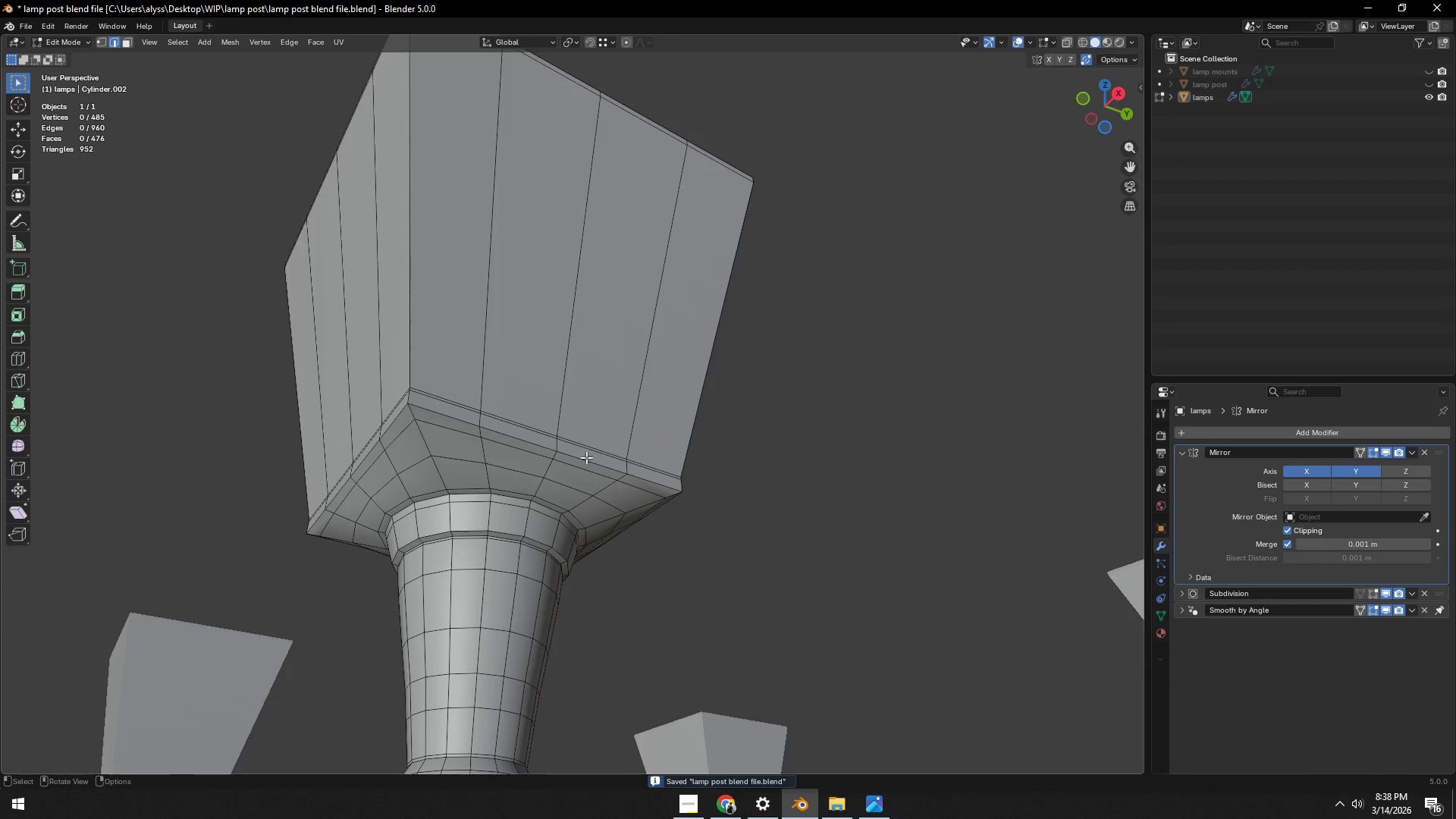 
scroll: coordinate [580, 458], scroll_direction: down, amount: 3.0
 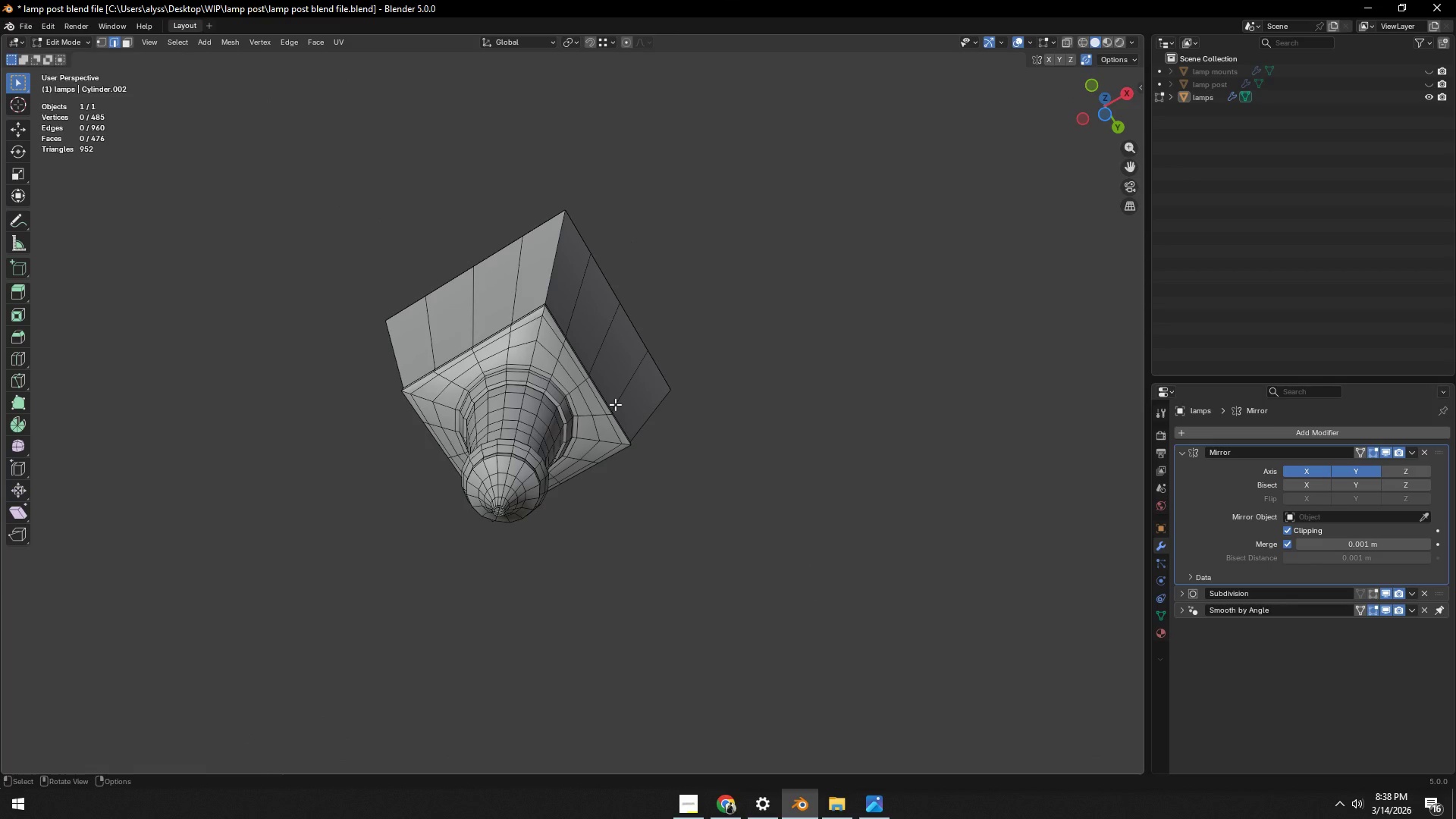 
wait(8.42)
 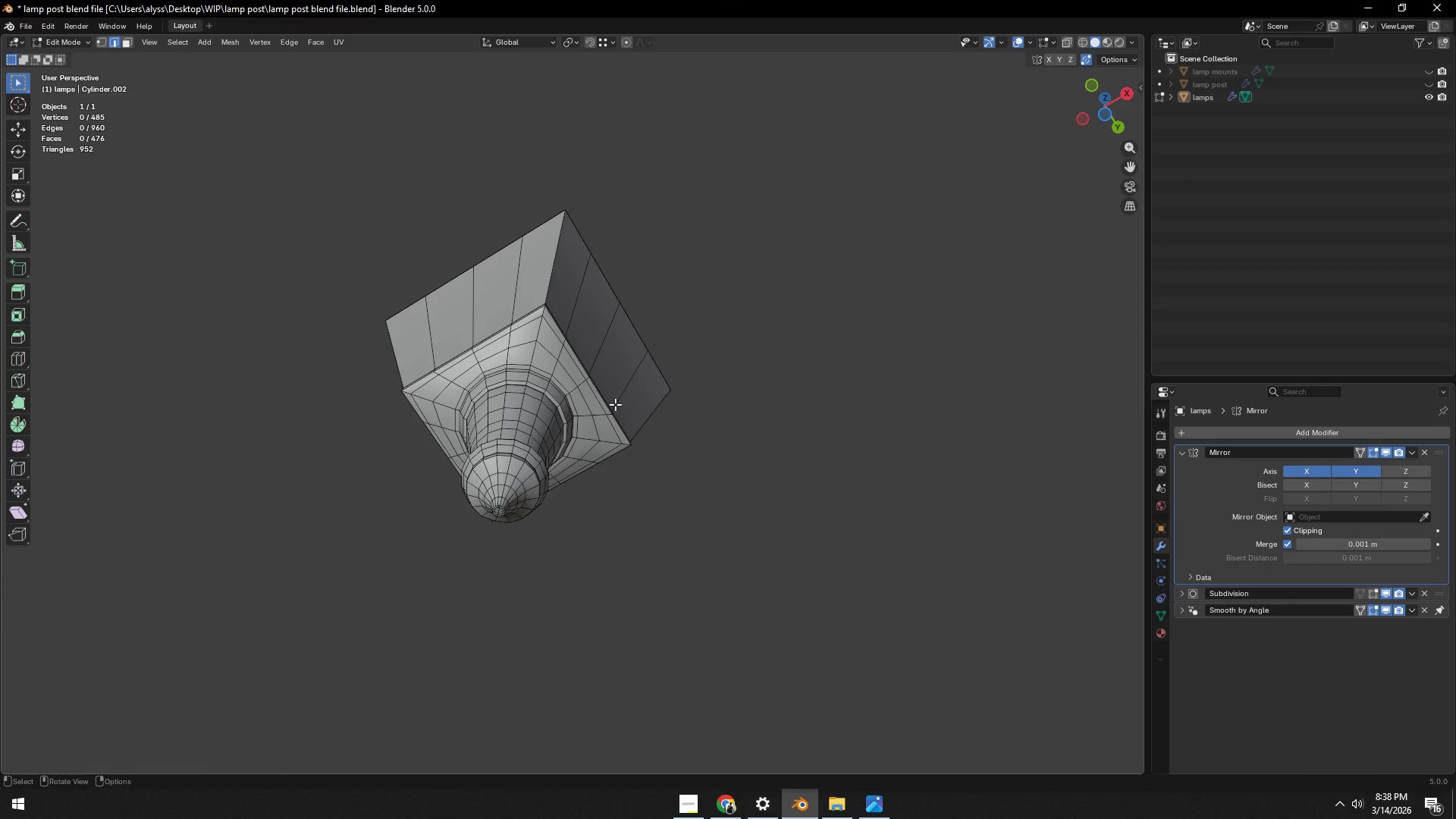 
scroll: coordinate [524, 280], scroll_direction: down, amount: 1.0
 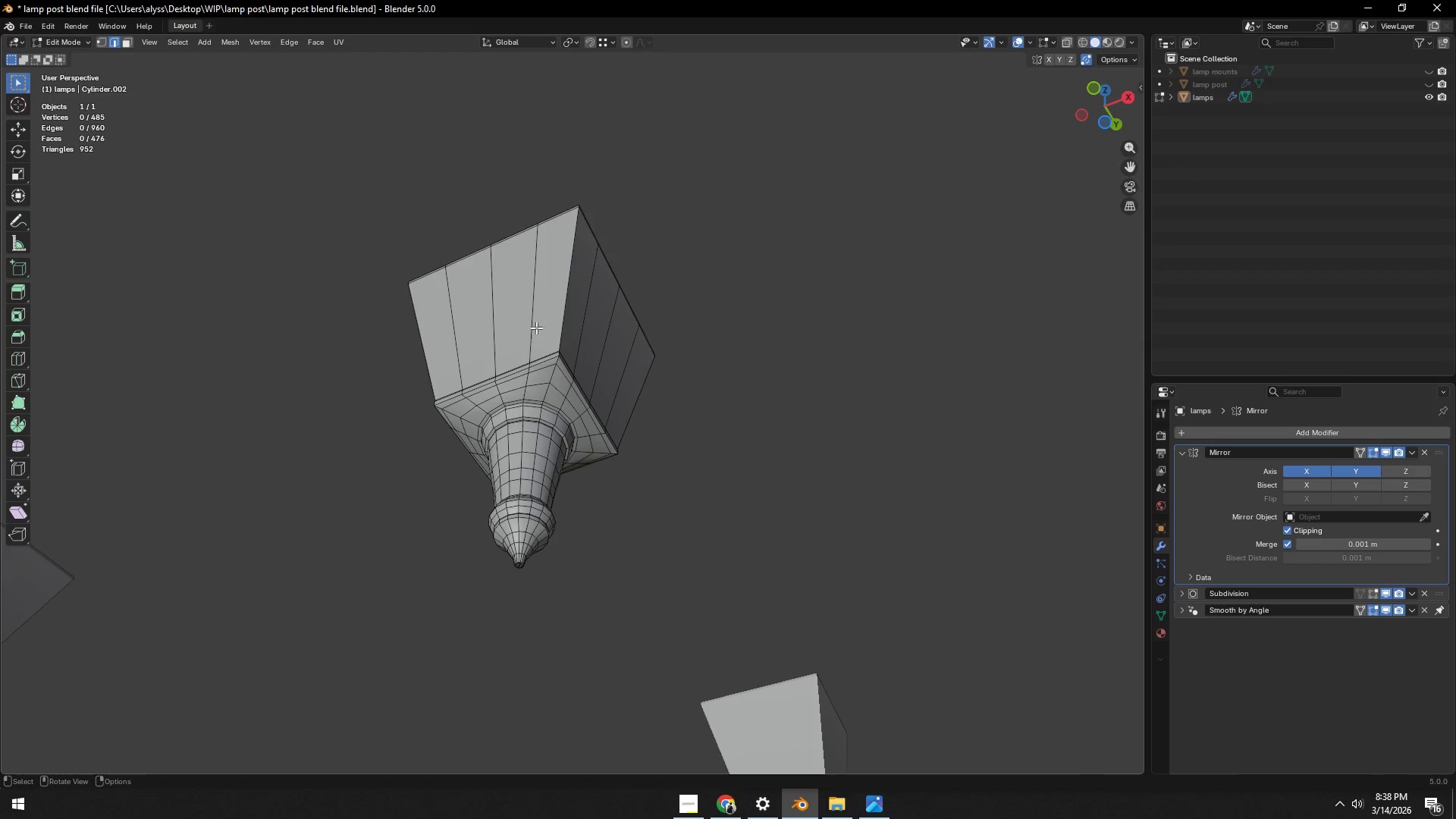 
scroll: coordinate [577, 372], scroll_direction: up, amount: 6.0
 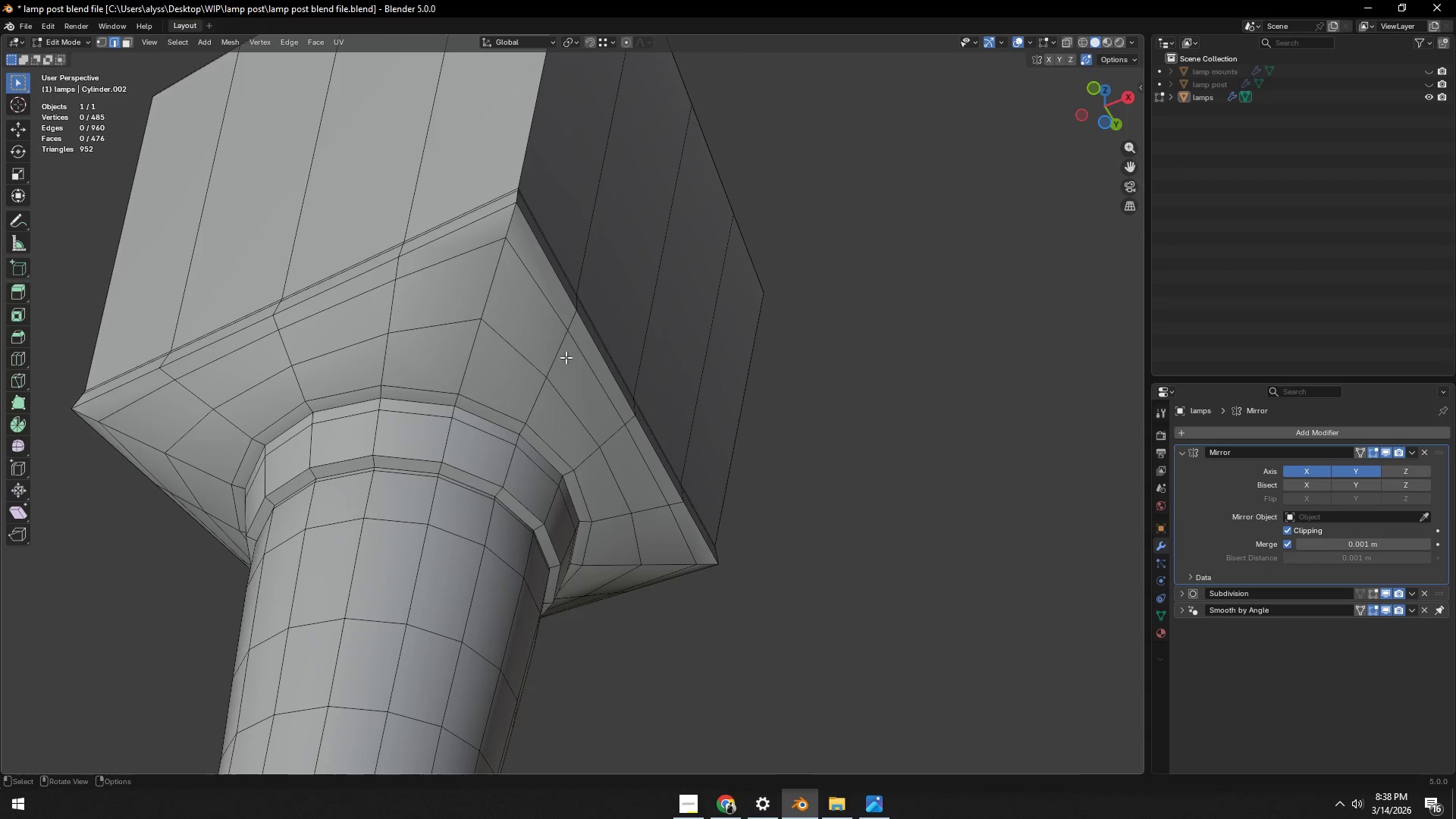 
hold_key(key=ShiftLeft, duration=0.42)
 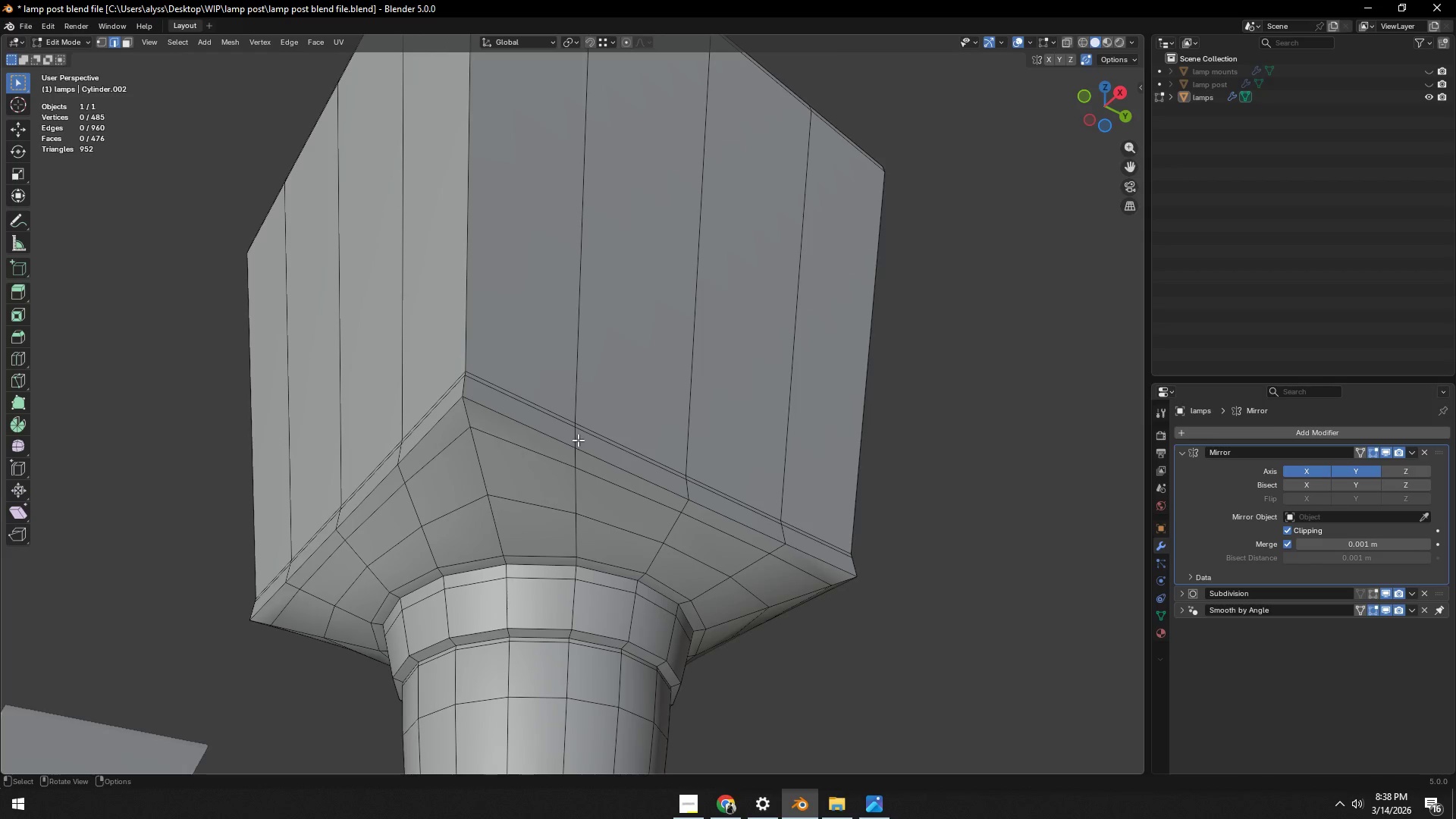 
hold_key(key=AltLeft, duration=0.45)
left_click([561, 414])
 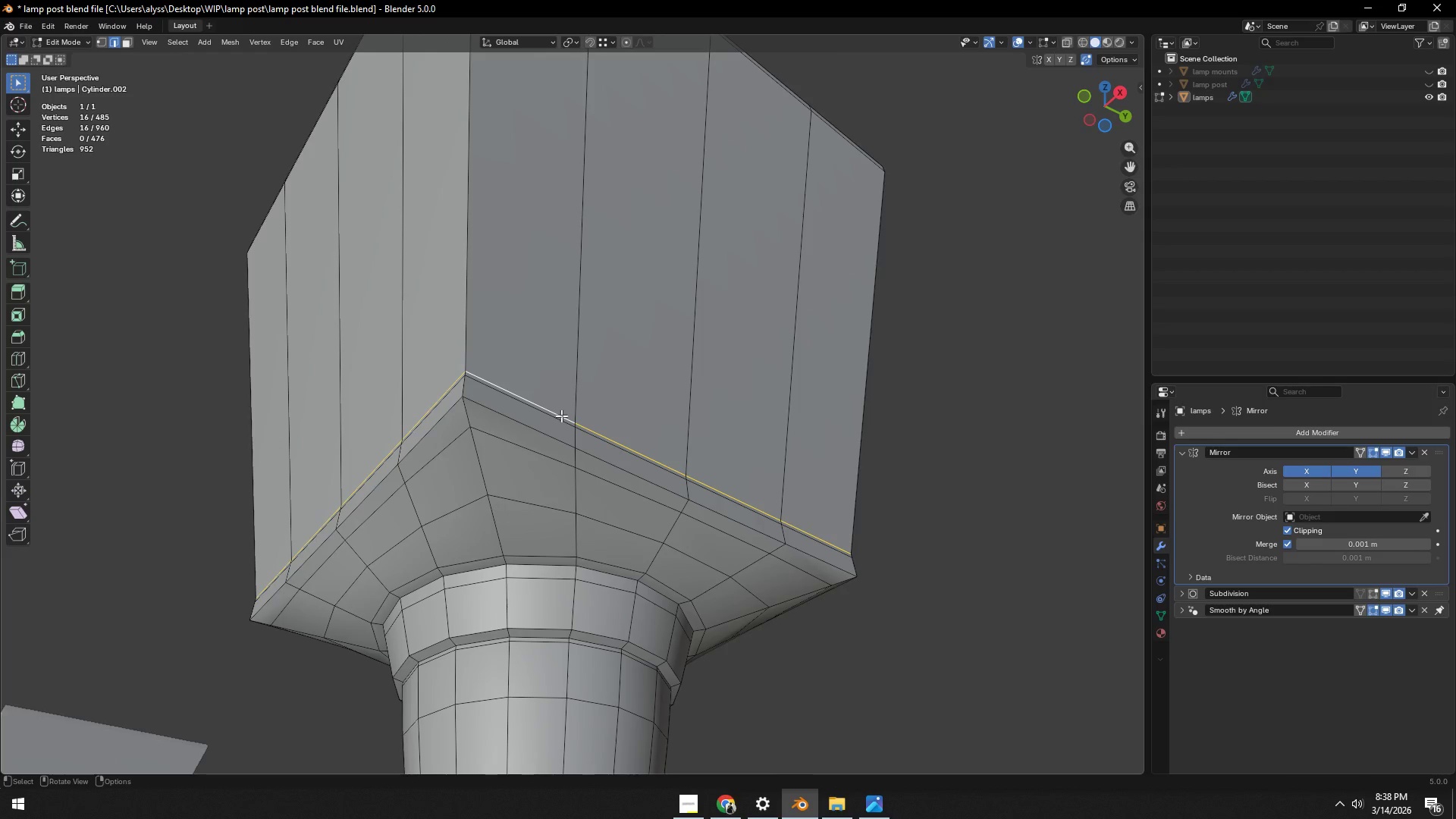 
key(Control+X)
 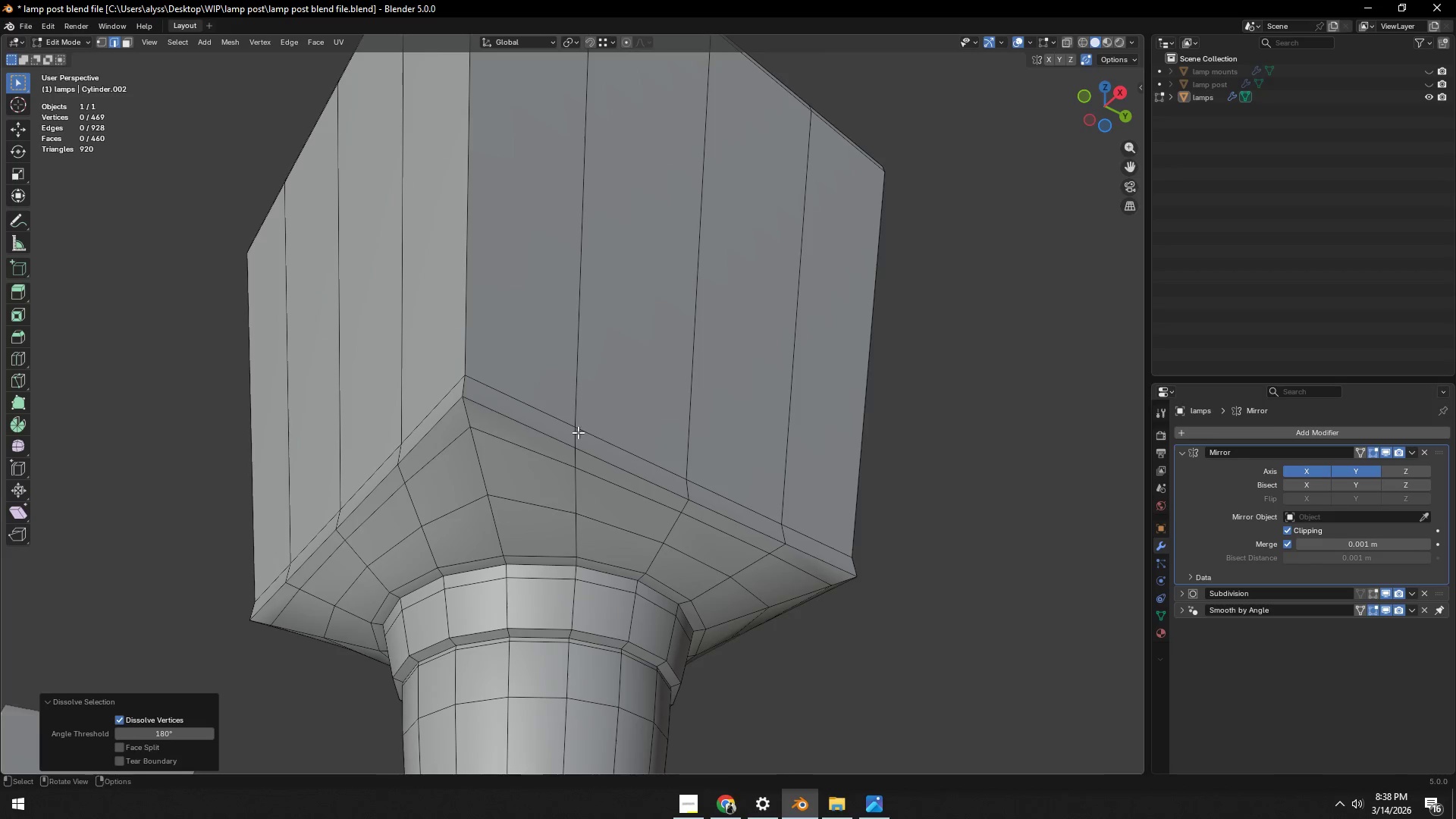 
hold_key(key=AltLeft, duration=0.45)
 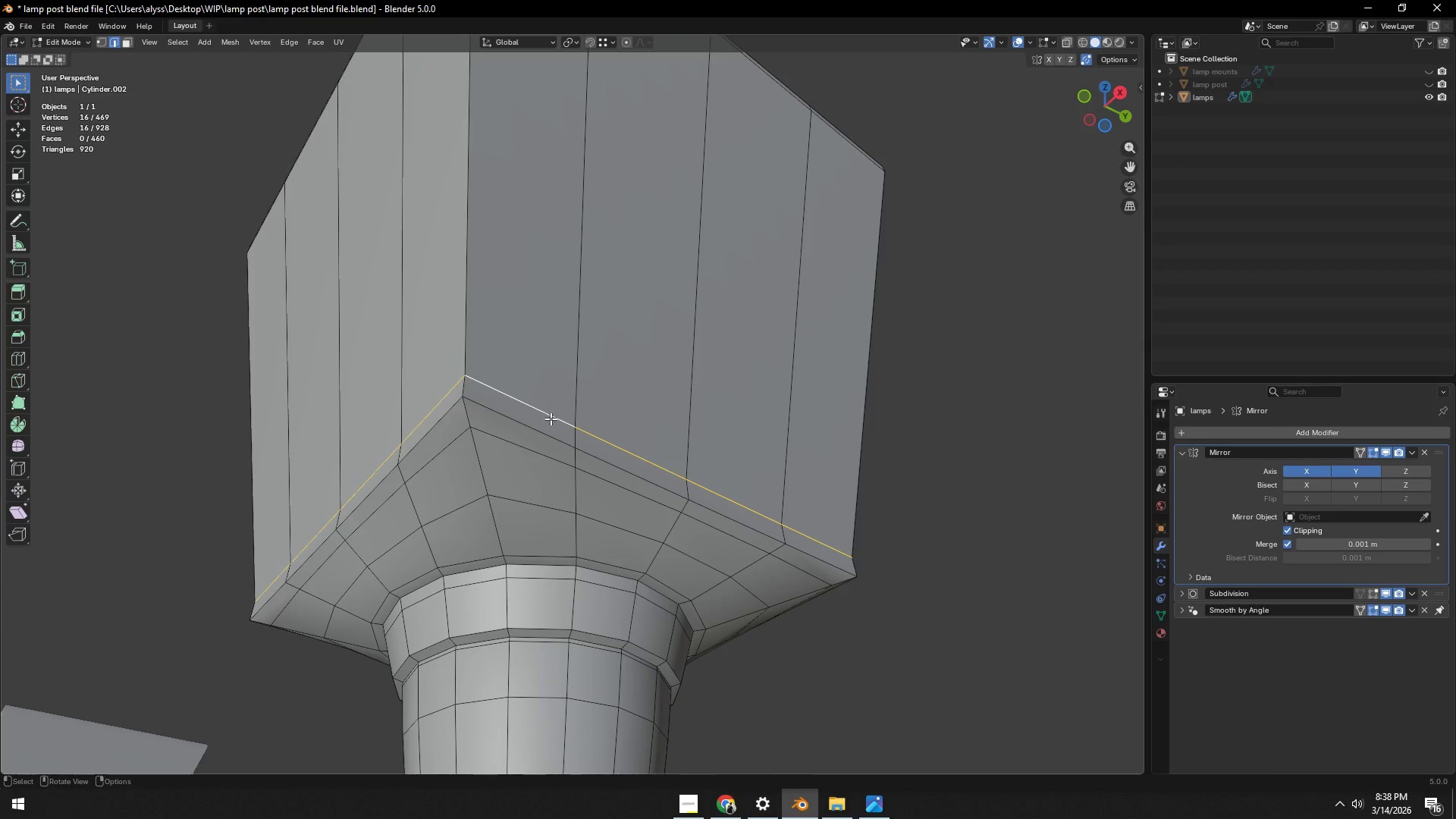 
key(Control+Z)
 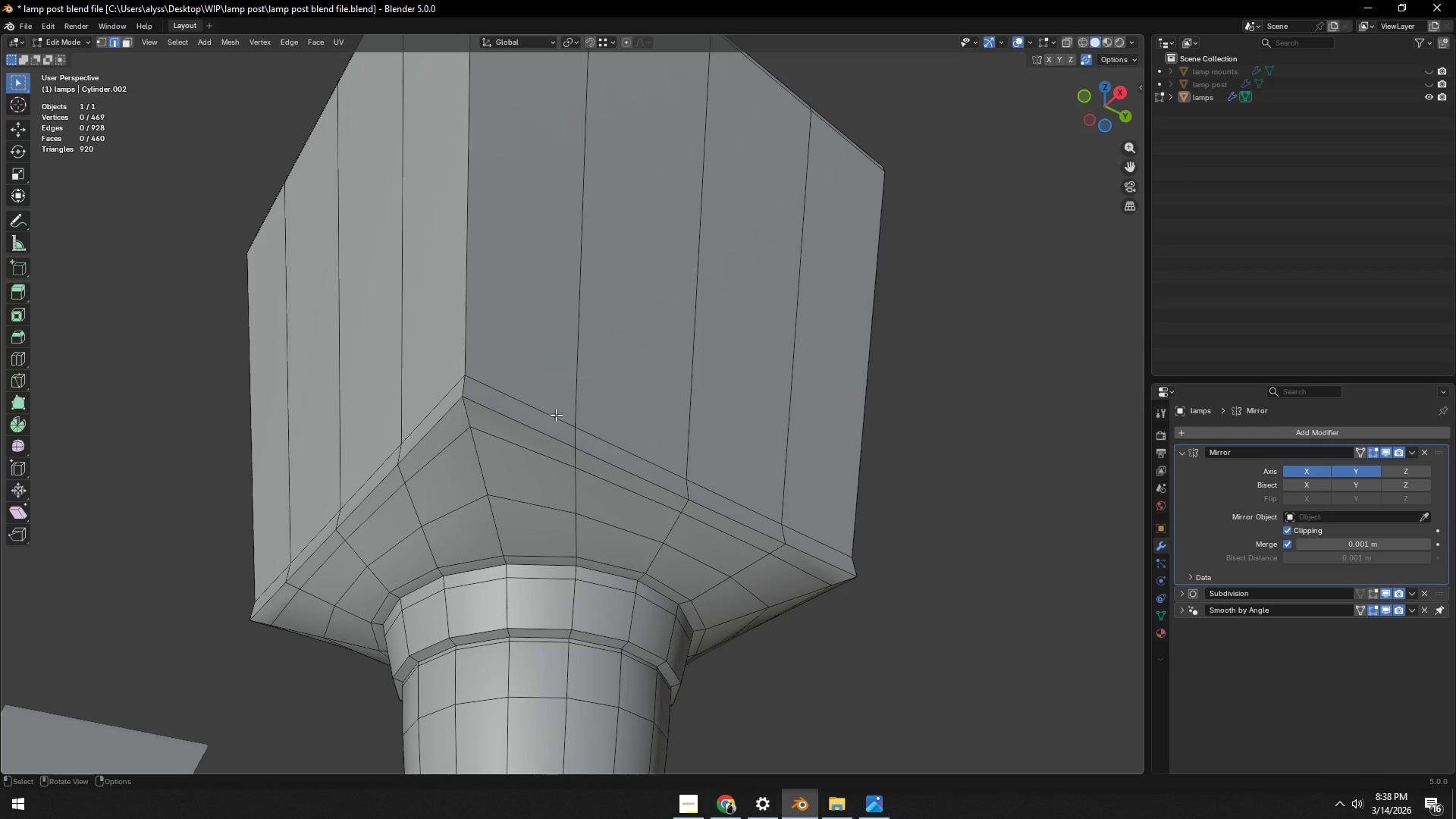 
hold_key(key=AltLeft, duration=0.39)
left_click([554, 414])
 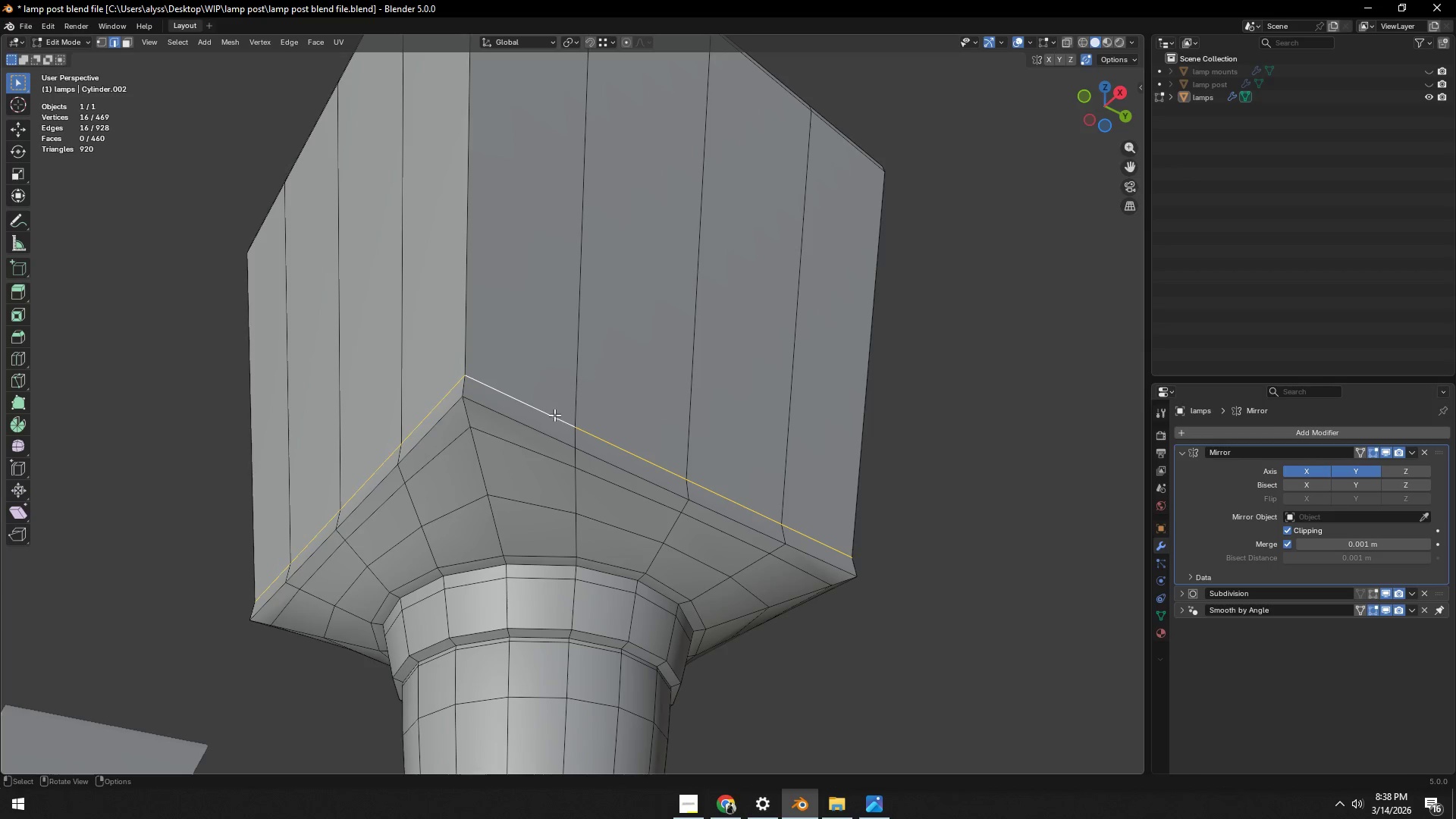 
key(Control+X)
 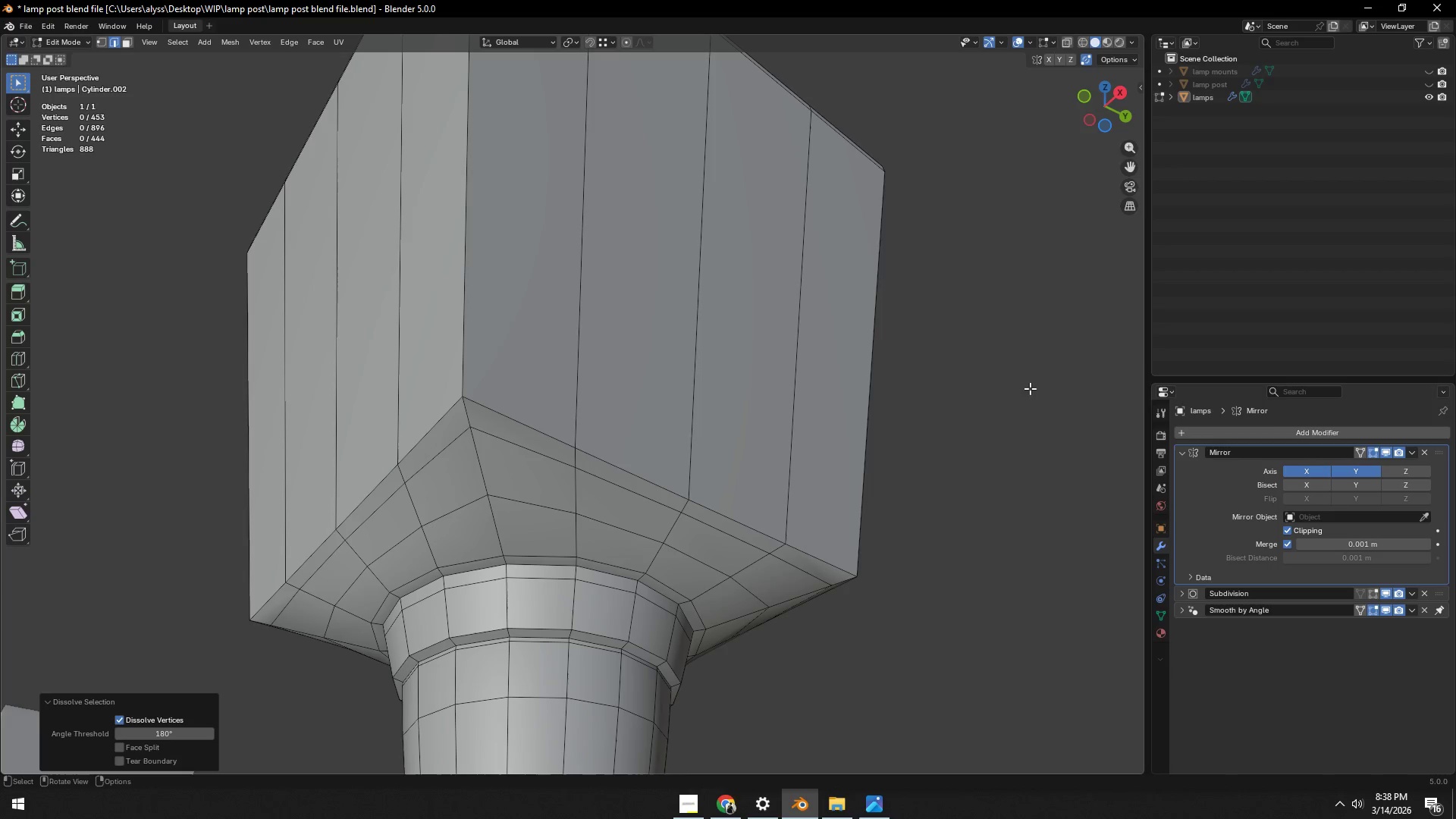 
key(Control+ControlLeft)
 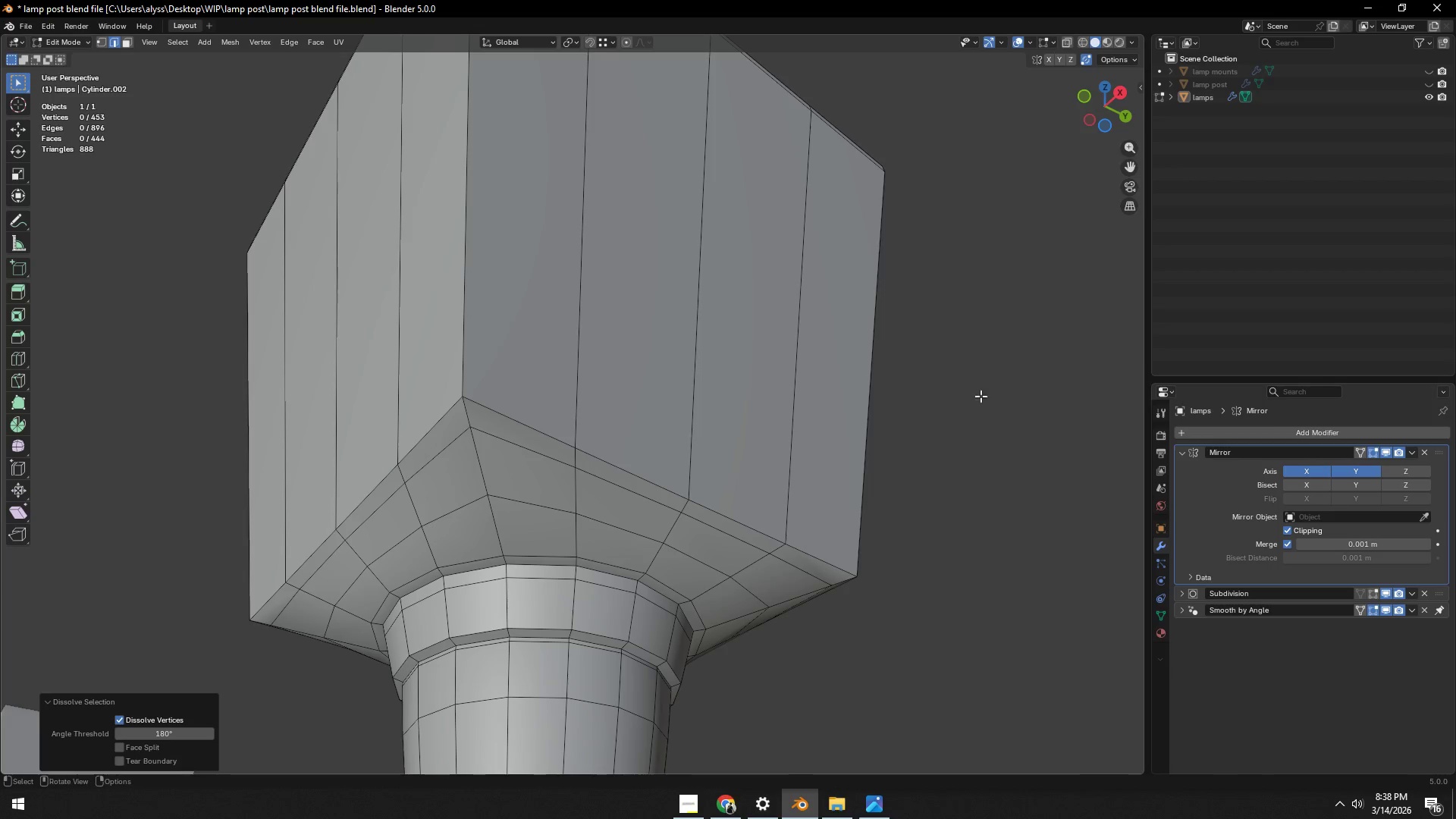 
key(Control+S)
 